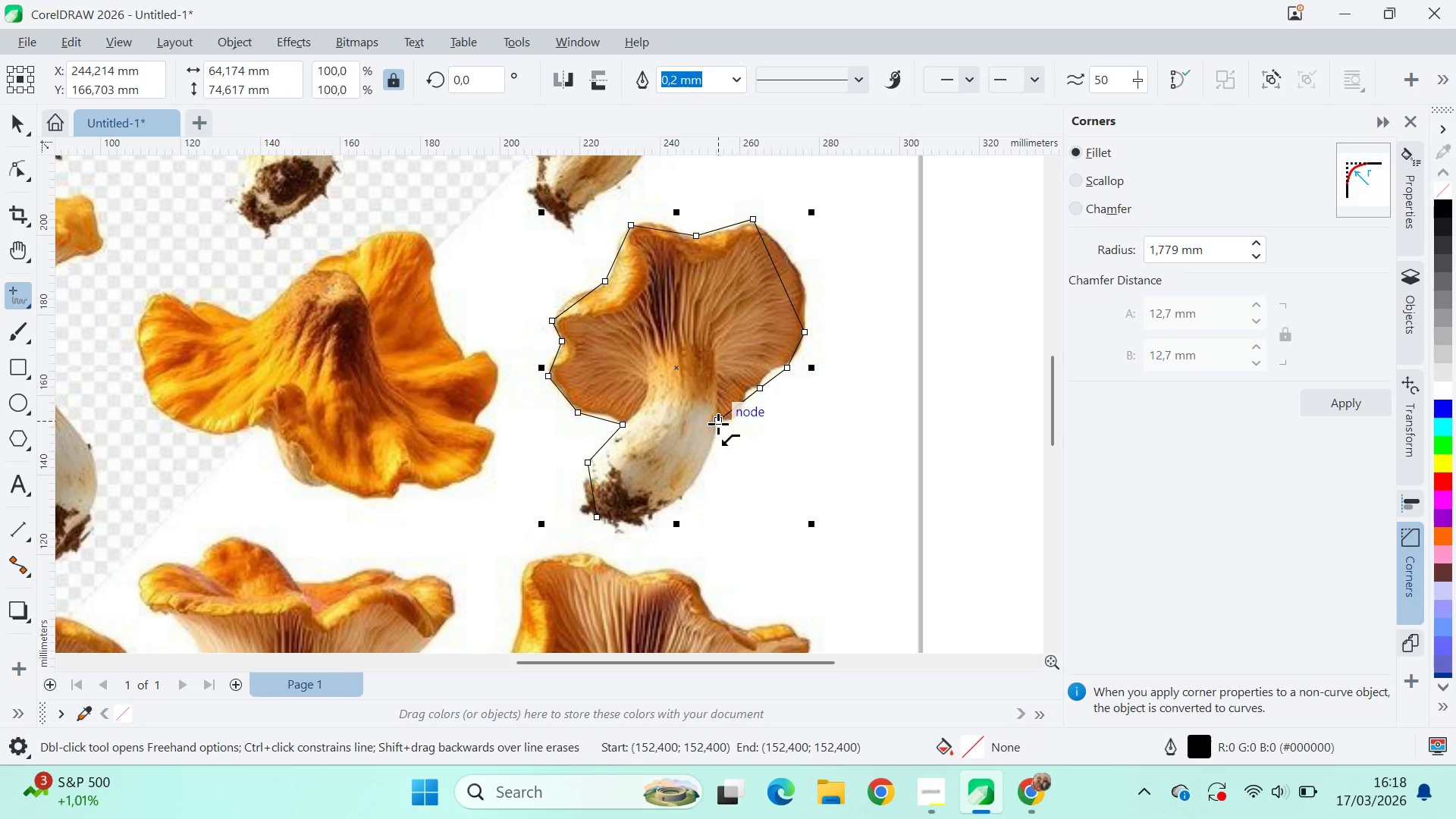 
left_click([718, 424])
 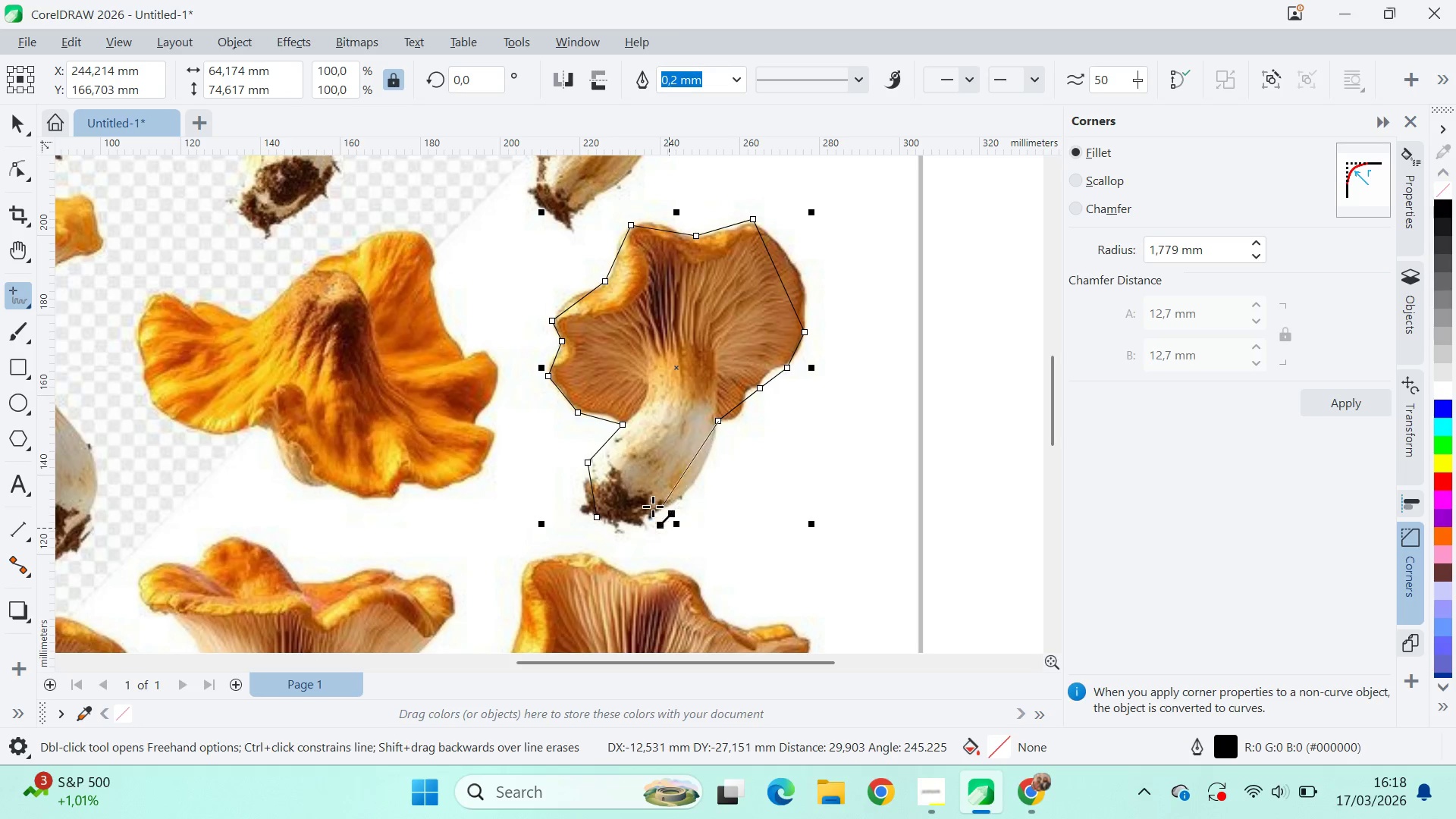 
left_click_drag(start_coordinate=[605, 516], to_coordinate=[601, 516])
 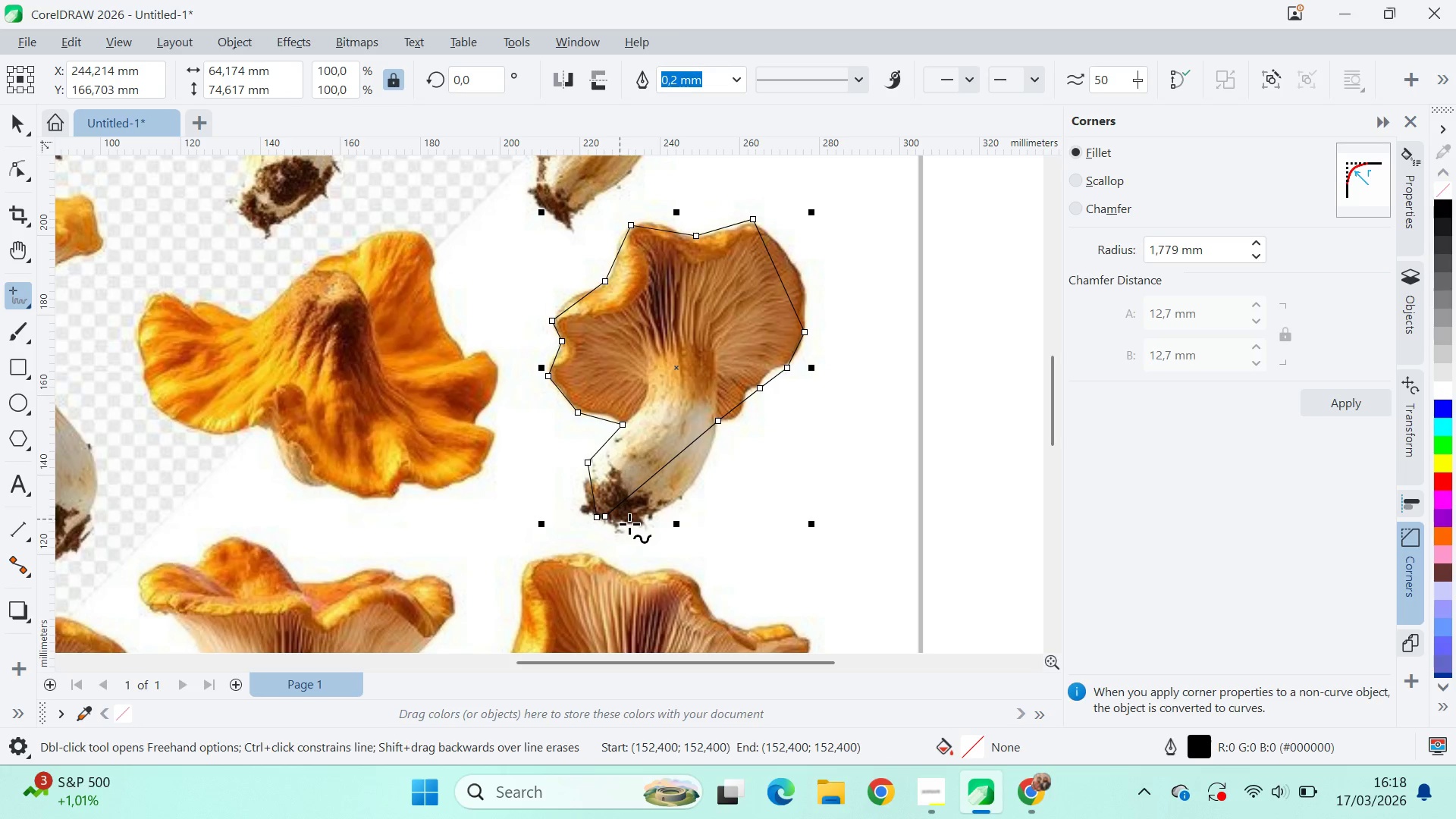 
key(Control+Z)
 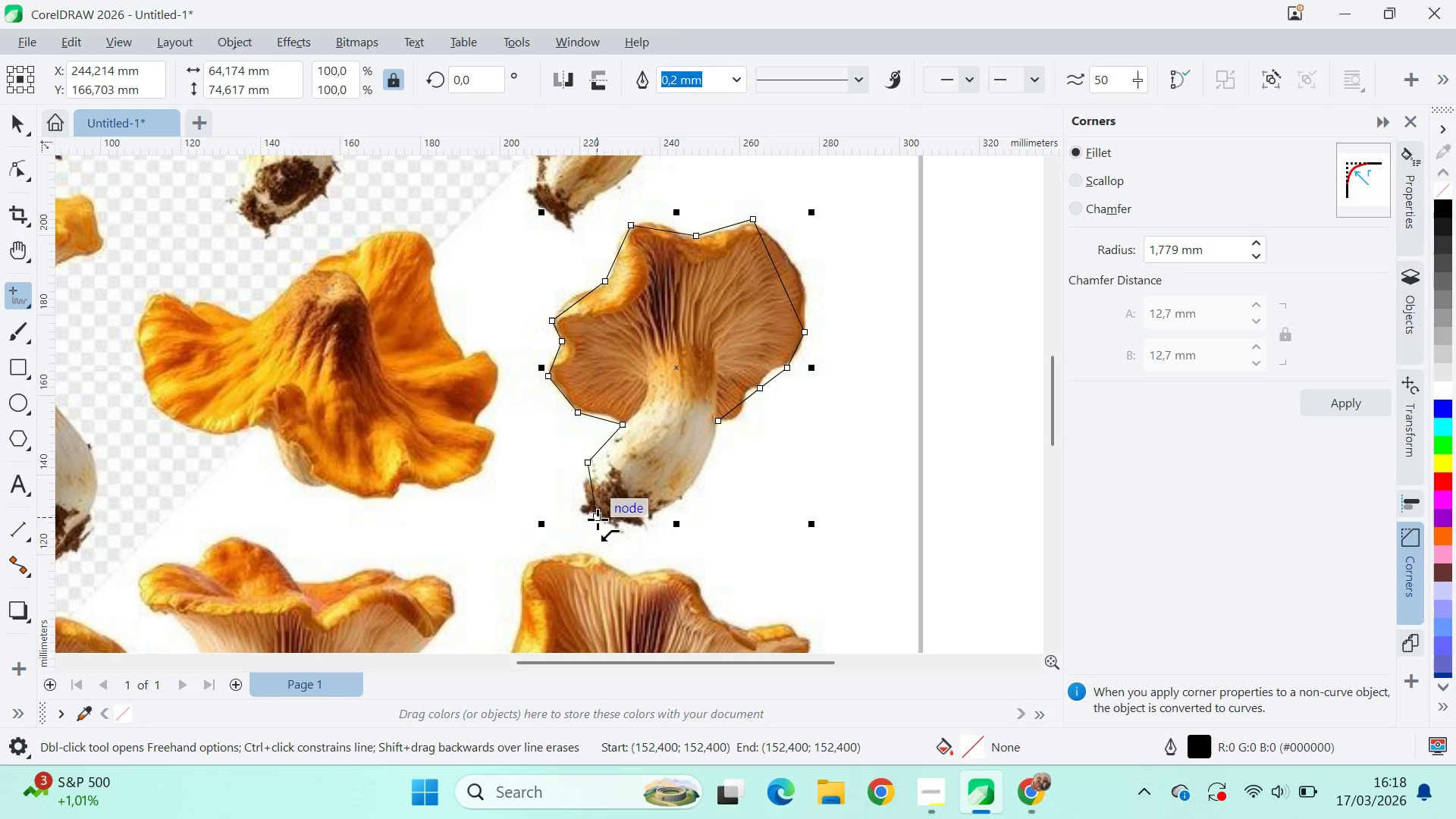 
left_click([598, 519])
 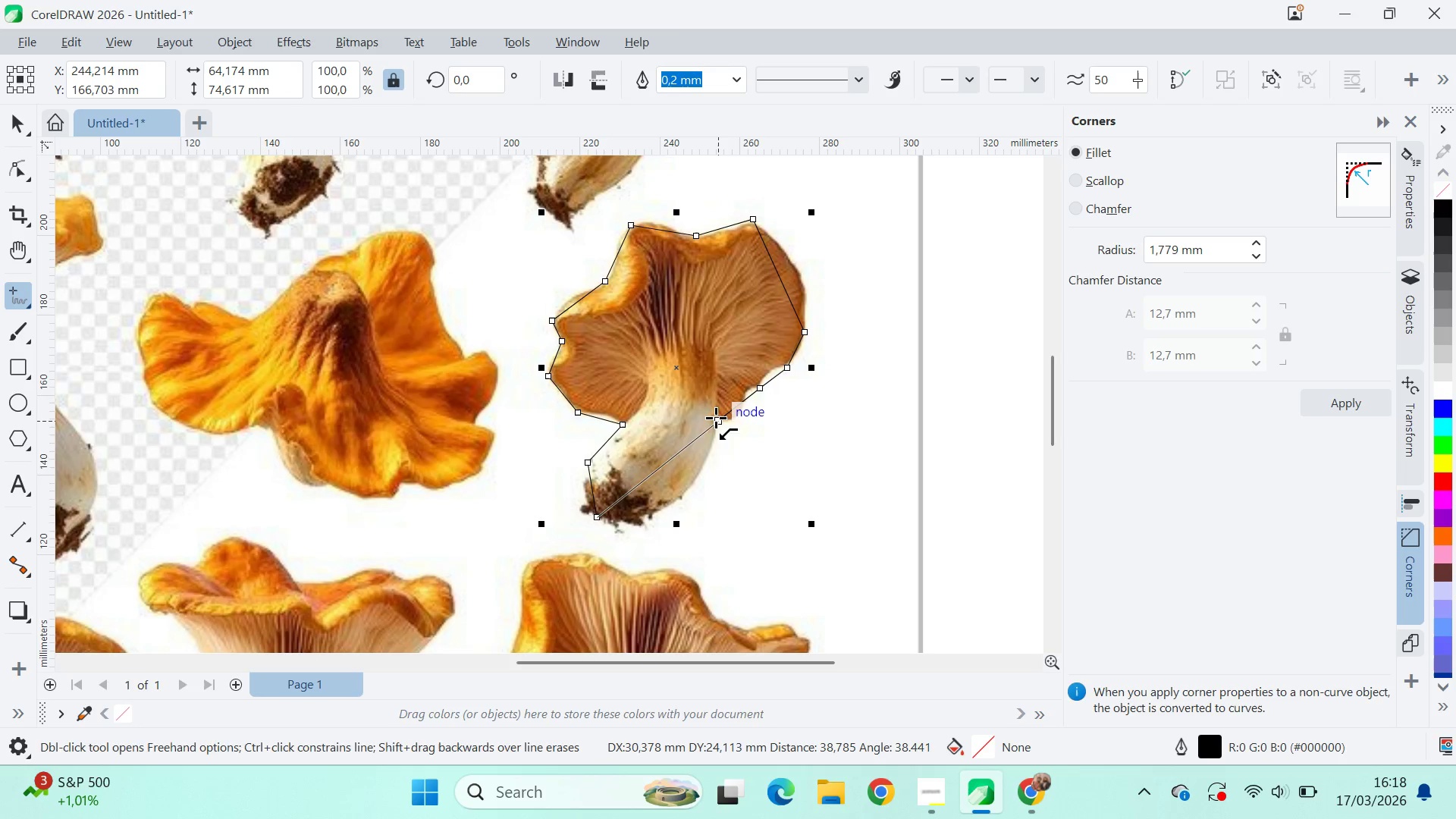 
left_click([716, 419])
 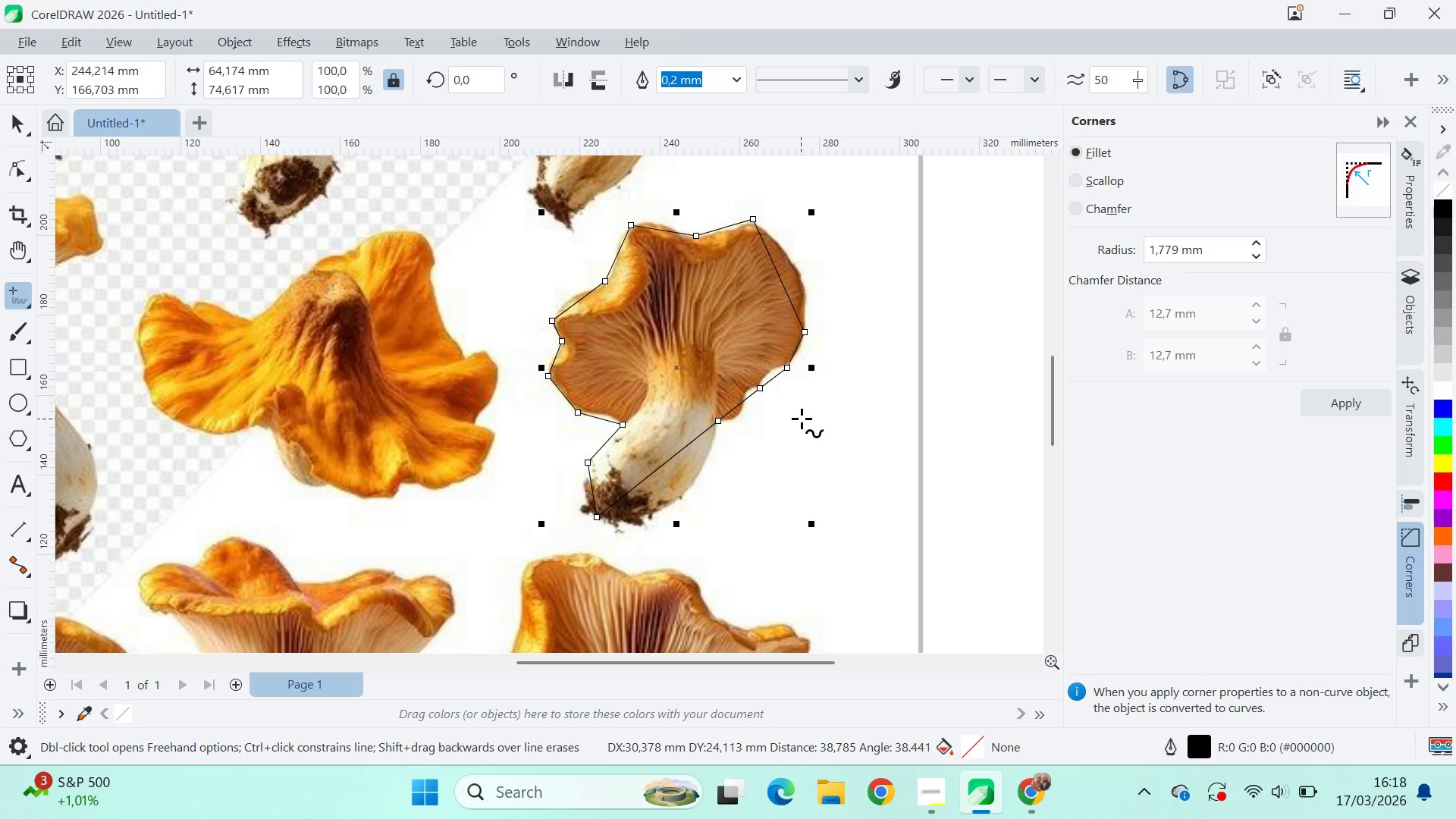 
key(A)
 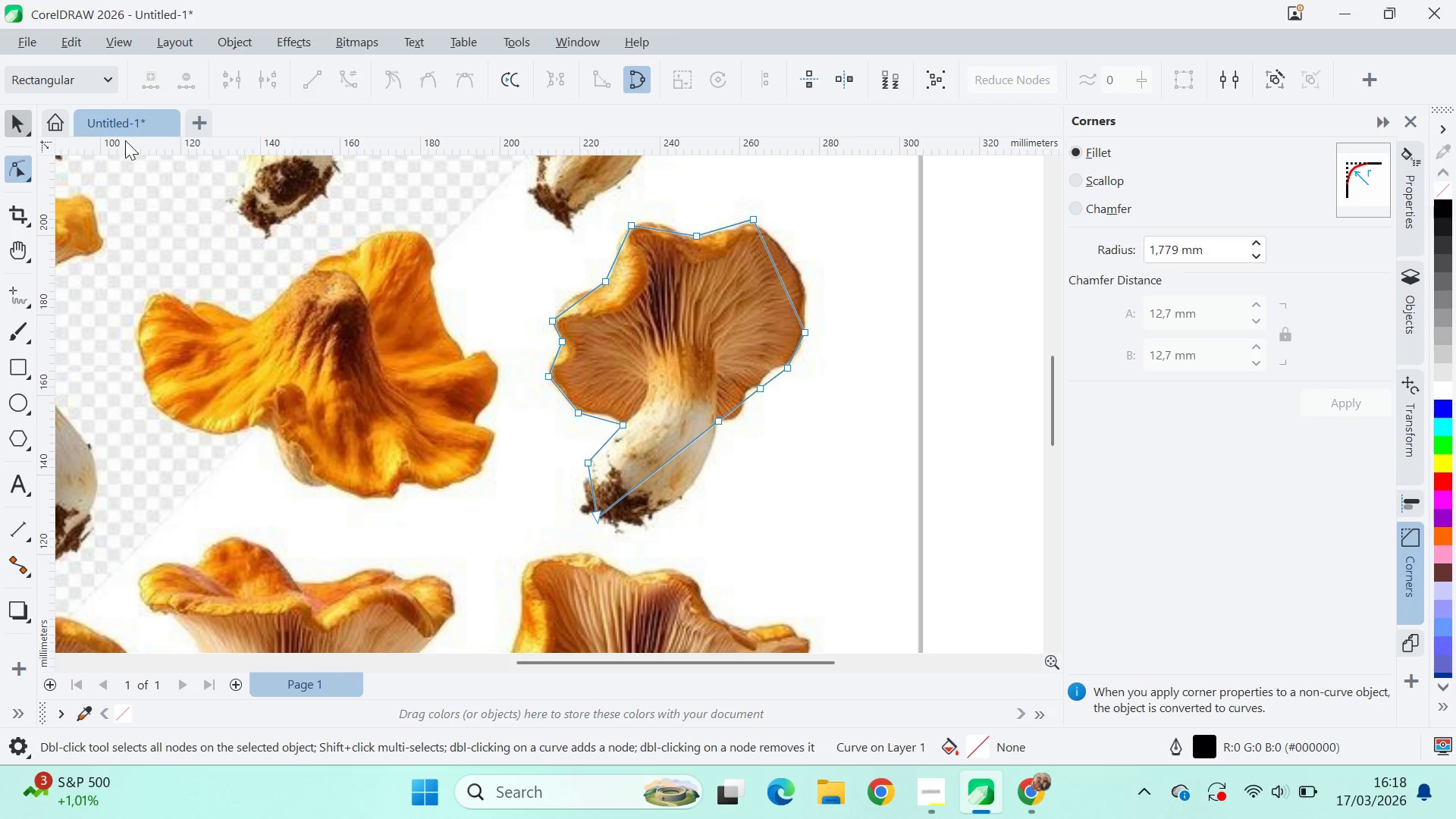 
key(Control+A)
 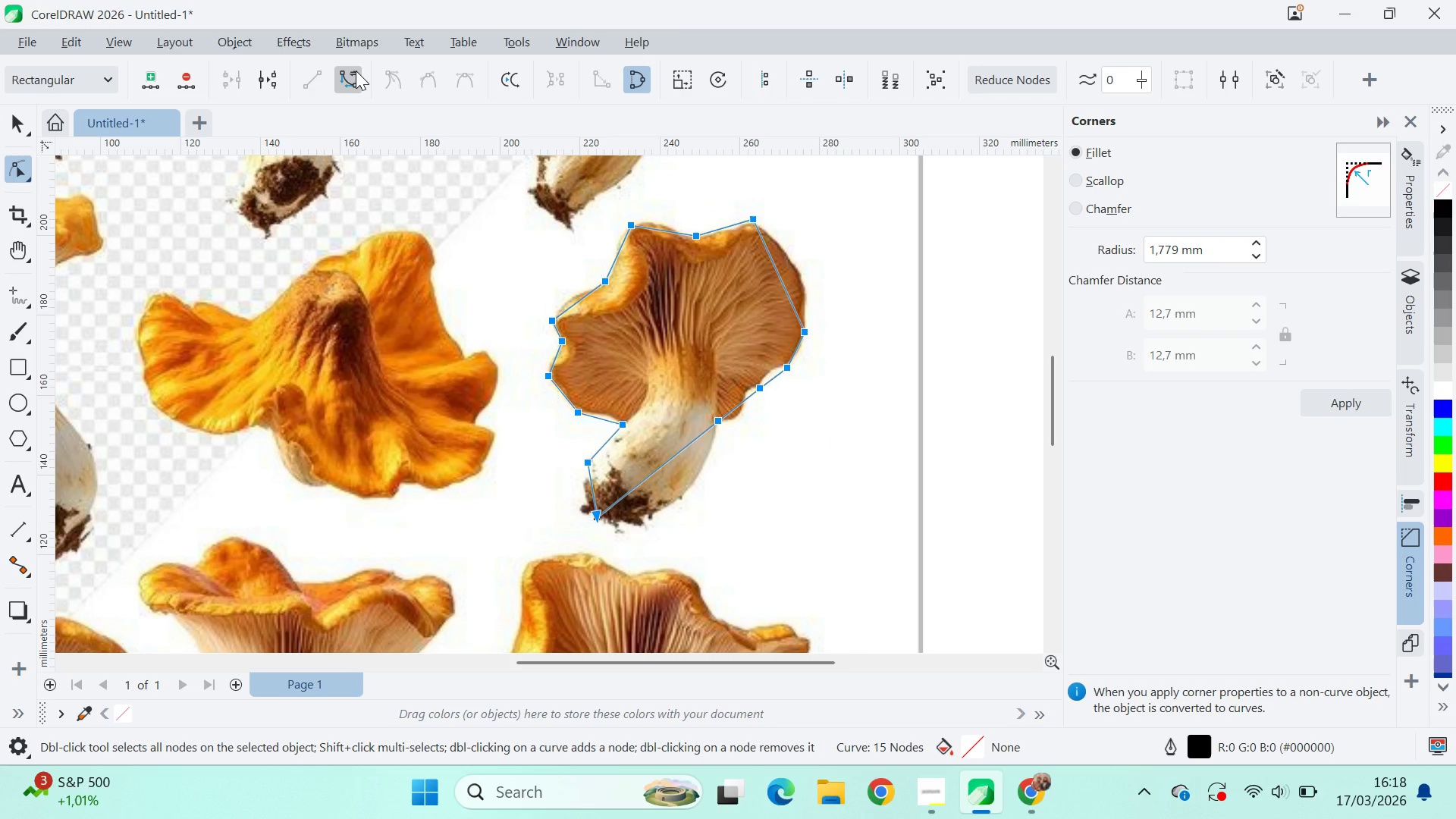 
double_click([786, 482])
 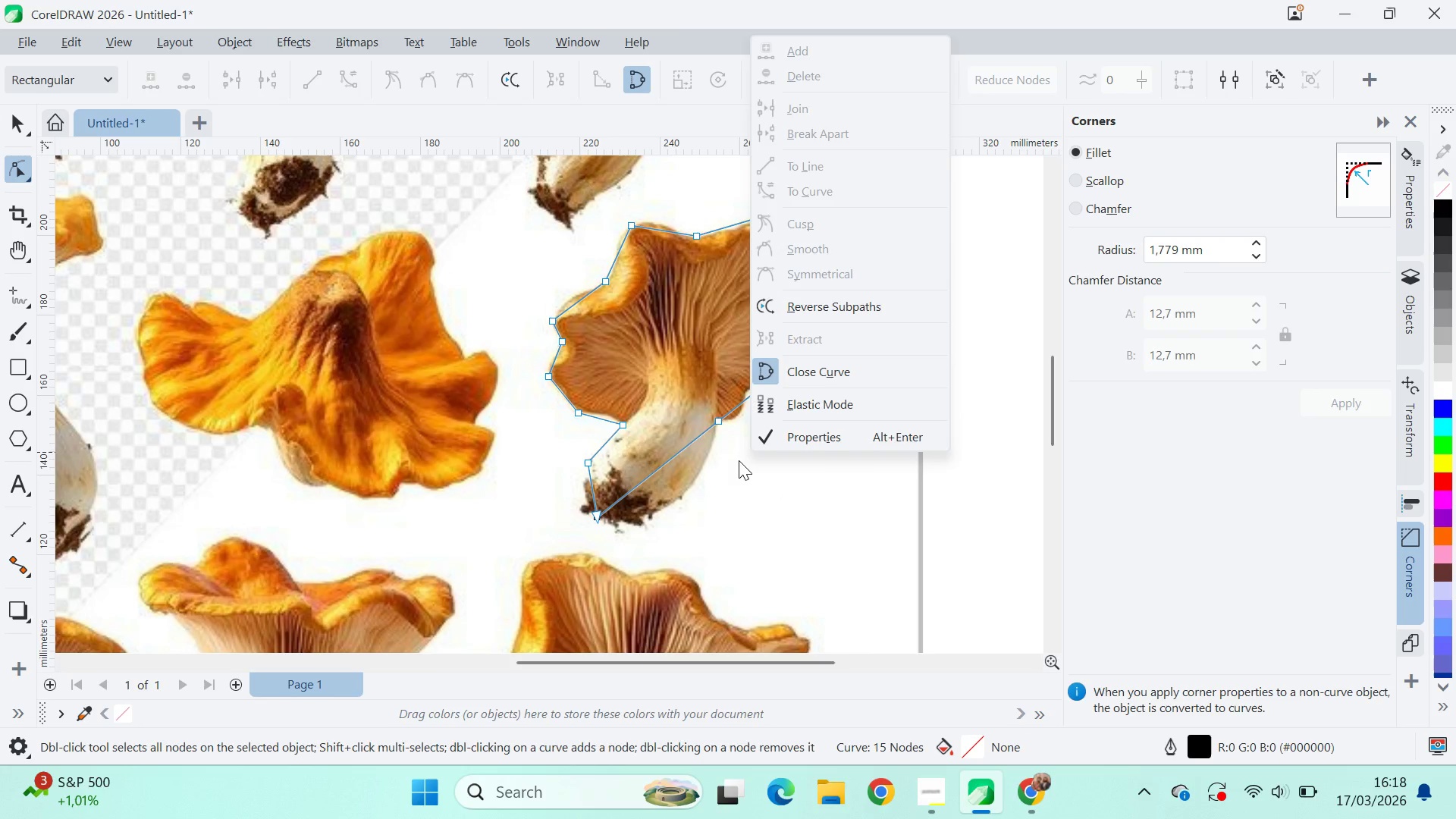 
key(V)
 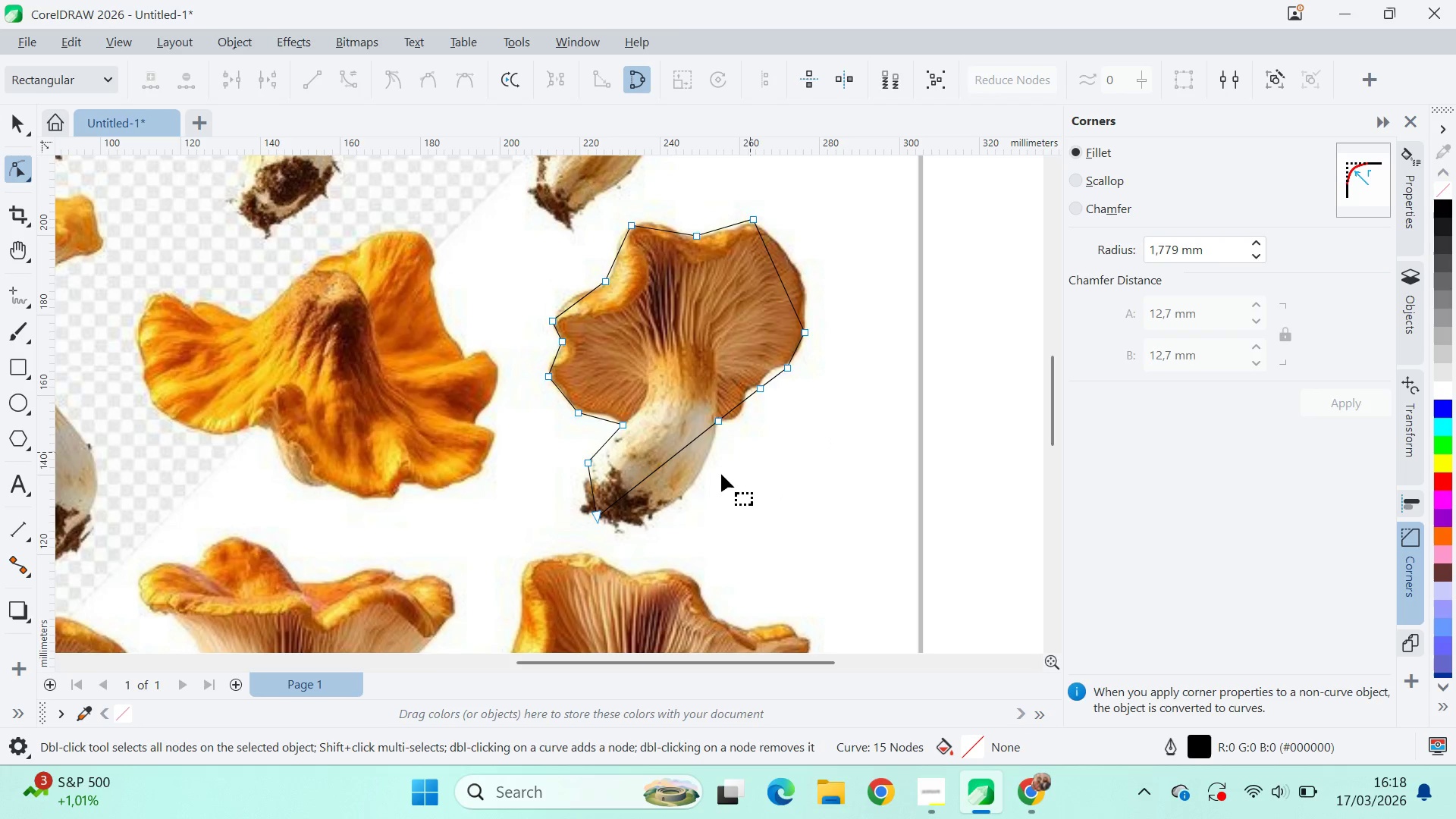 
left_click([721, 474])
 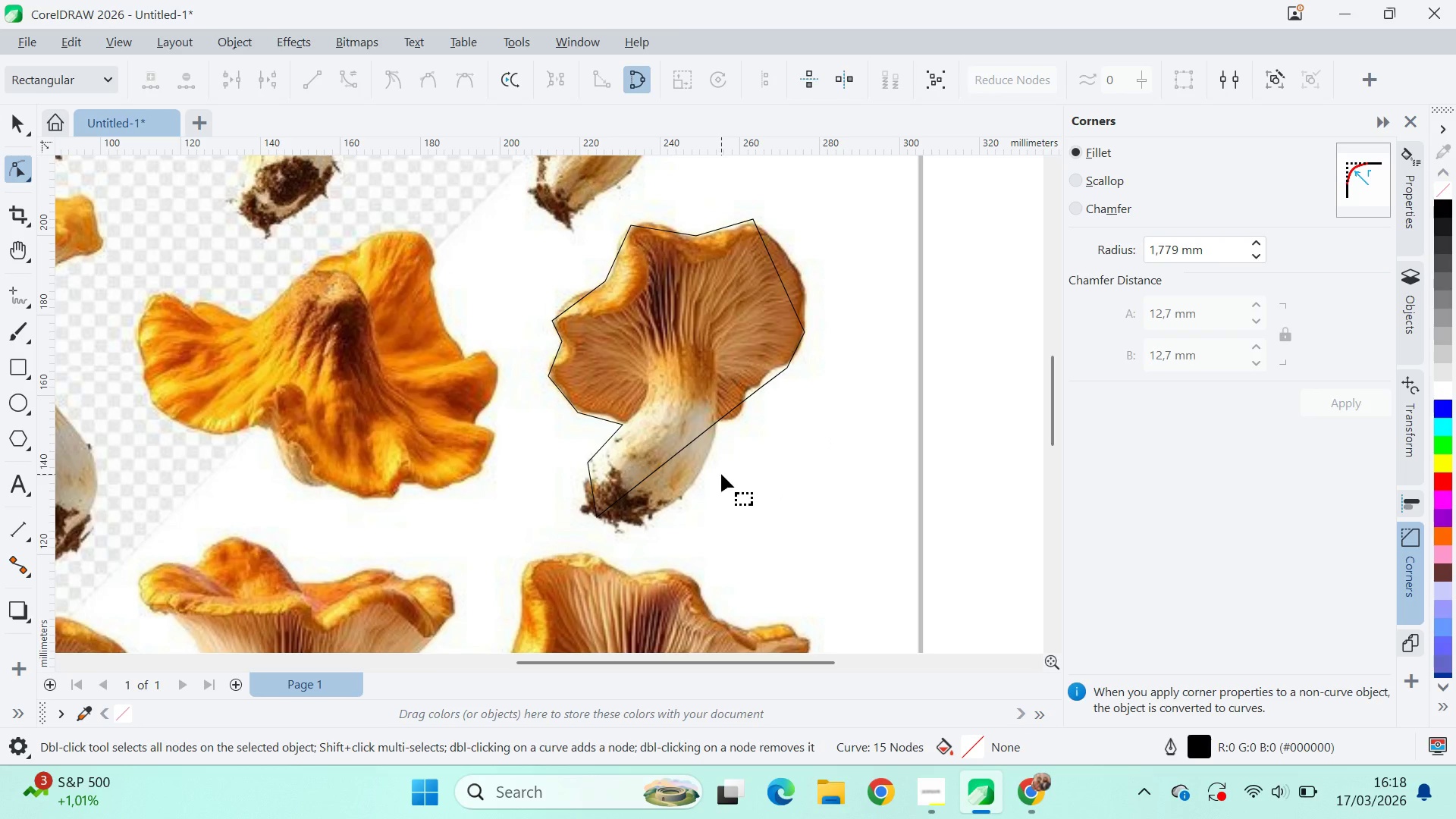 
key(V)
 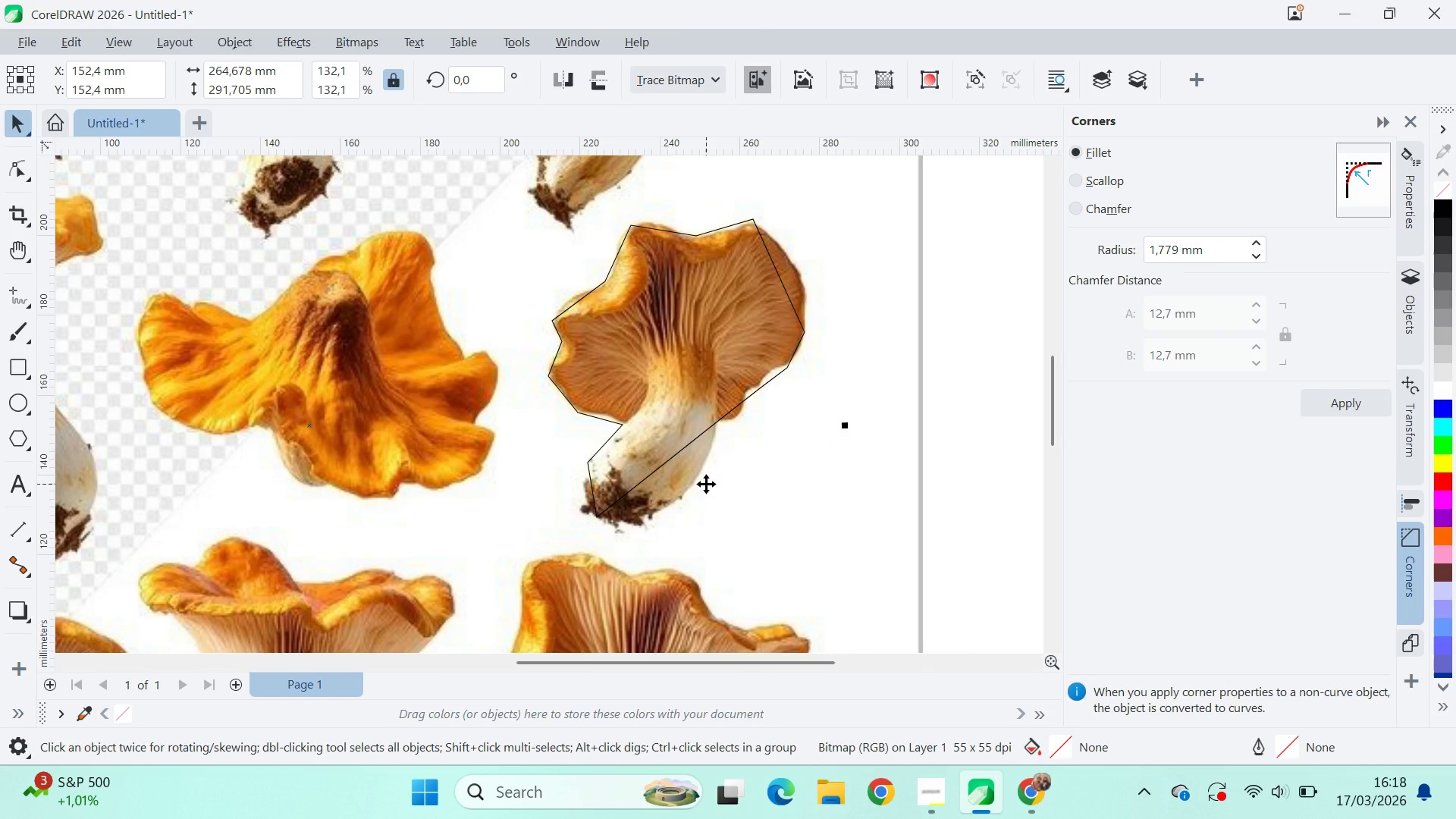 
right_click([706, 484])
 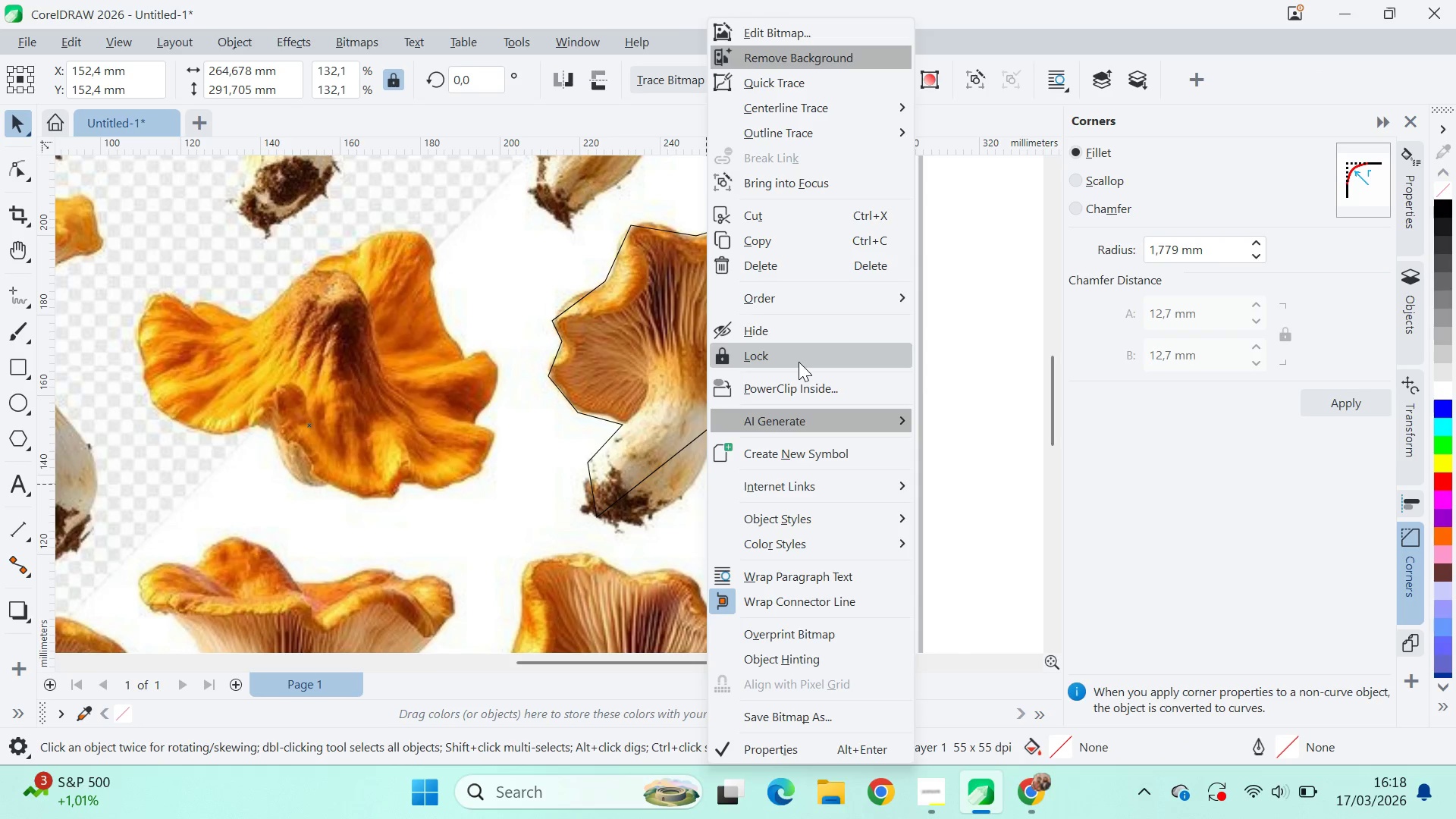 
double_click([951, 397])
 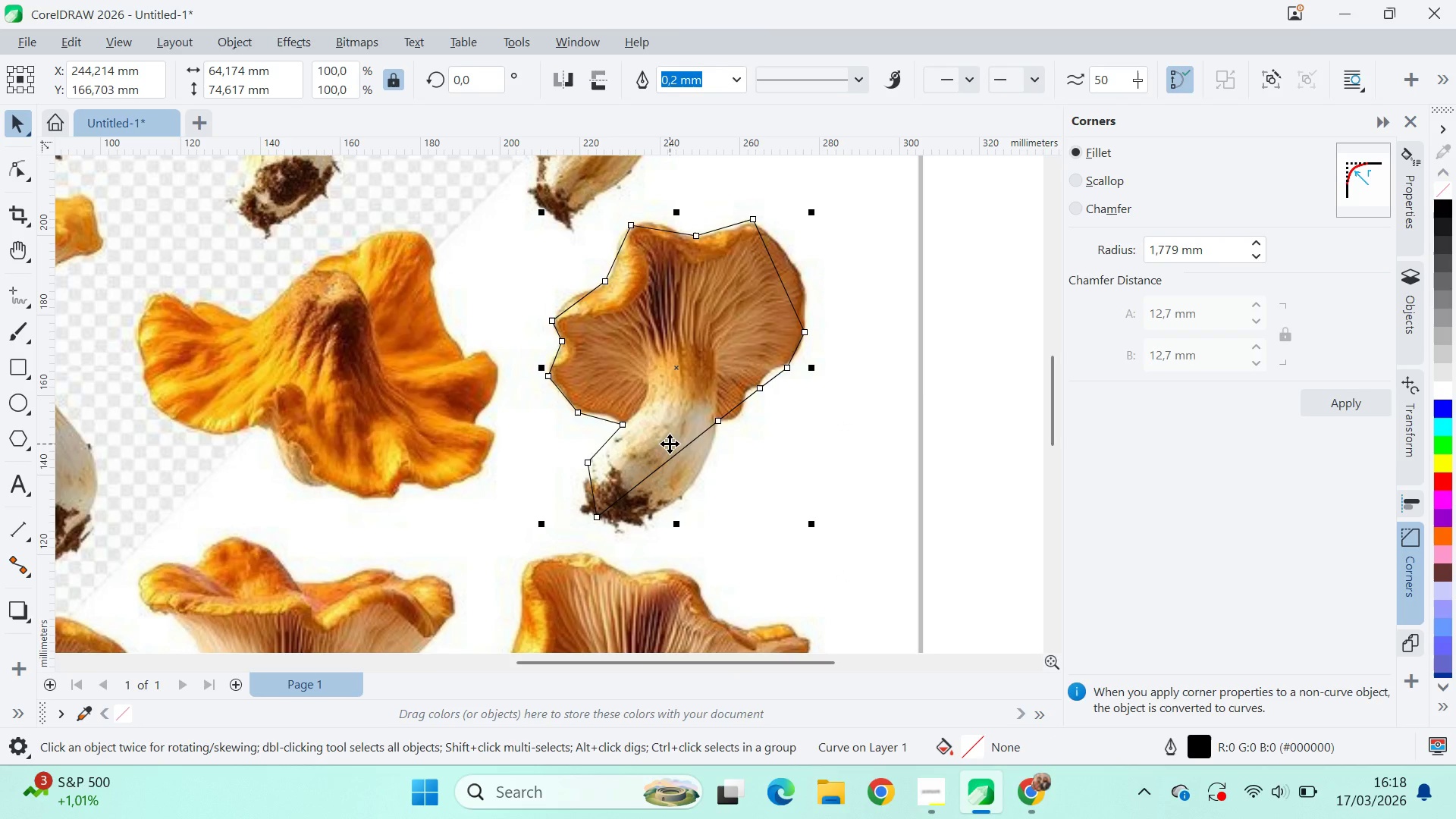 
key(A)
 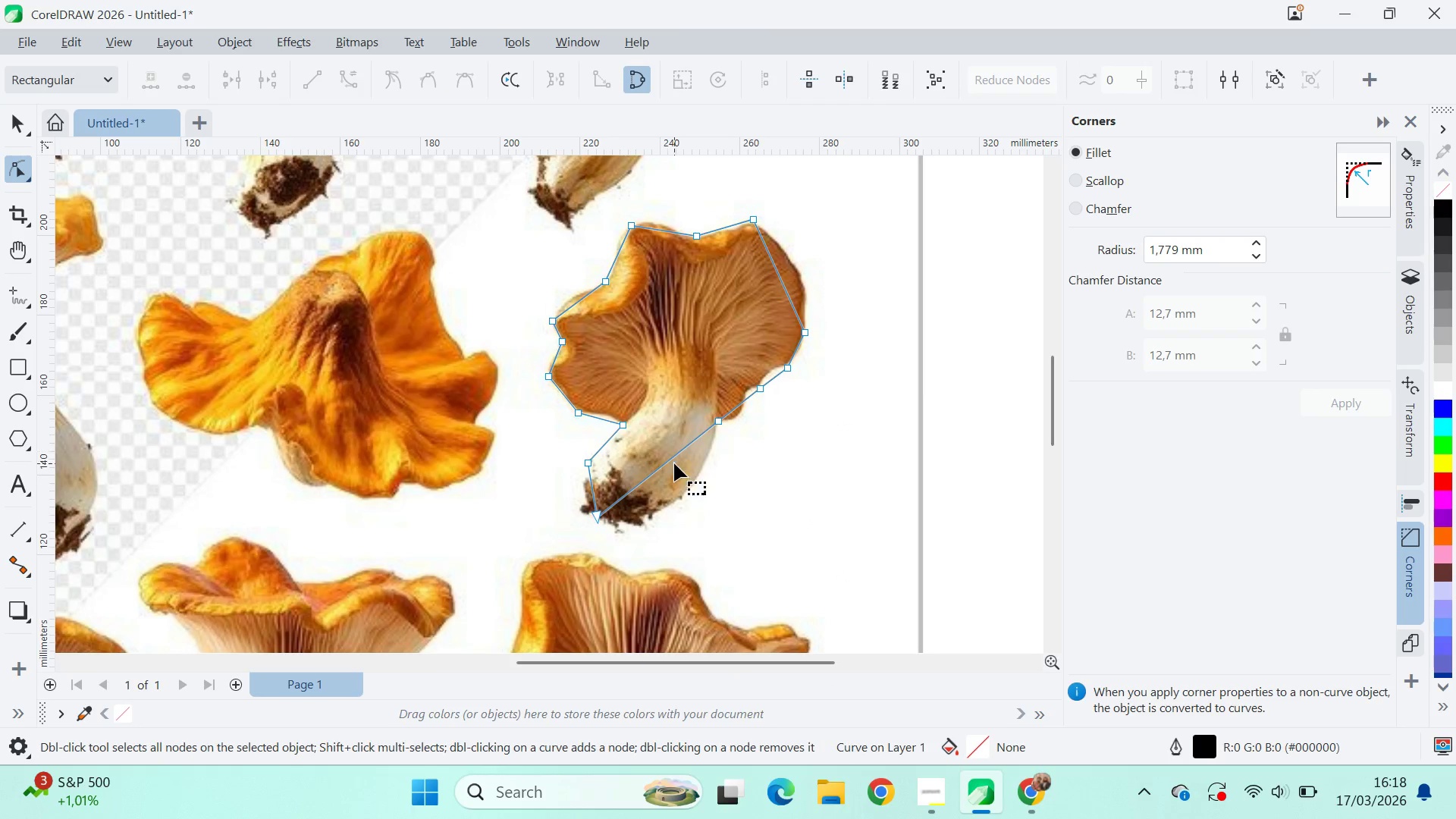 
left_click_drag(start_coordinate=[667, 460], to_coordinate=[680, 495])
 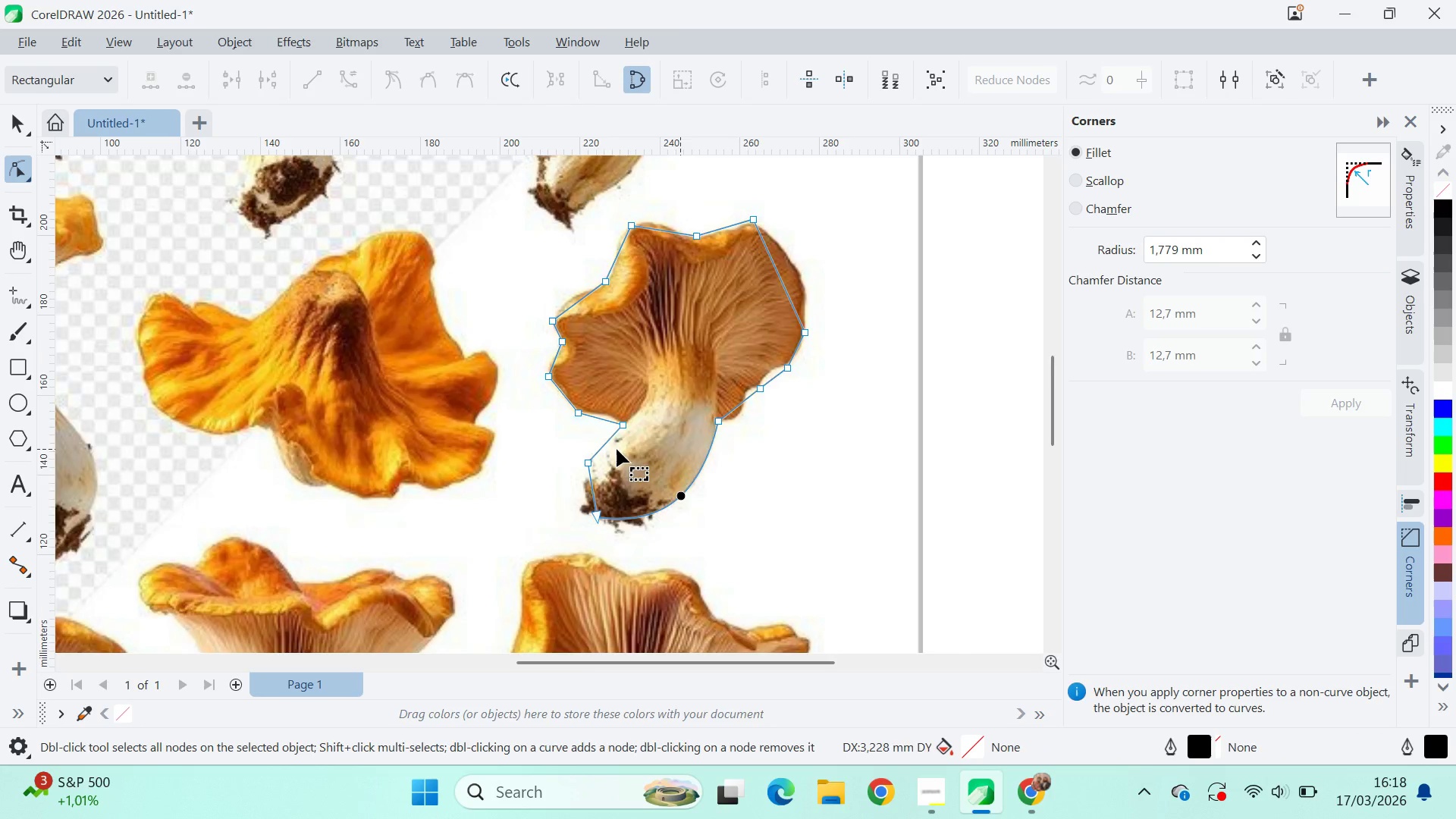 
scroll: coordinate [583, 505], scroll_direction: up, amount: 7.0
 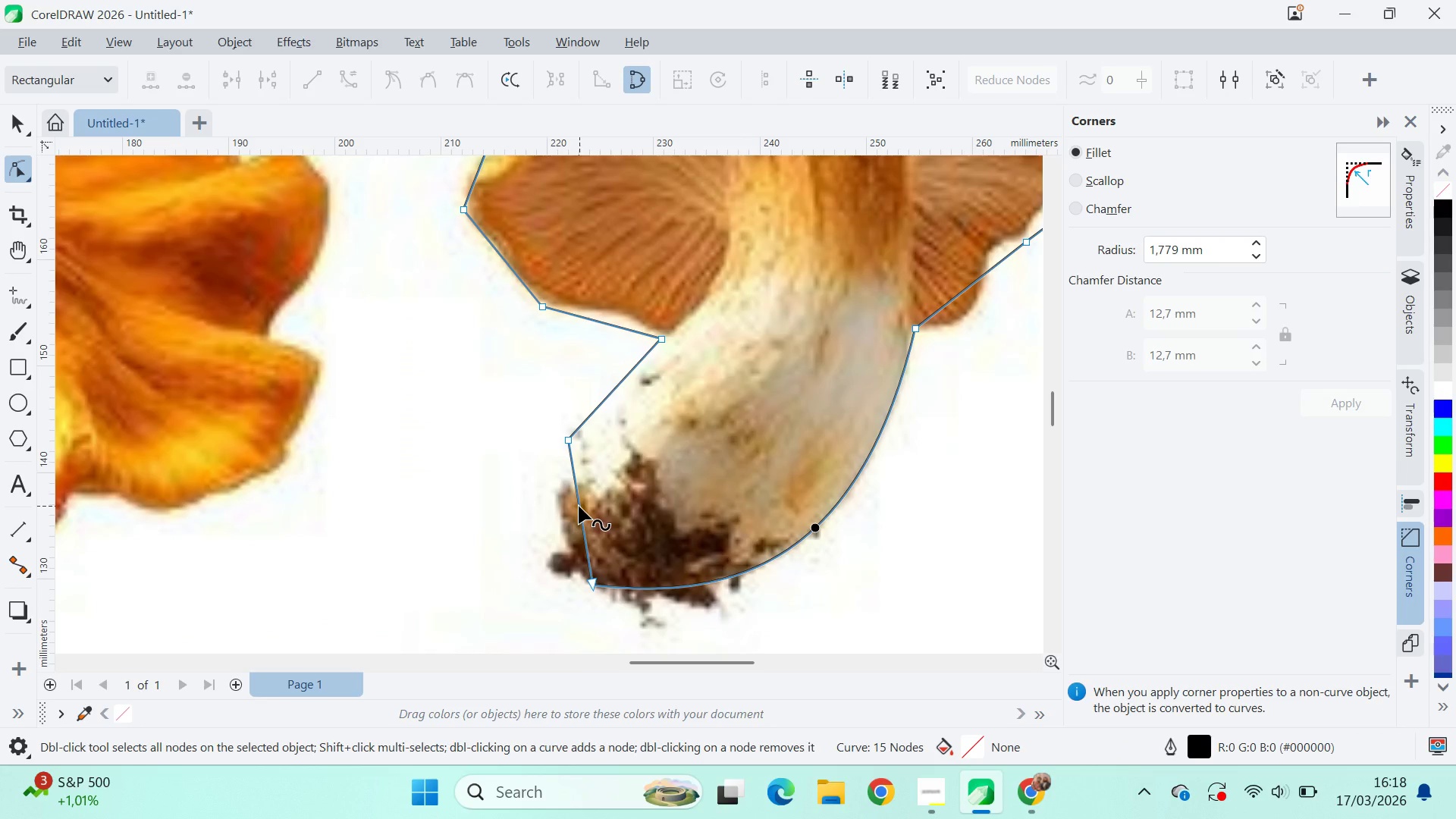 
left_click_drag(start_coordinate=[579, 506], to_coordinate=[540, 517])
 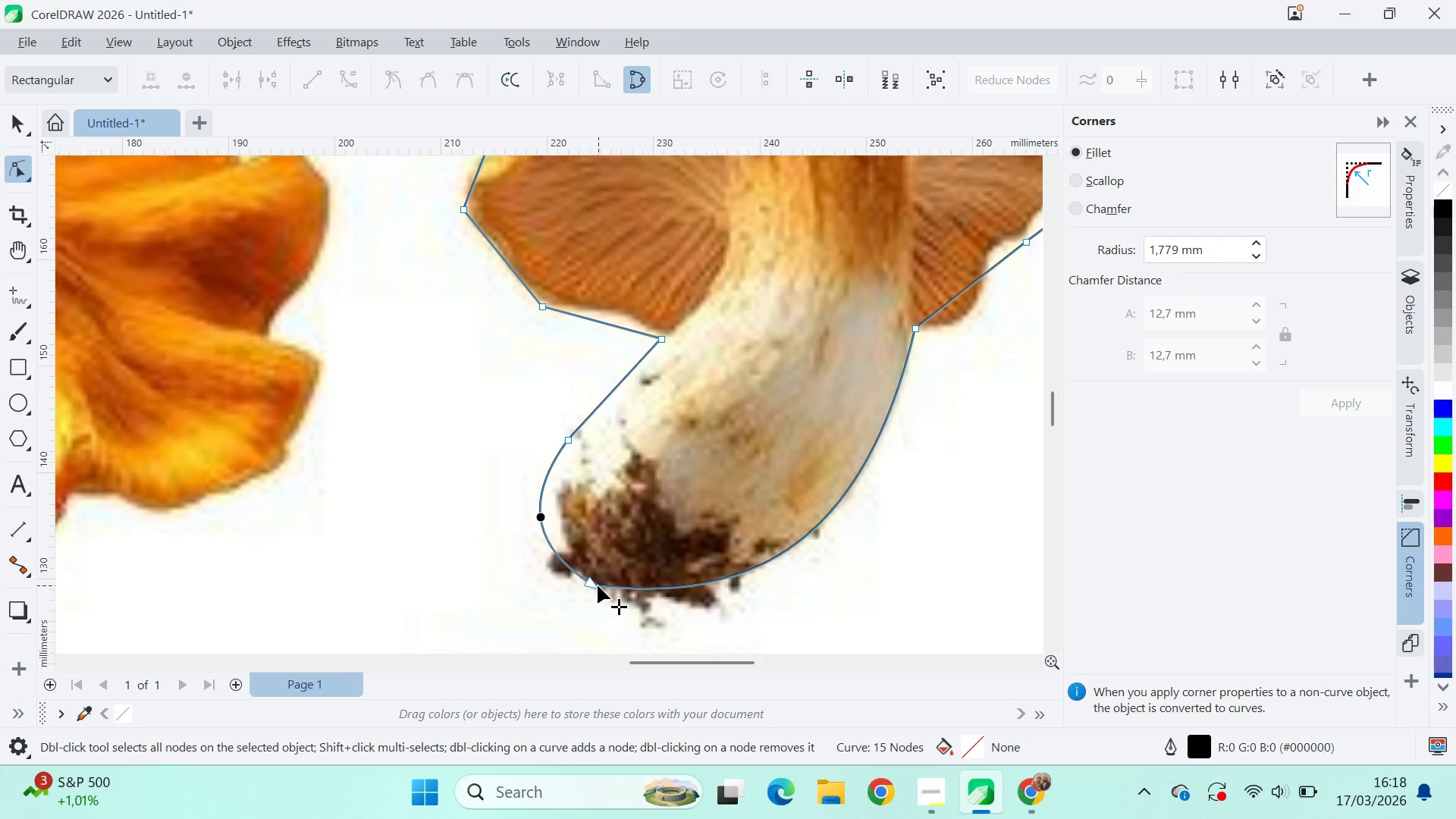 
left_click([598, 585])
 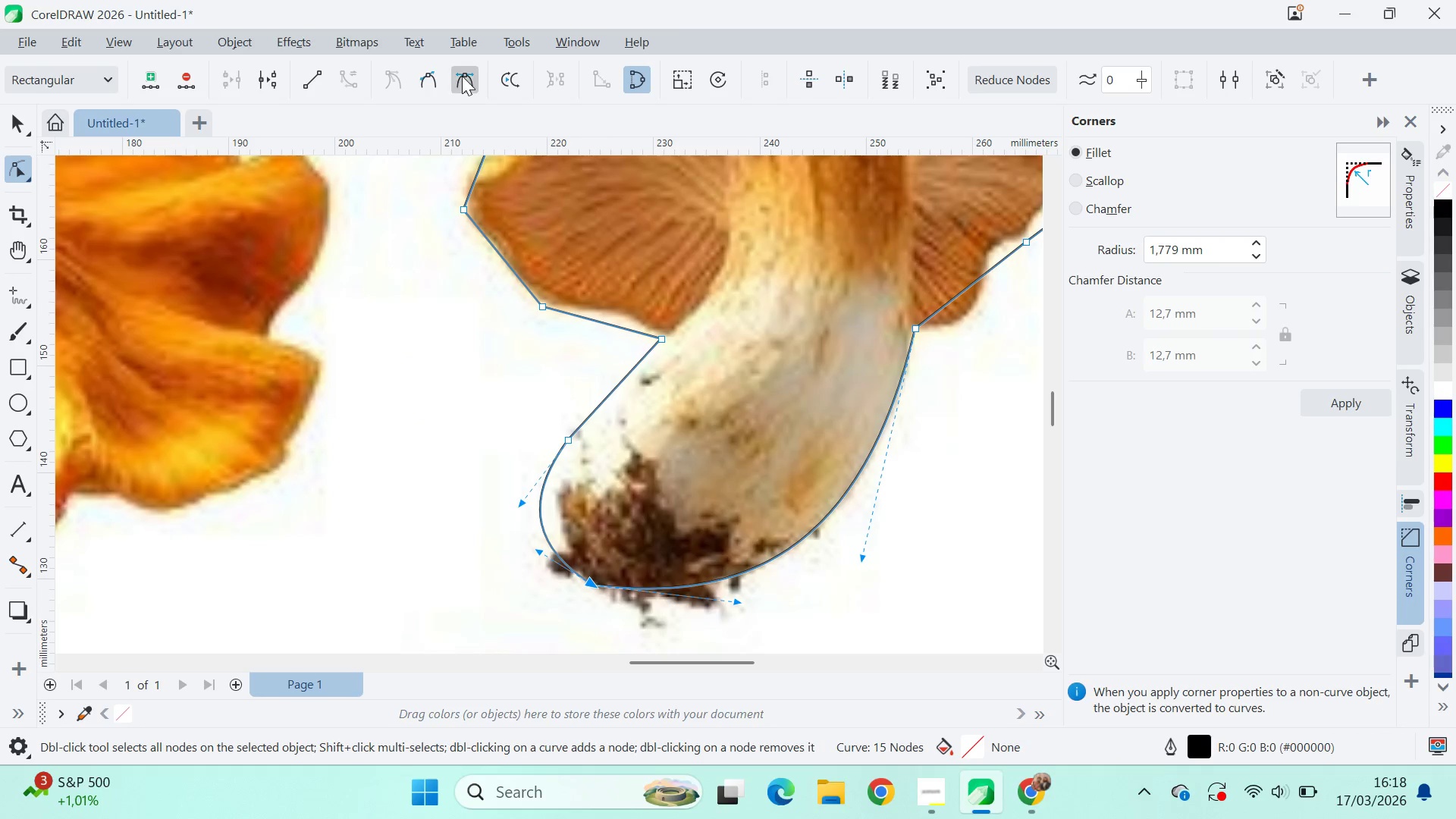 
left_click([462, 74])
 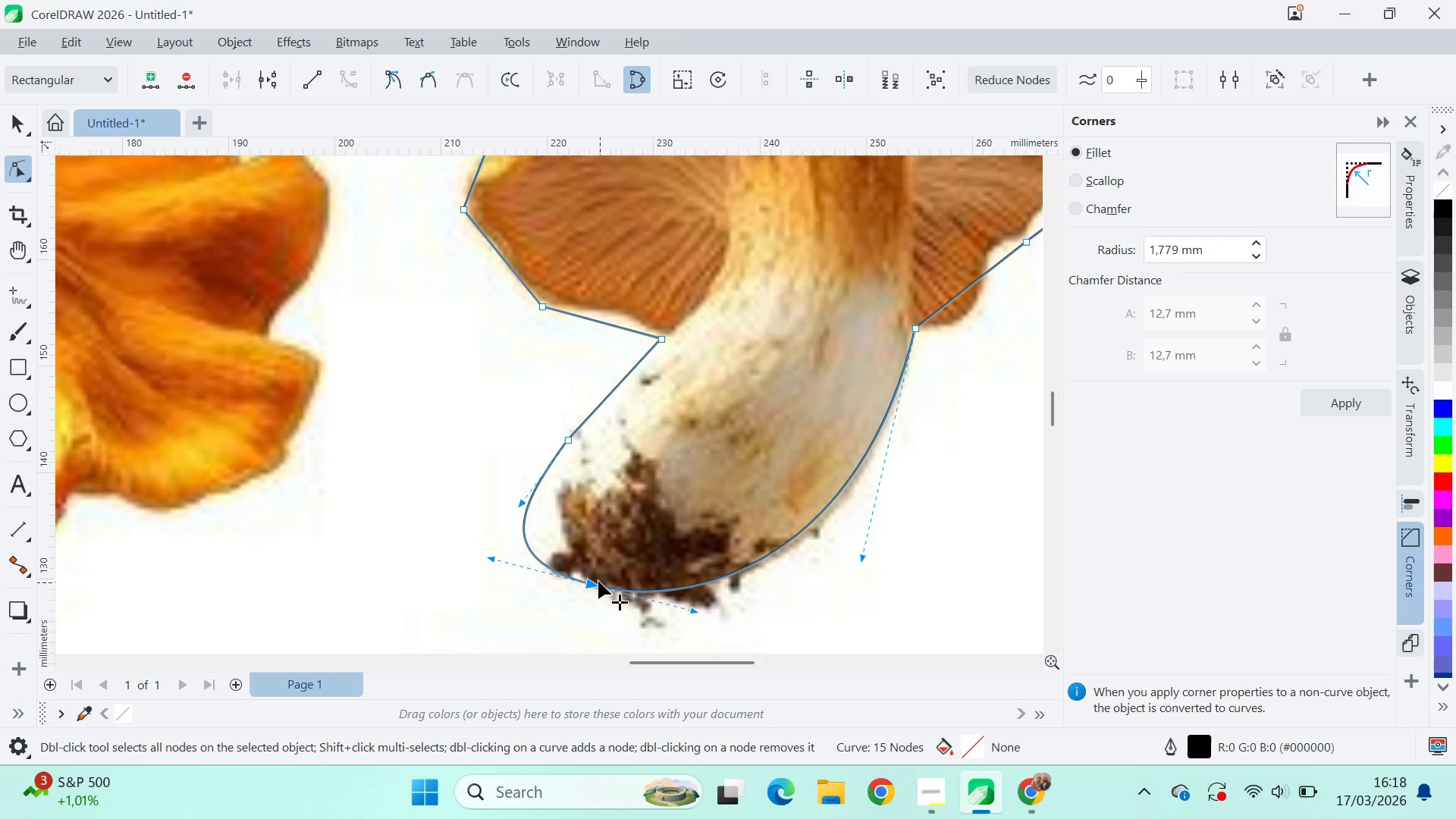 
left_click_drag(start_coordinate=[595, 579], to_coordinate=[617, 592])
 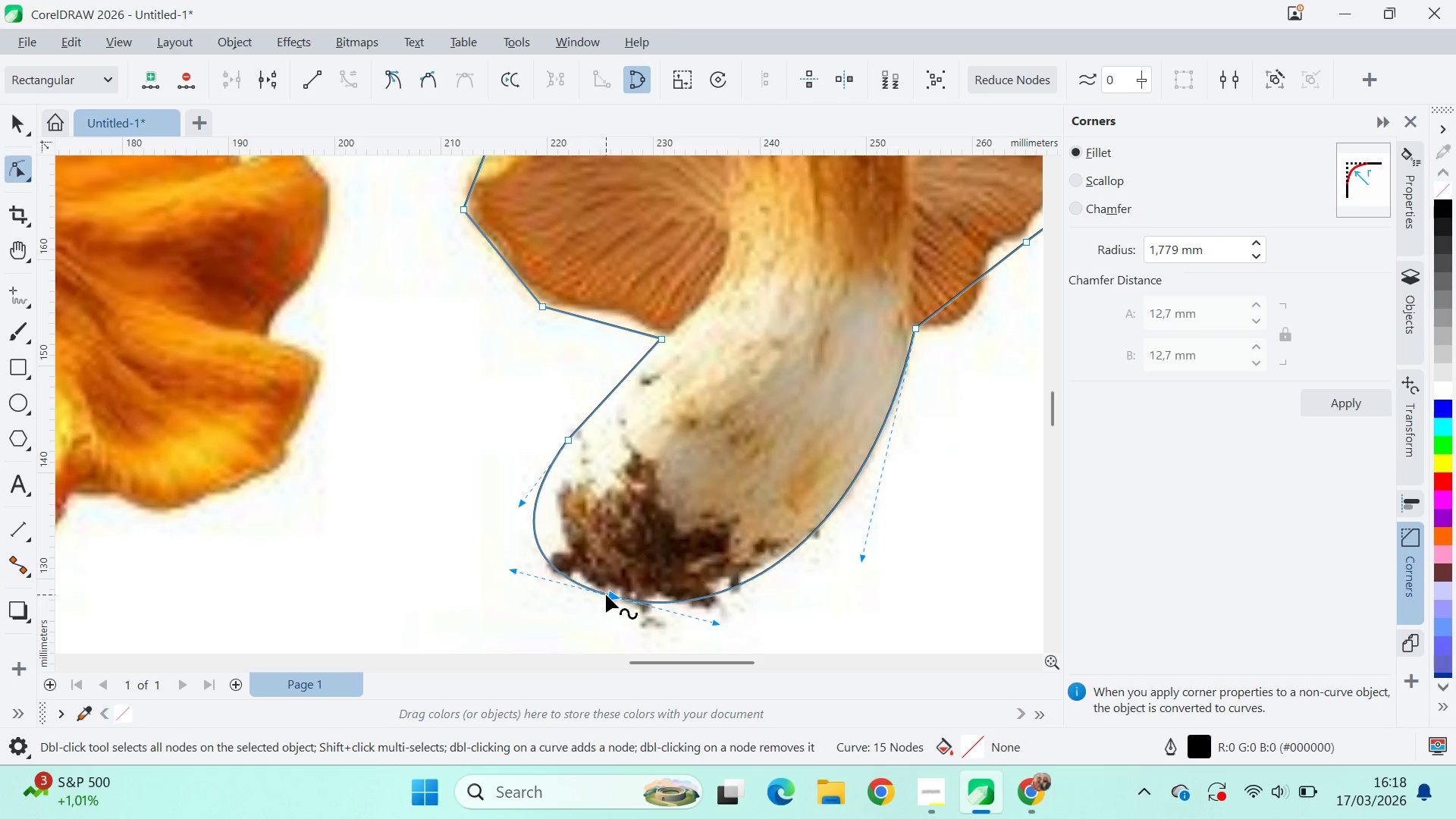 
left_click_drag(start_coordinate=[612, 597], to_coordinate=[610, 587])
 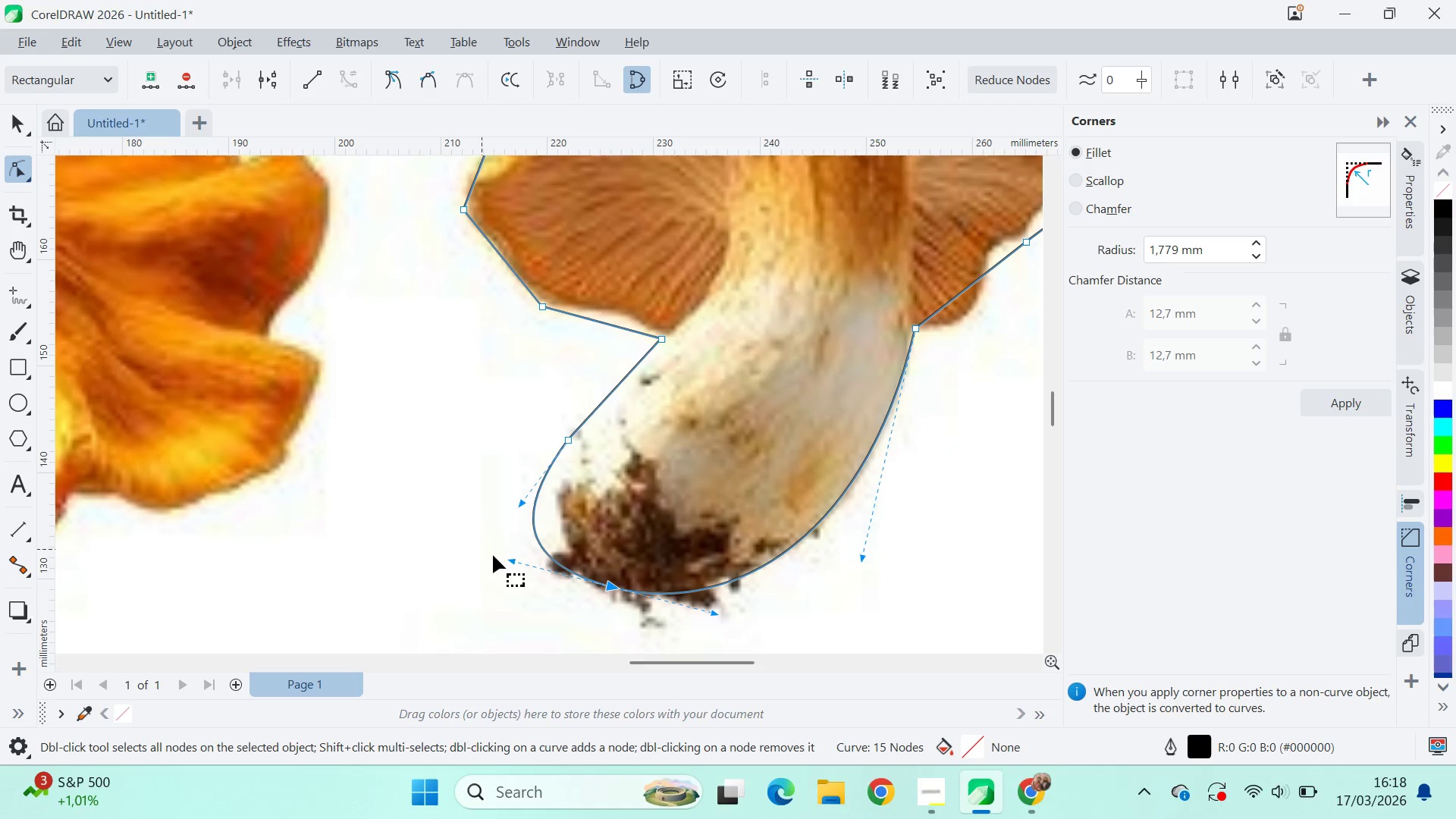 
left_click_drag(start_coordinate=[510, 561], to_coordinate=[540, 554])
 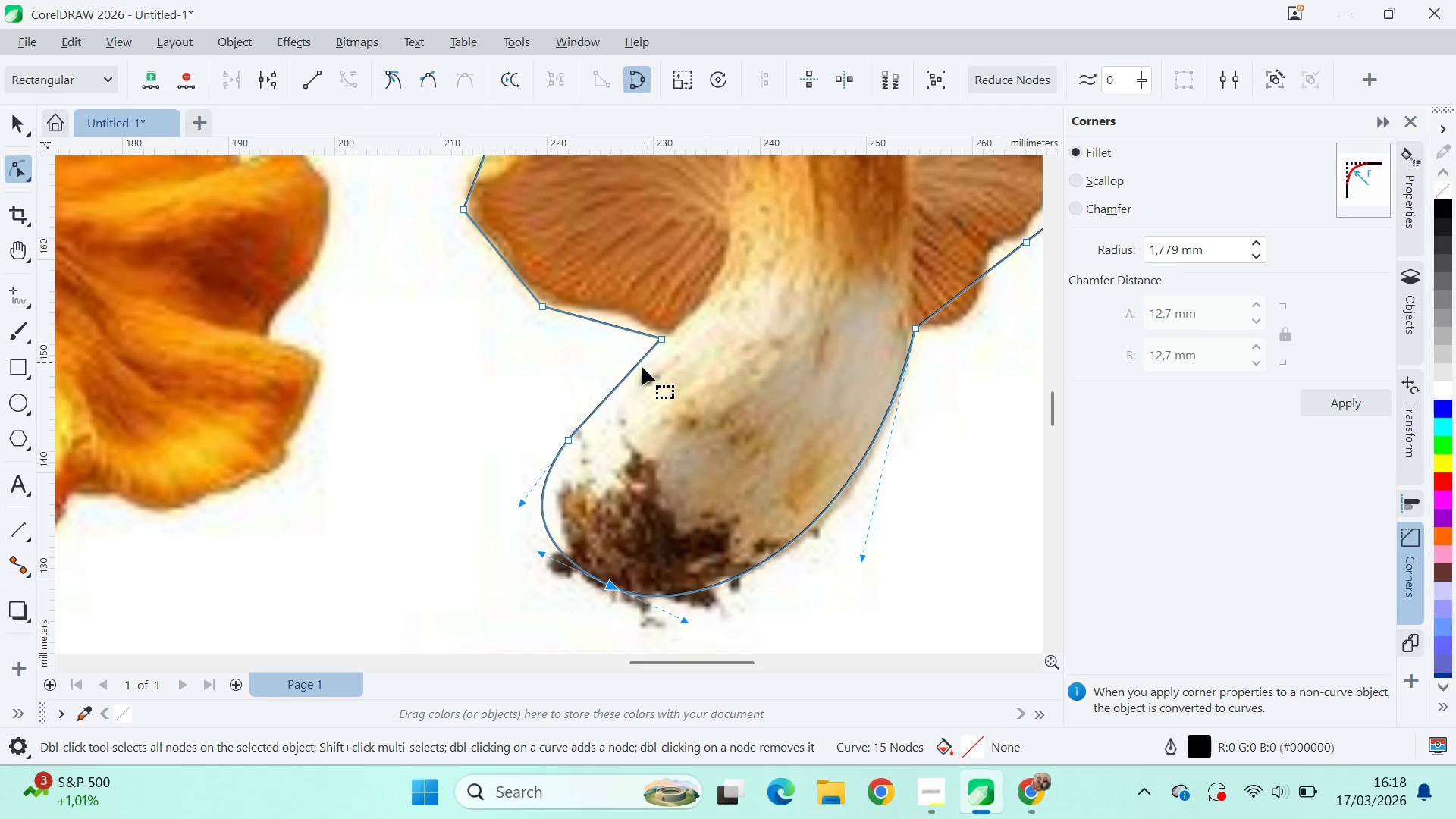 
left_click_drag(start_coordinate=[632, 368], to_coordinate=[636, 360])
 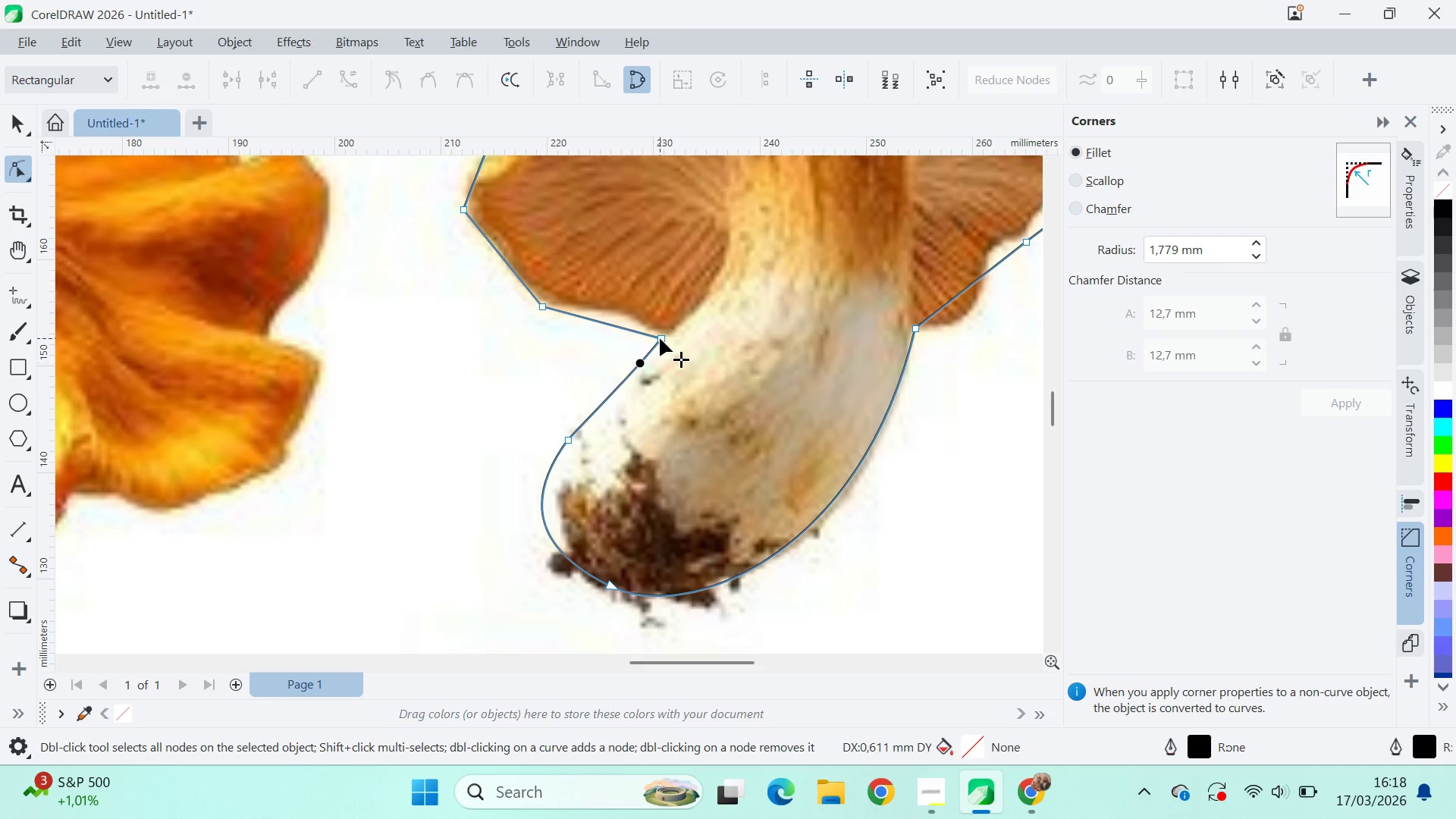 
left_click_drag(start_coordinate=[660, 338], to_coordinate=[670, 331])
 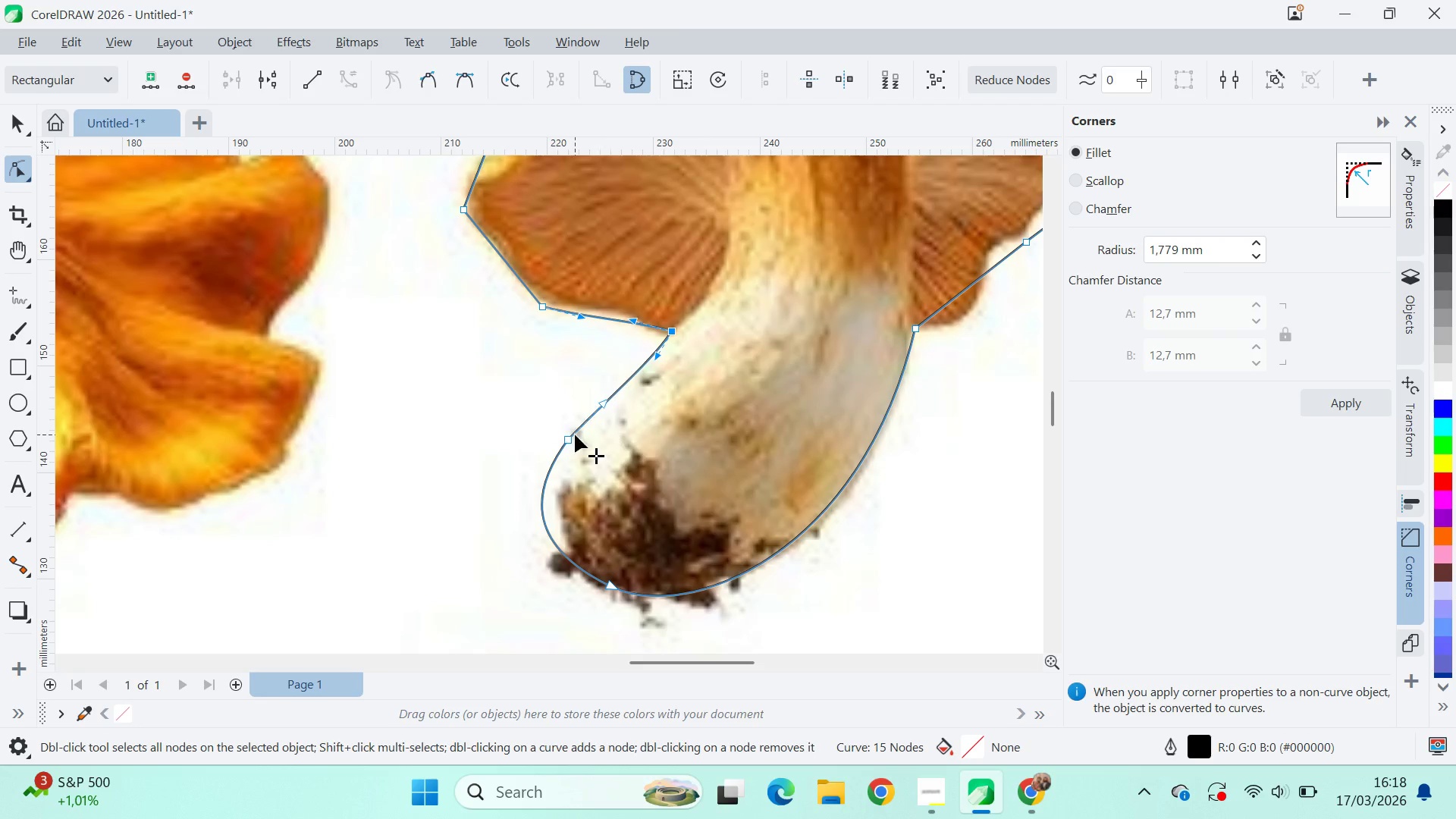 
left_click_drag(start_coordinate=[573, 436], to_coordinate=[582, 416])
 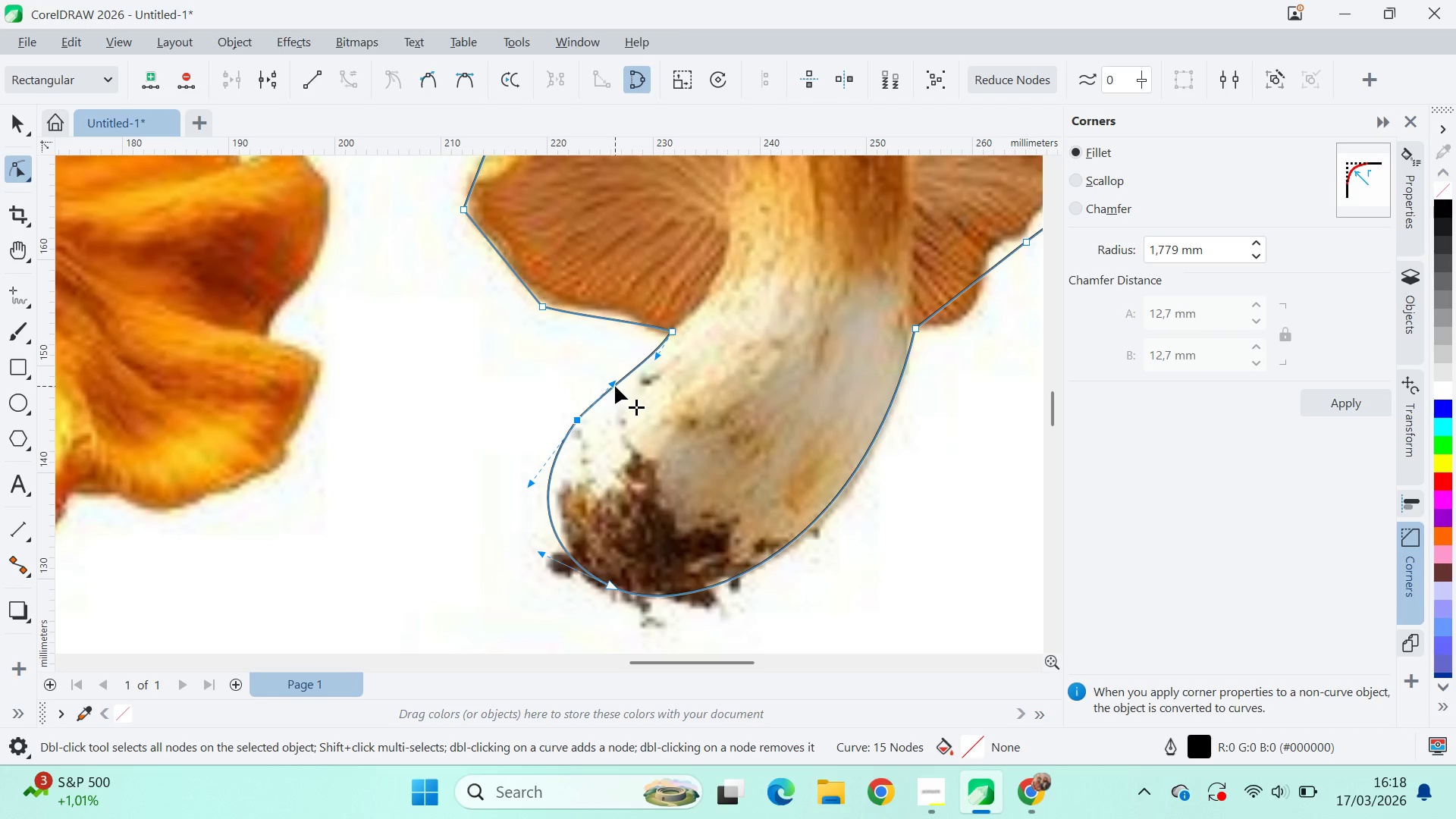 
left_click_drag(start_coordinate=[615, 385], to_coordinate=[622, 386])
 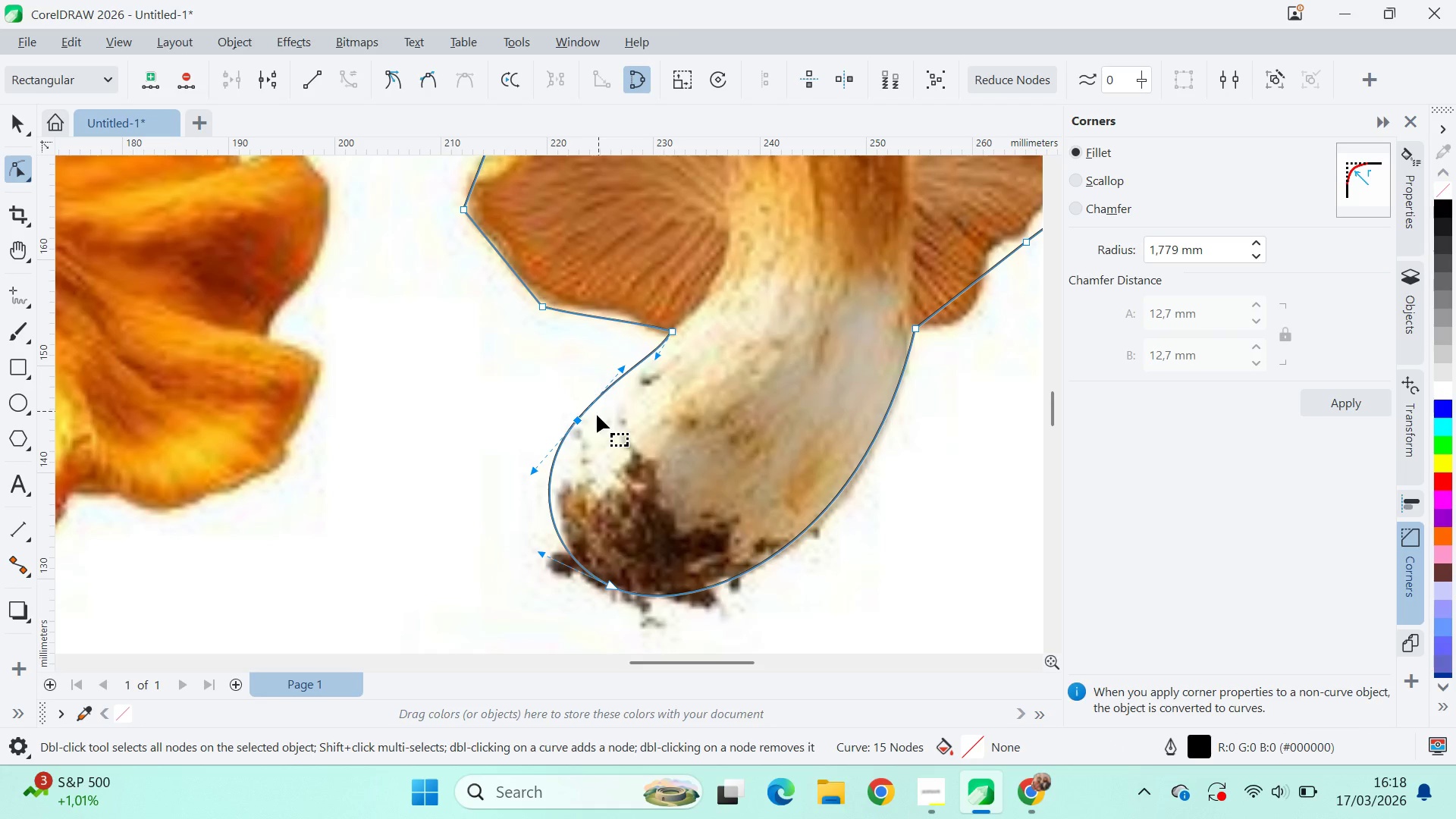 
left_click_drag(start_coordinate=[577, 419], to_coordinate=[574, 428])
 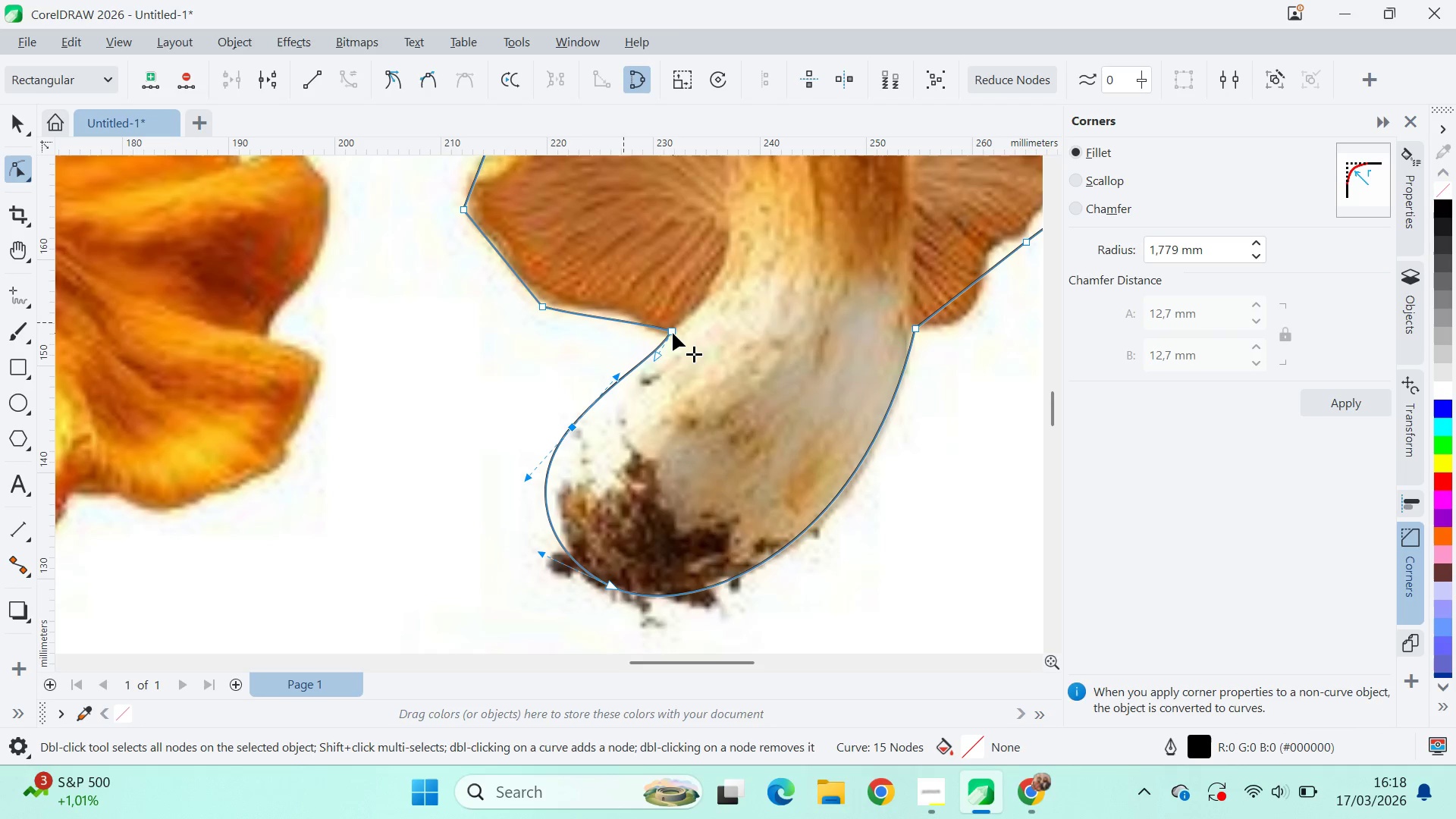 
left_click_drag(start_coordinate=[673, 333], to_coordinate=[670, 339])
 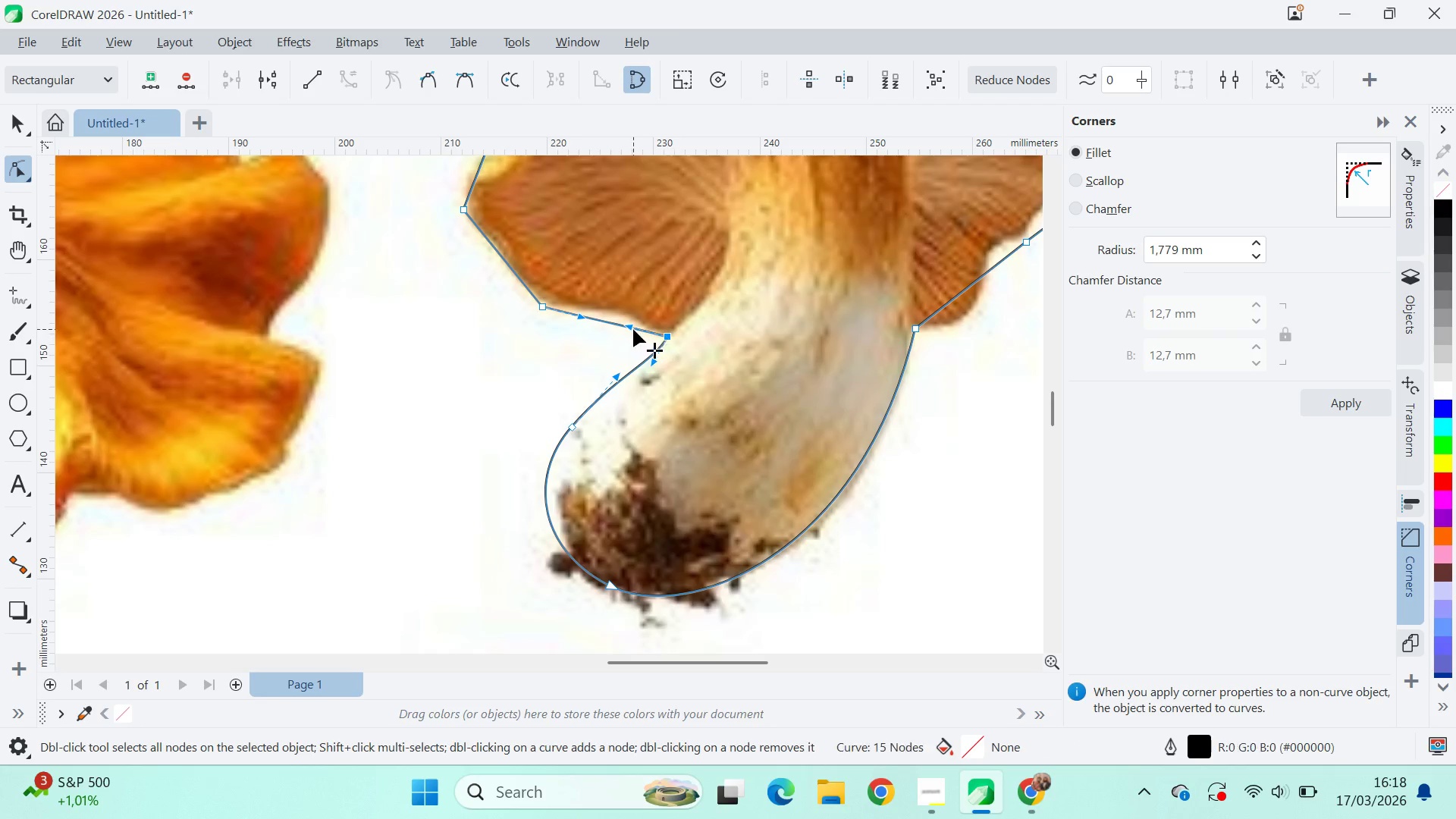 
left_click_drag(start_coordinate=[539, 306], to_coordinate=[575, 300])
 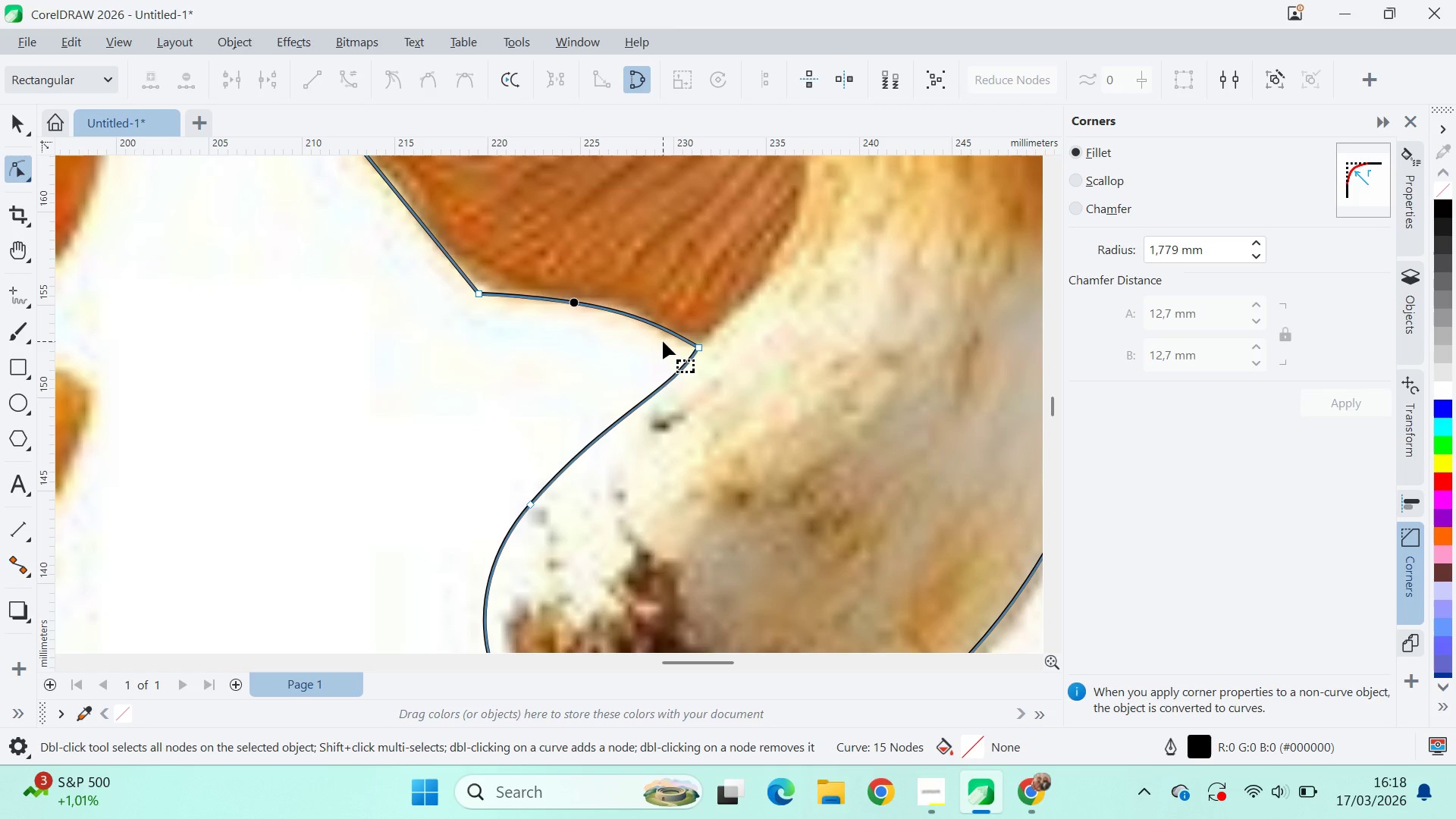 
scroll: coordinate [628, 324], scroll_direction: up, amount: 4.0
 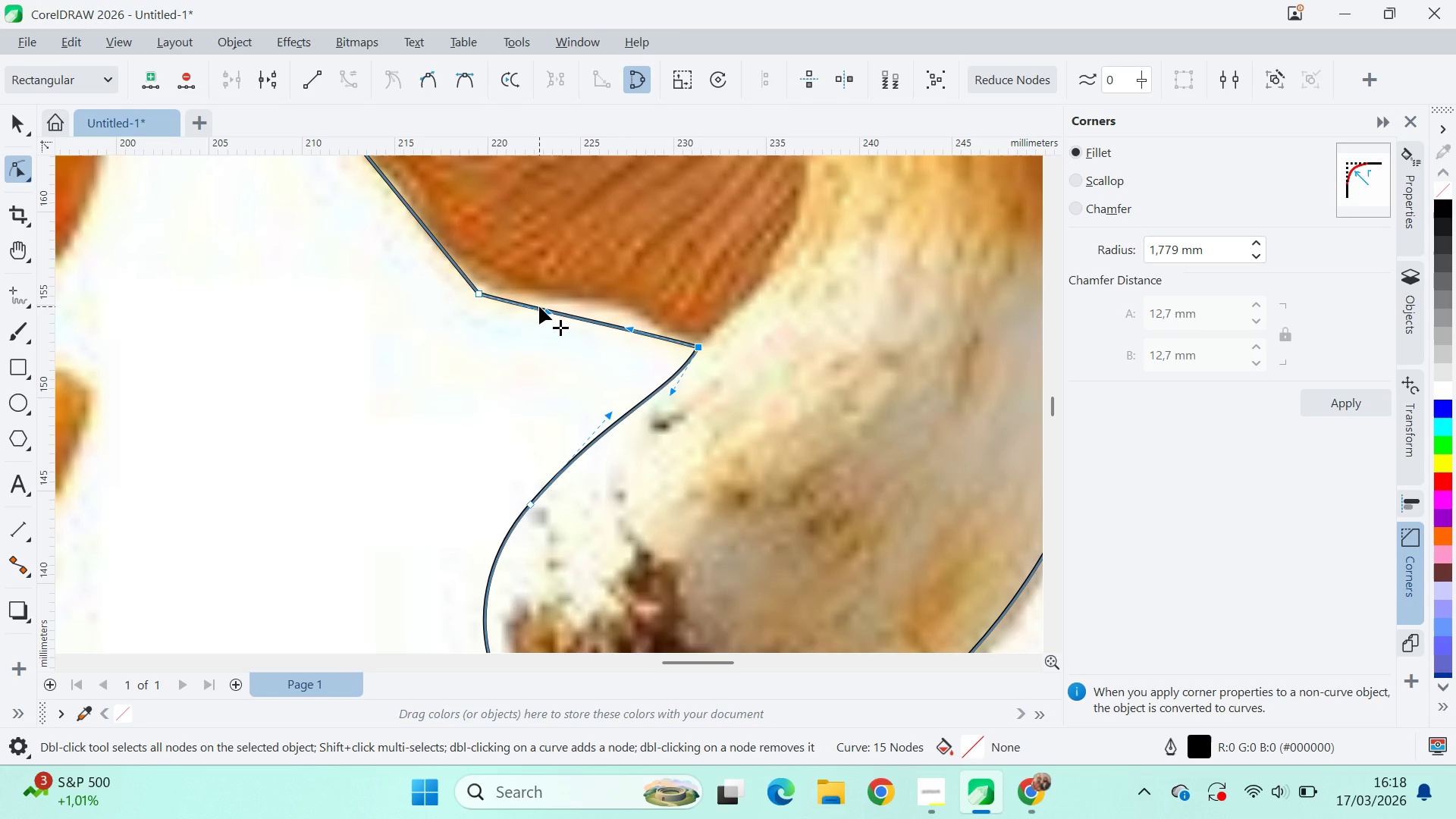 
left_click([701, 348])
 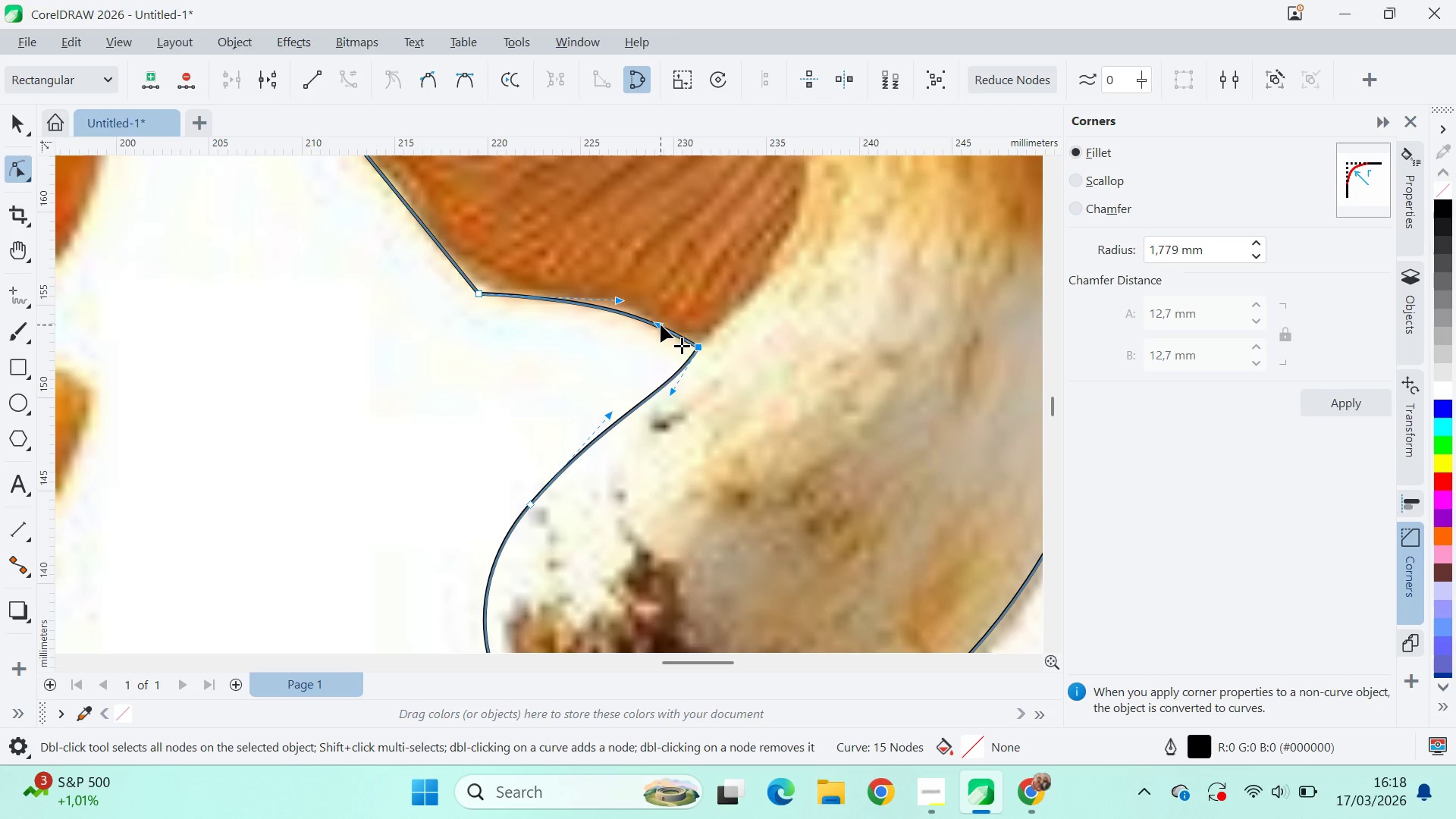 
left_click_drag(start_coordinate=[661, 325], to_coordinate=[647, 342])
 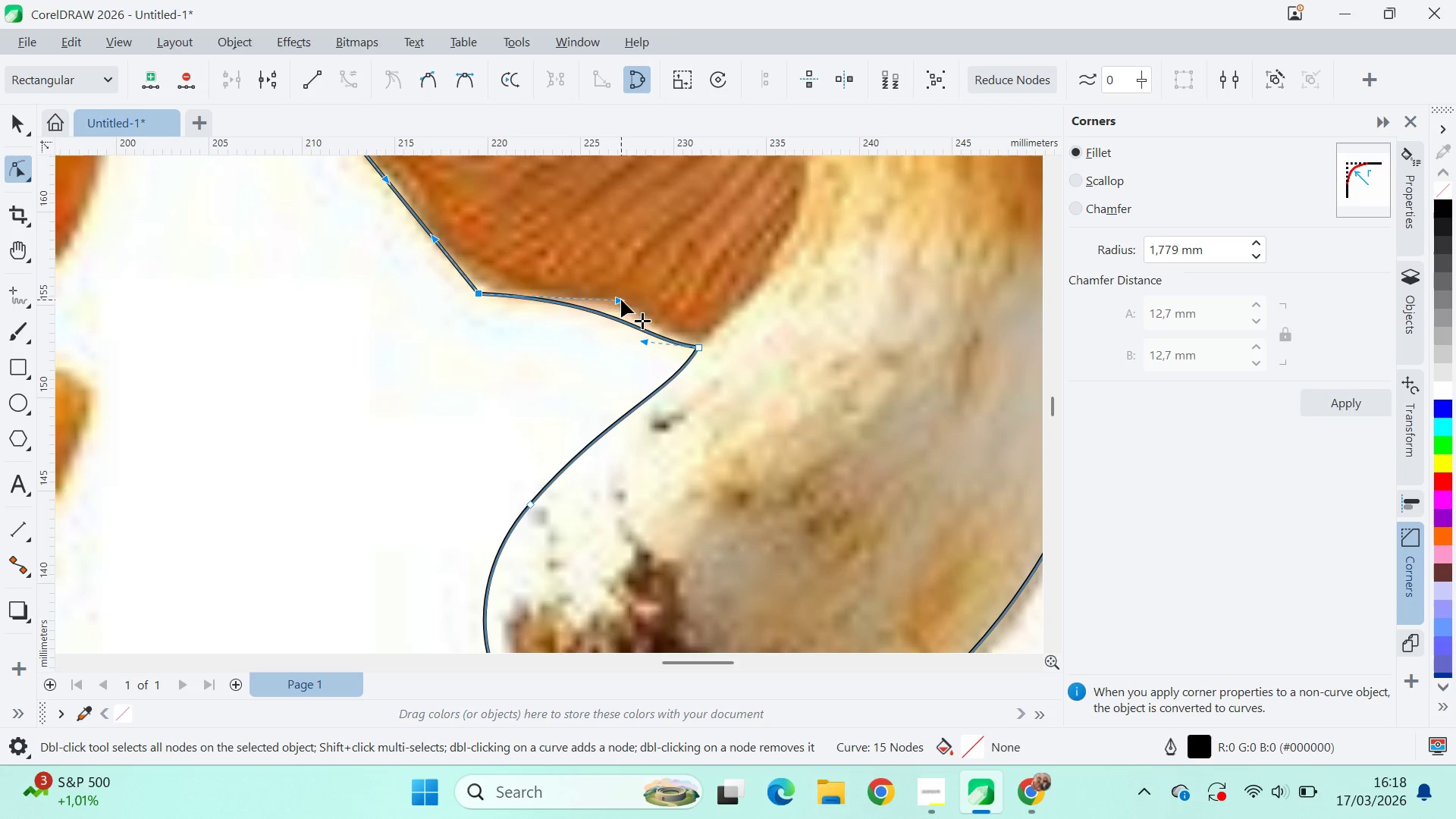 
left_click_drag(start_coordinate=[621, 300], to_coordinate=[677, 290])
 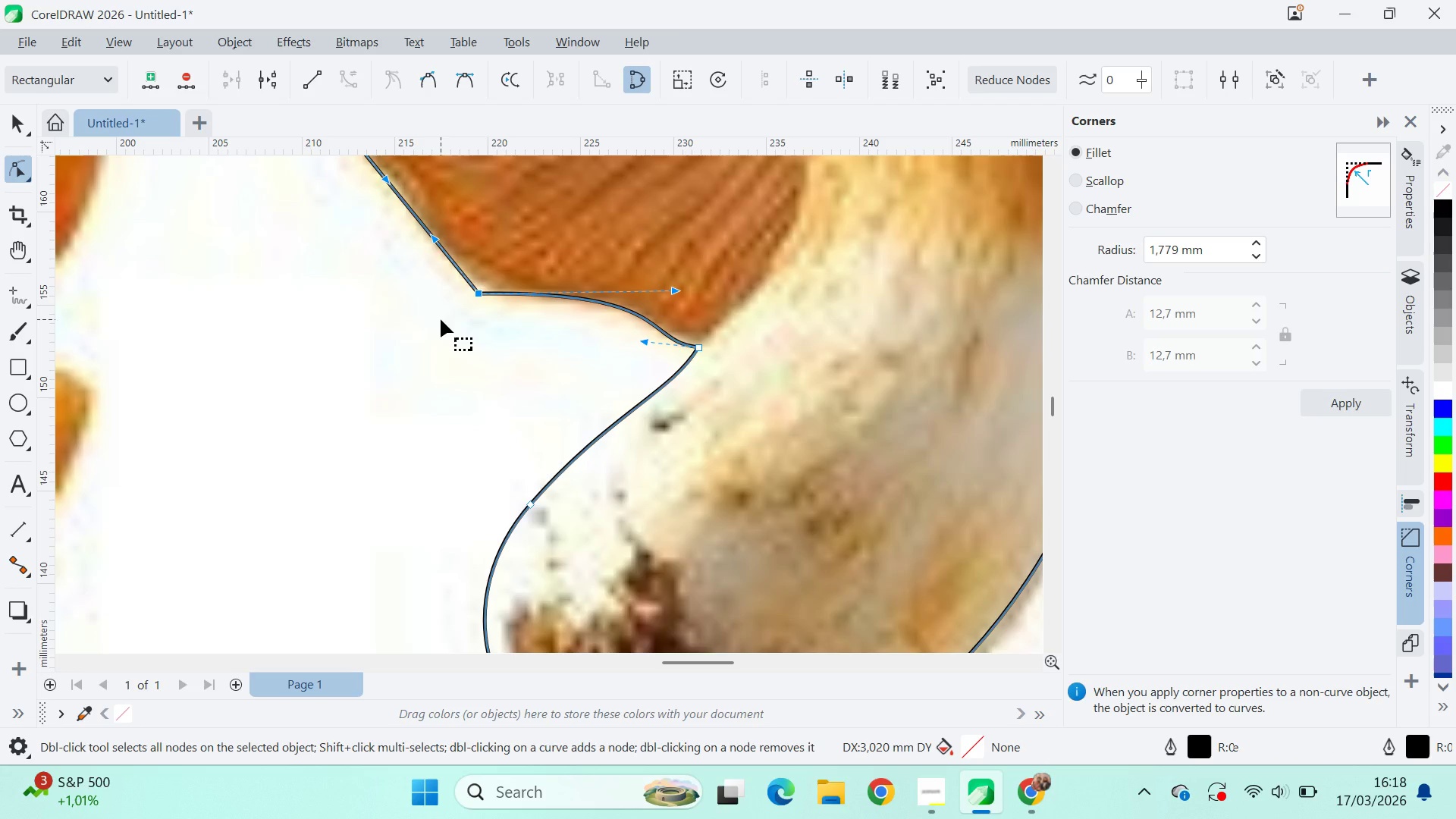 
left_click([480, 297])
 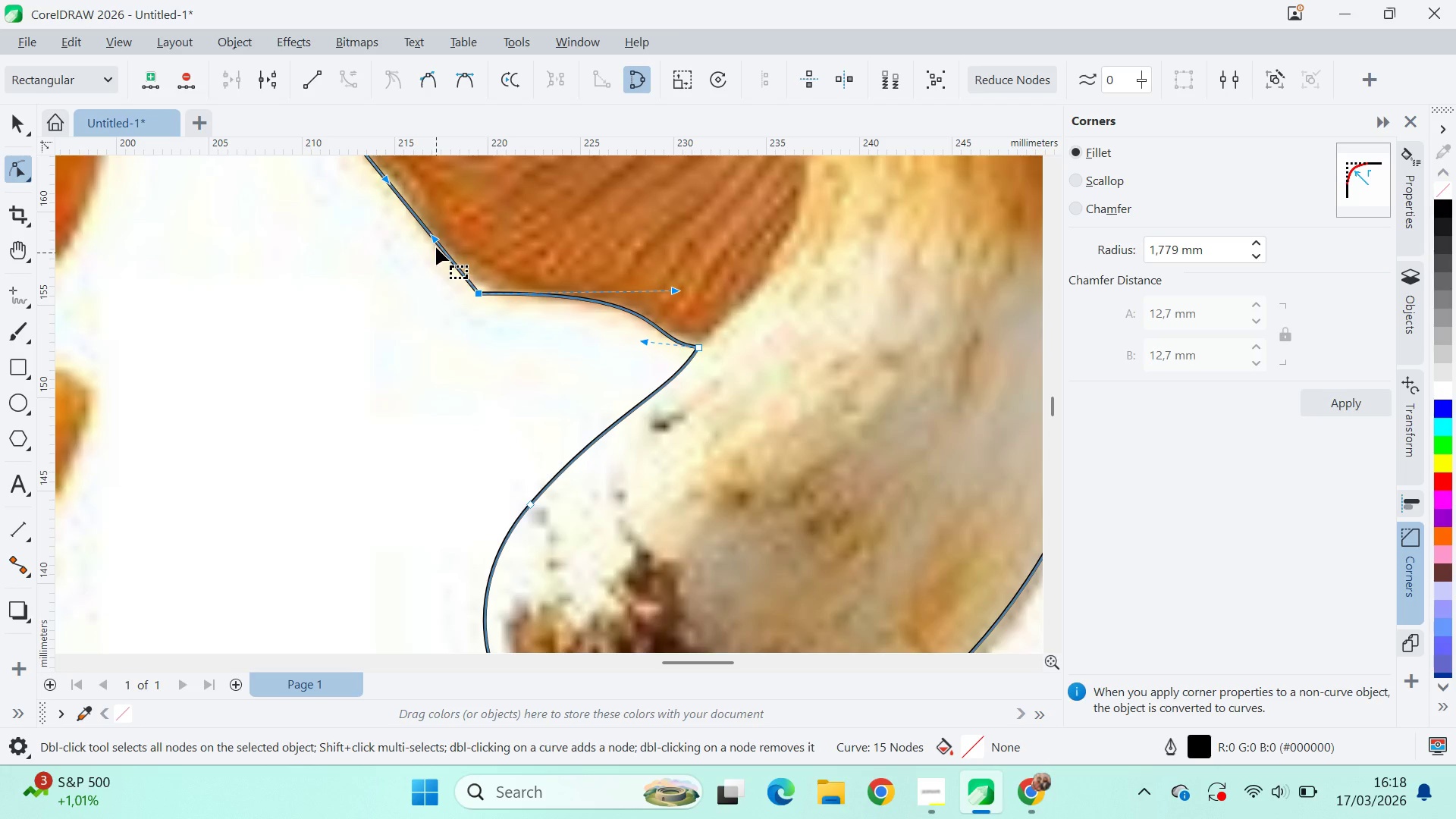 
left_click_drag(start_coordinate=[432, 233], to_coordinate=[413, 278])
 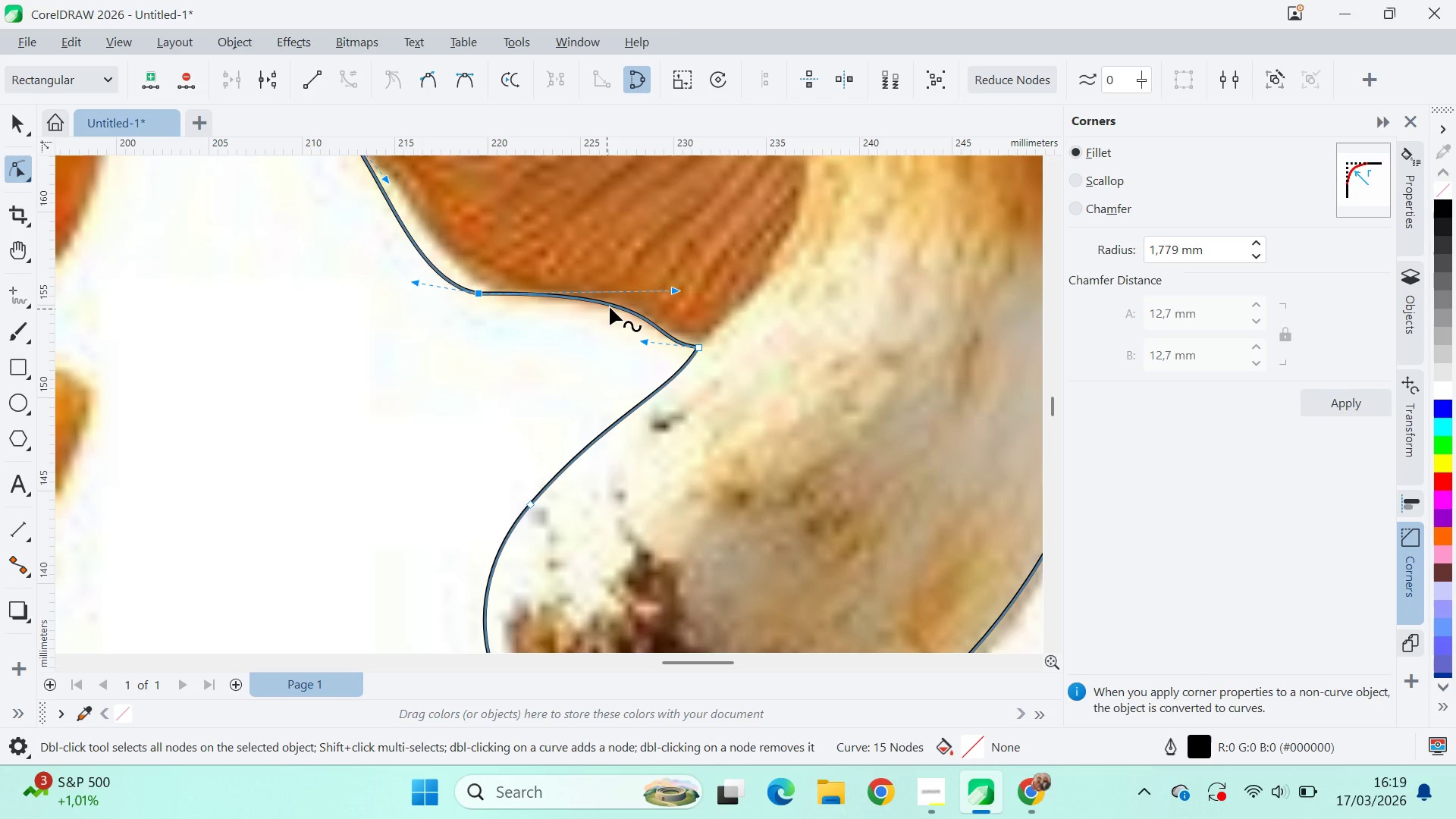 
double_click([615, 306])
 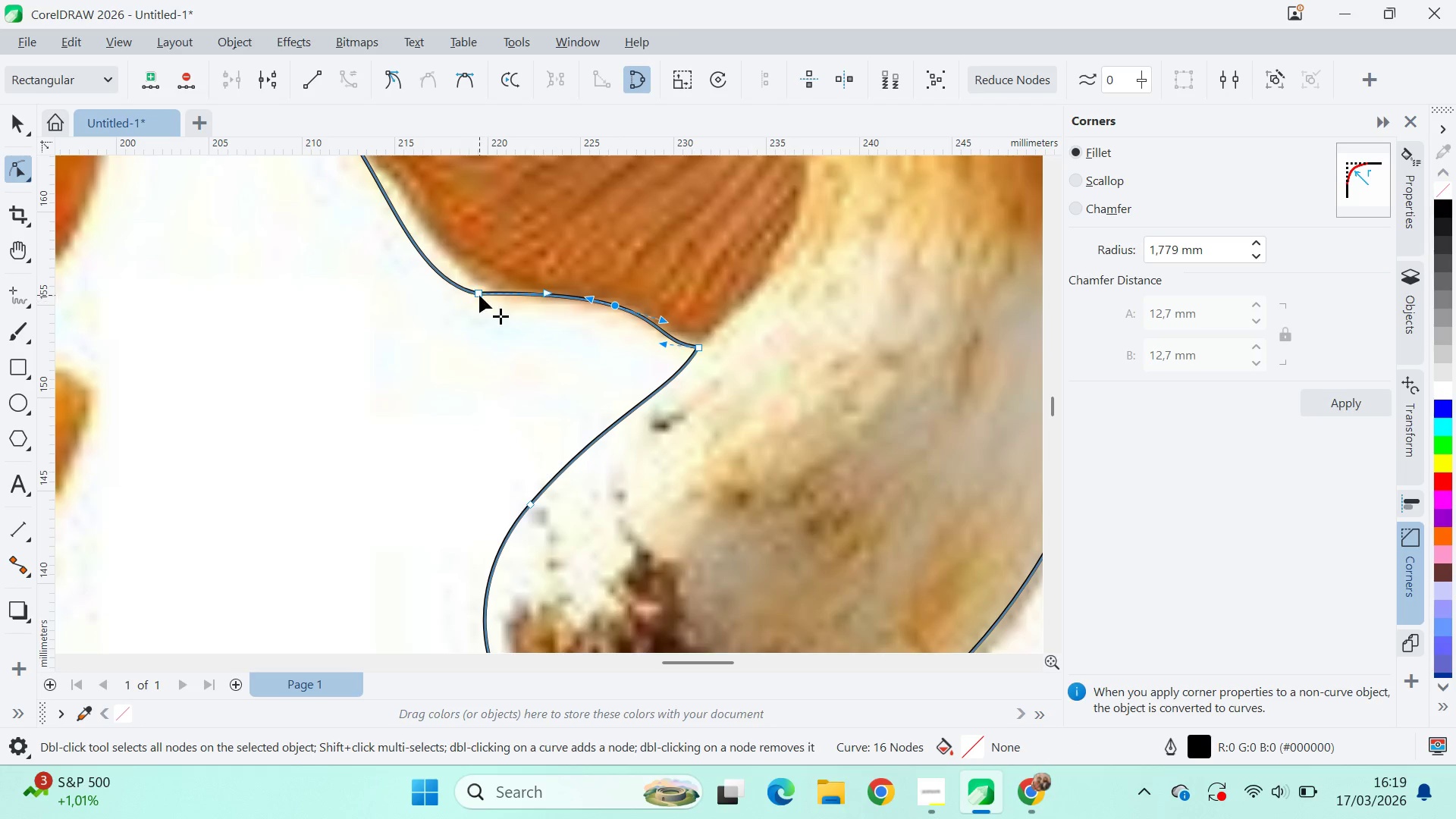 
left_click([479, 295])
 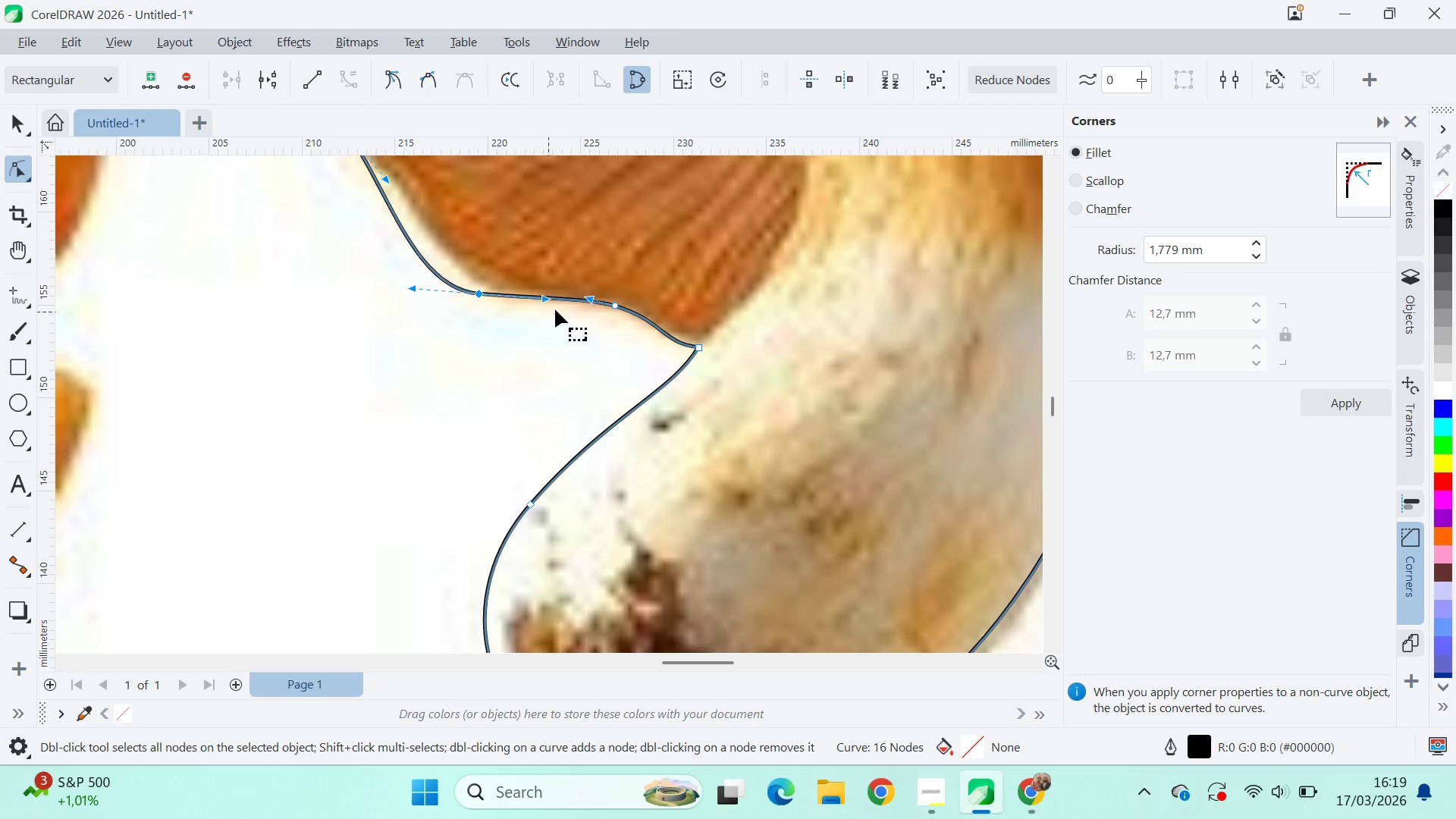 
left_click_drag(start_coordinate=[540, 299], to_coordinate=[526, 315])
 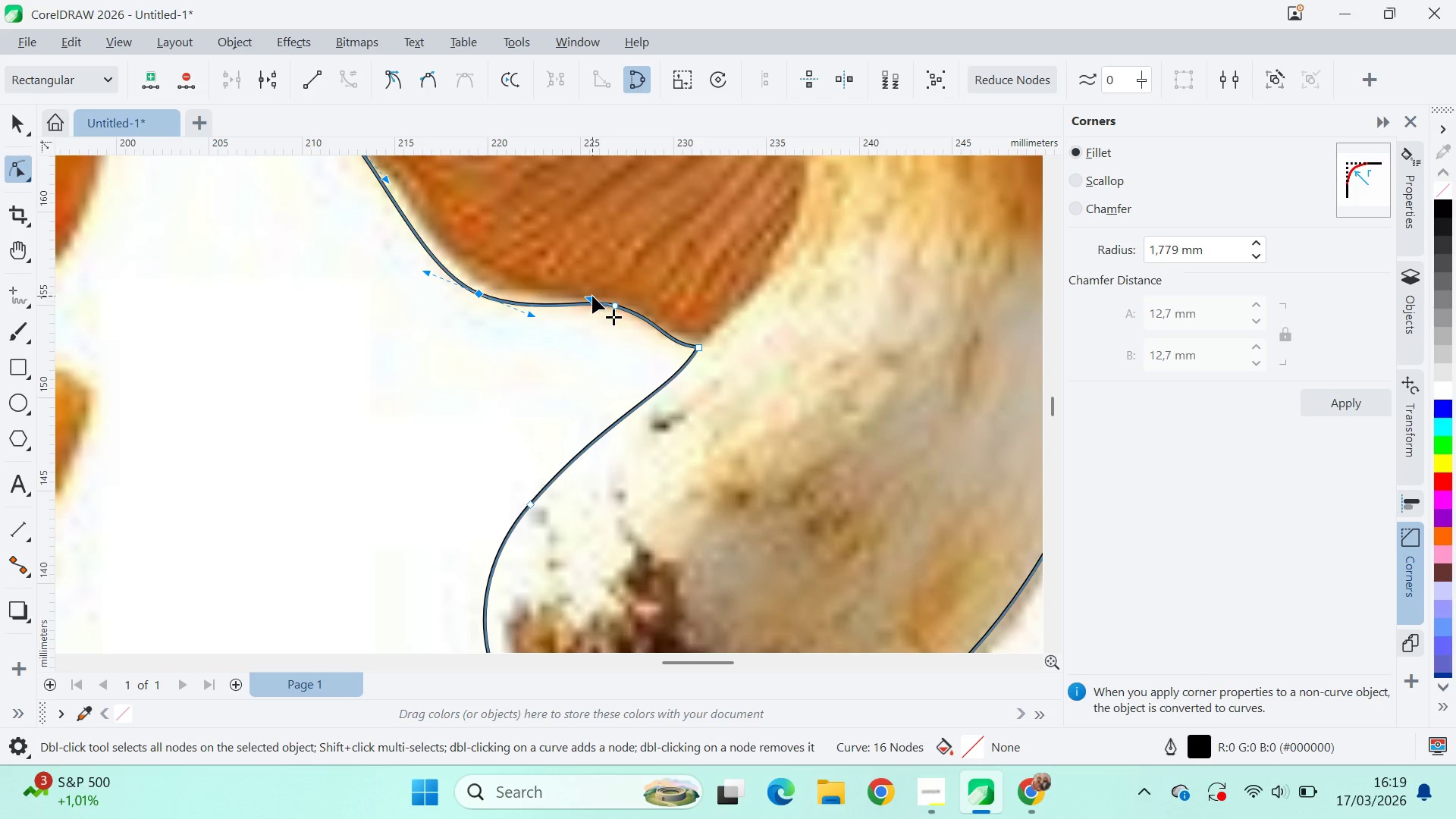 
left_click_drag(start_coordinate=[592, 296], to_coordinate=[571, 289])
 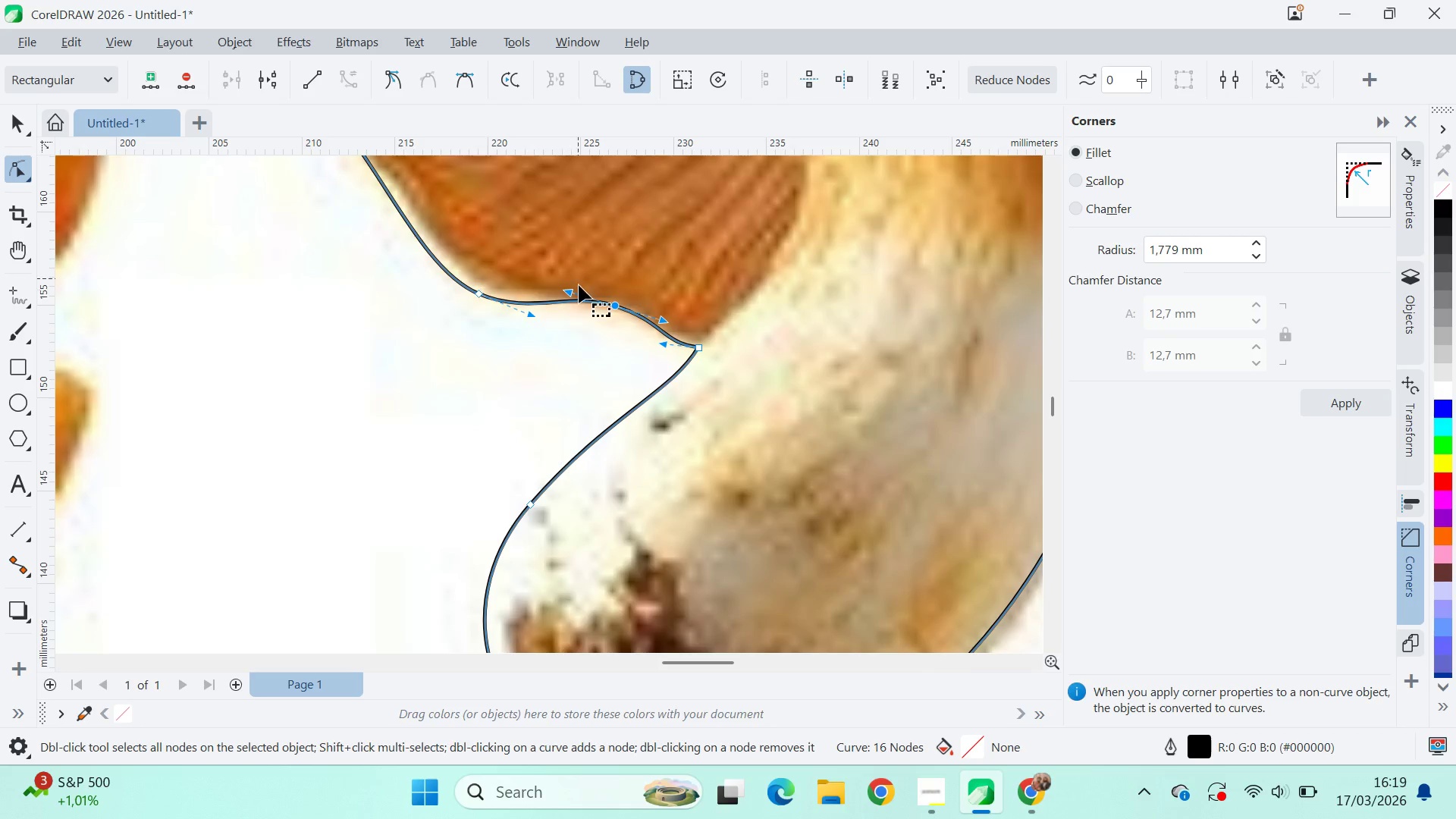 
type(qa)
 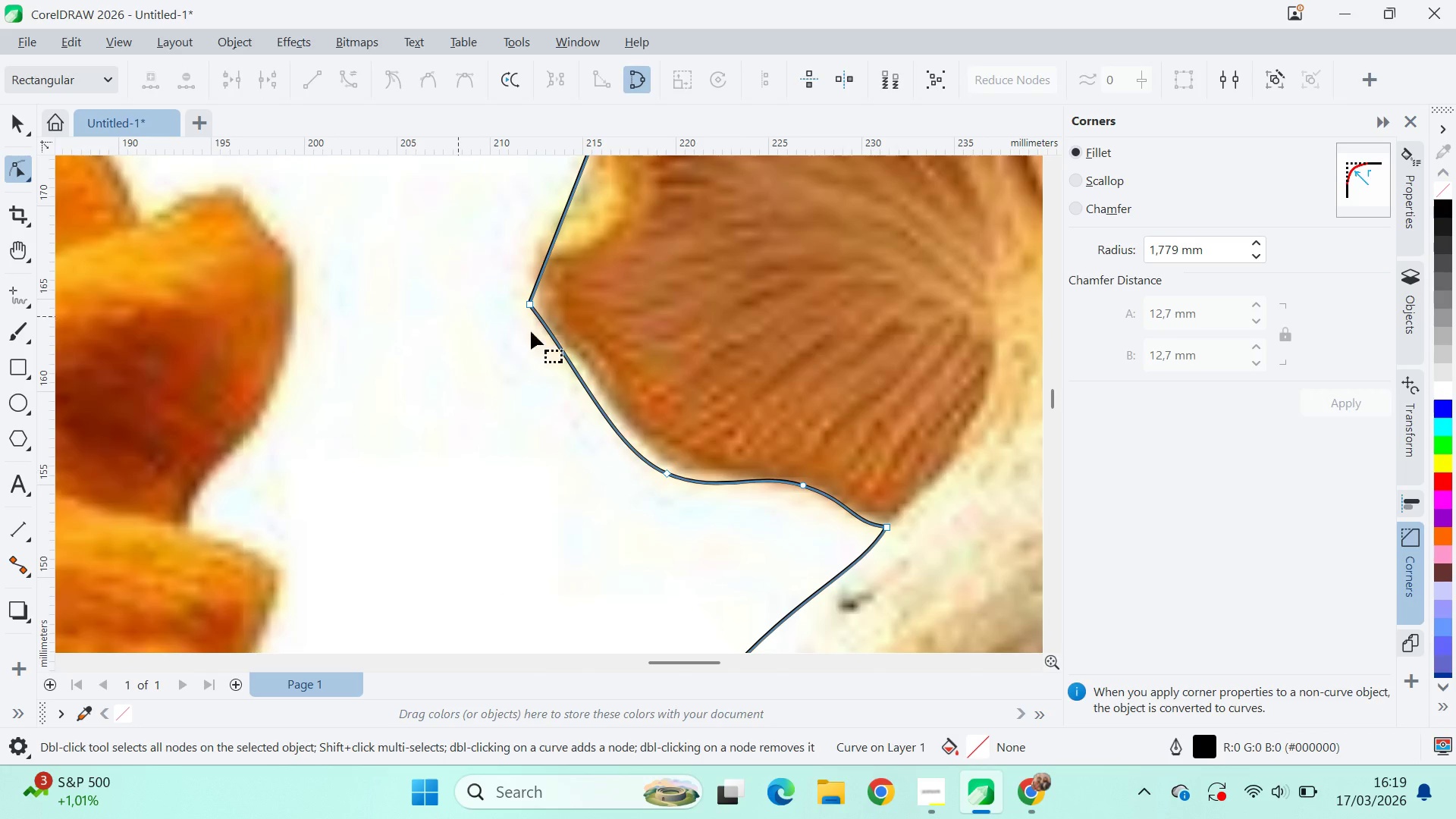 
left_click_drag(start_coordinate=[568, 297], to_coordinate=[756, 476])
 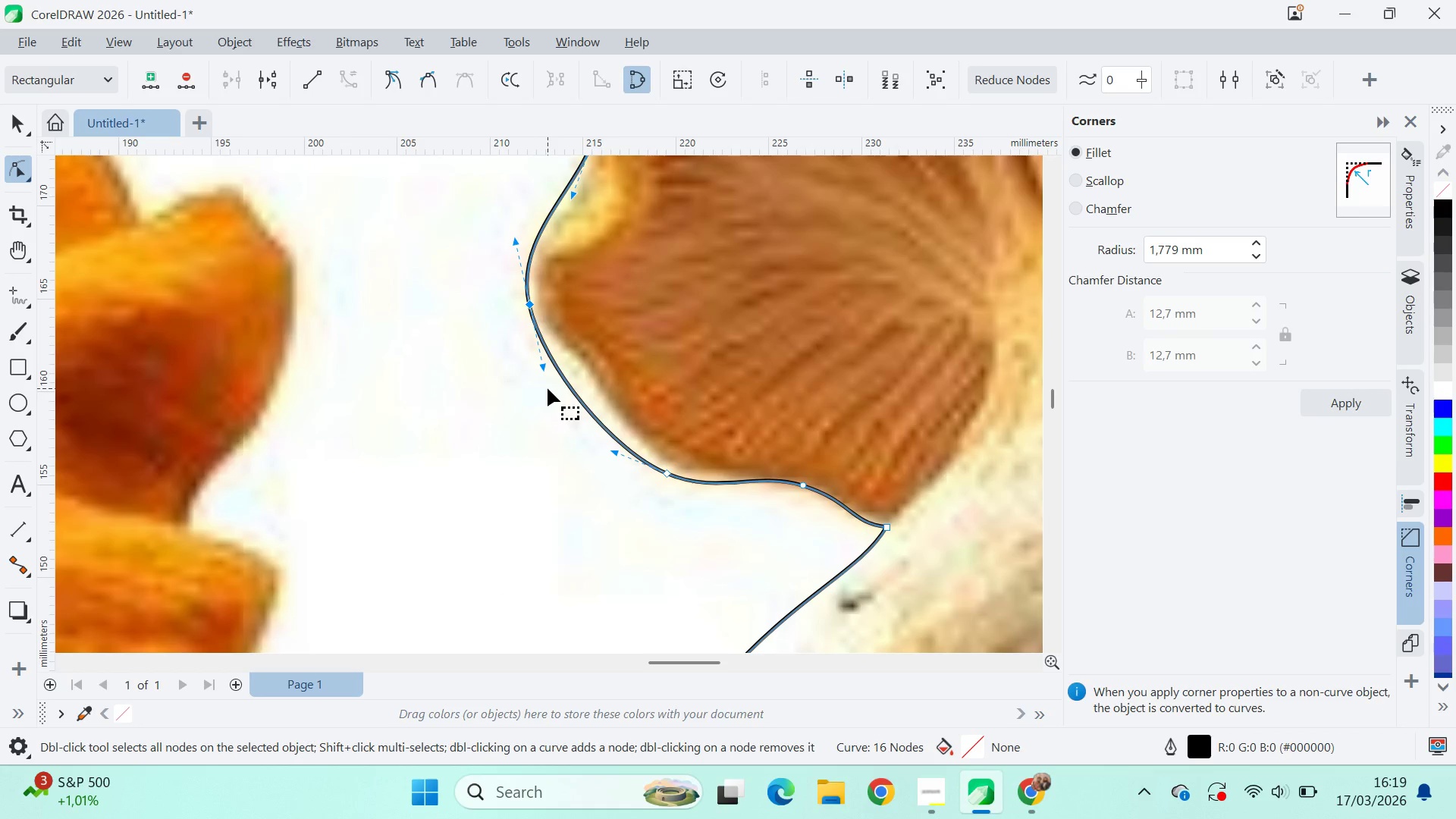 
double_click([580, 400])
 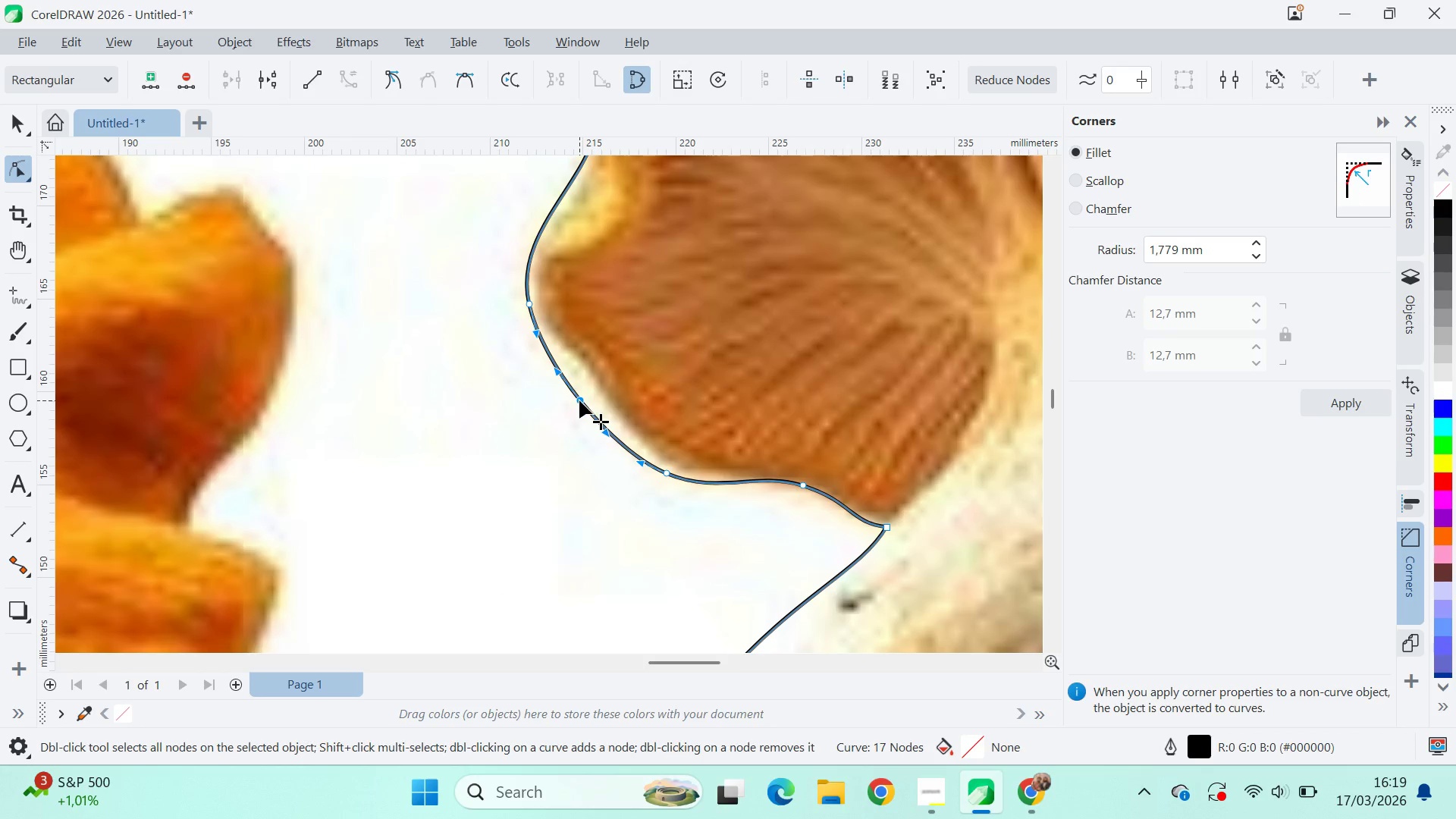 
left_click_drag(start_coordinate=[579, 400], to_coordinate=[595, 380])
 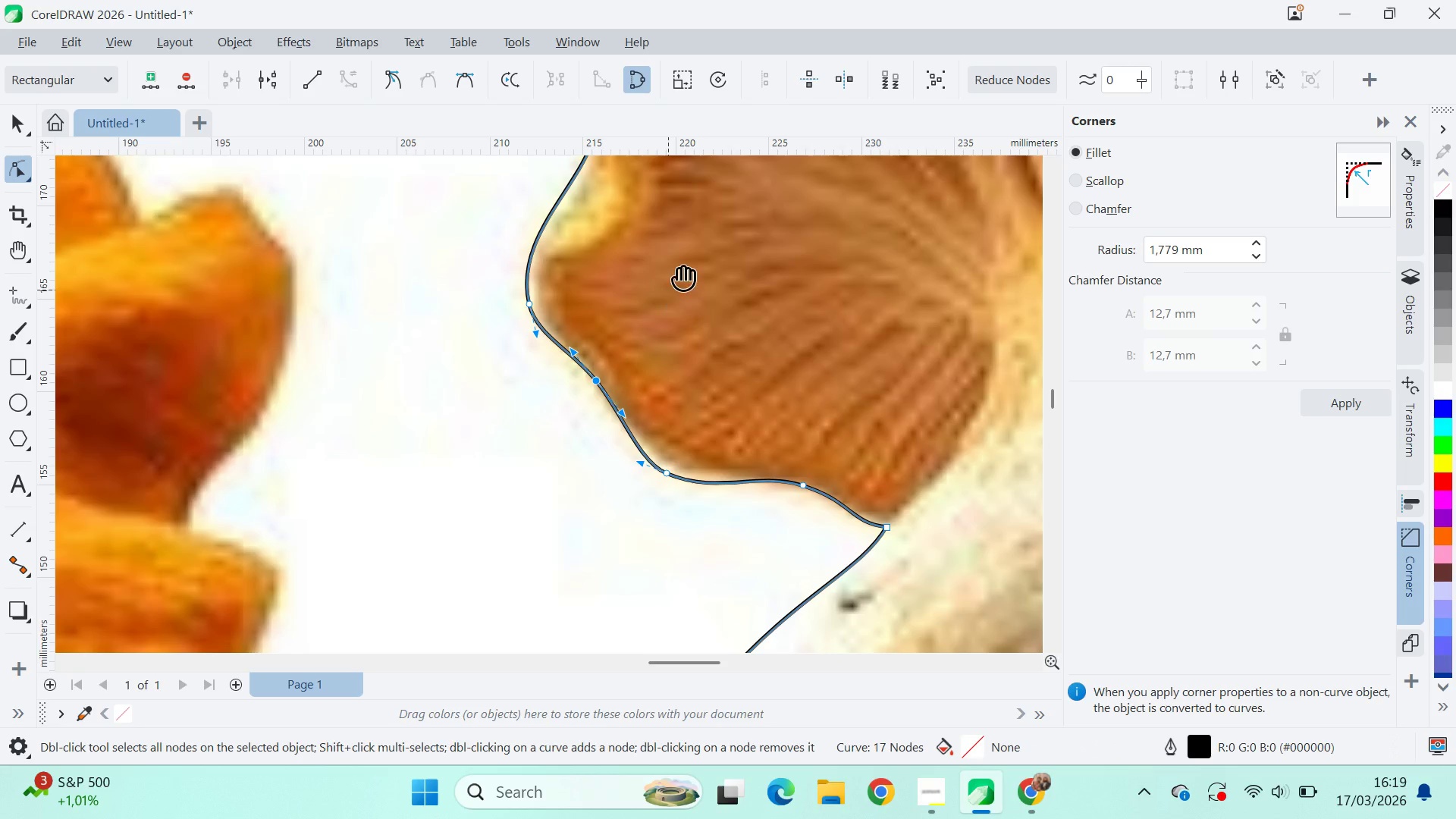 
type(qa)
 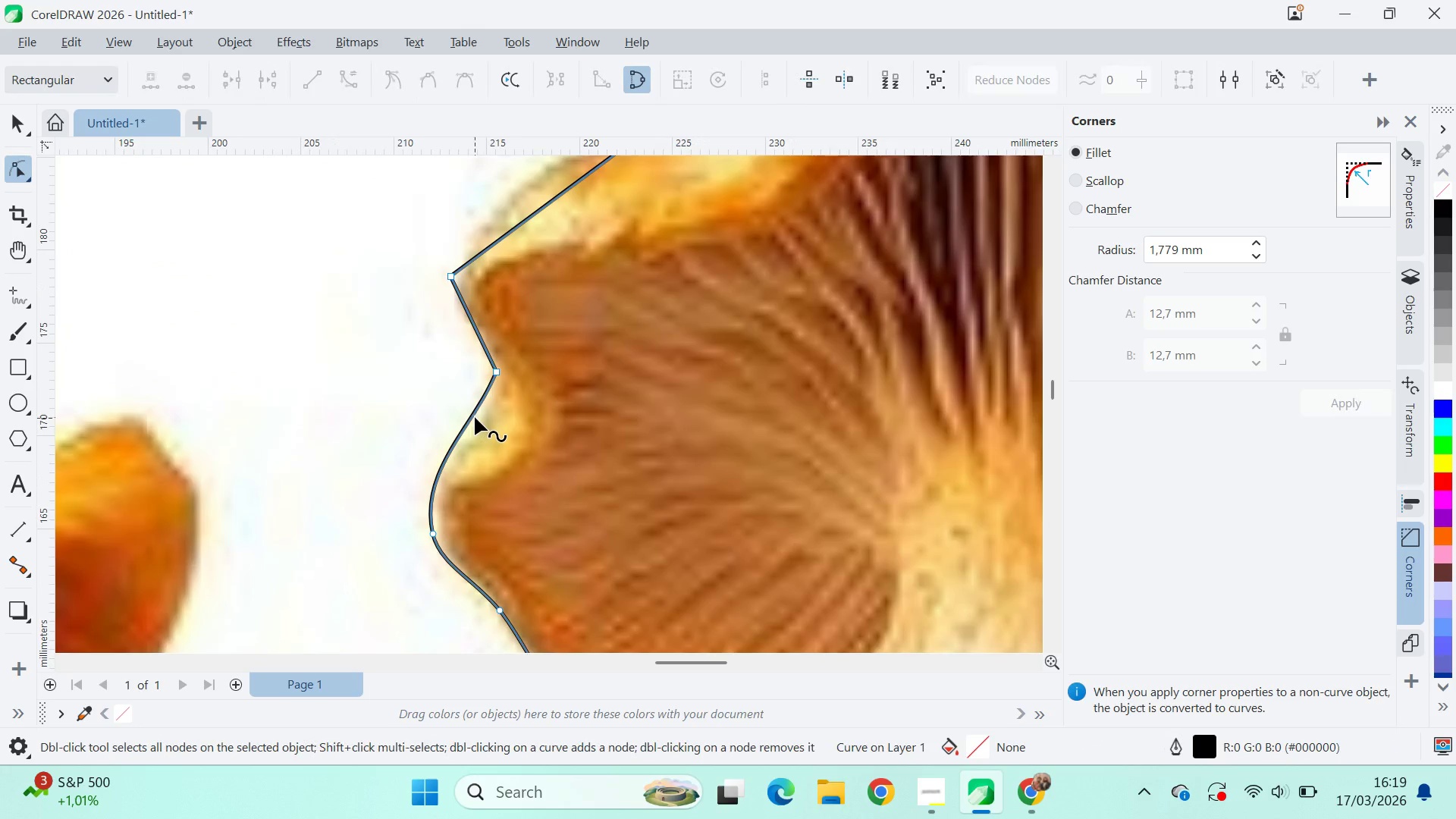 
left_click_drag(start_coordinate=[681, 265], to_coordinate=[585, 494])
 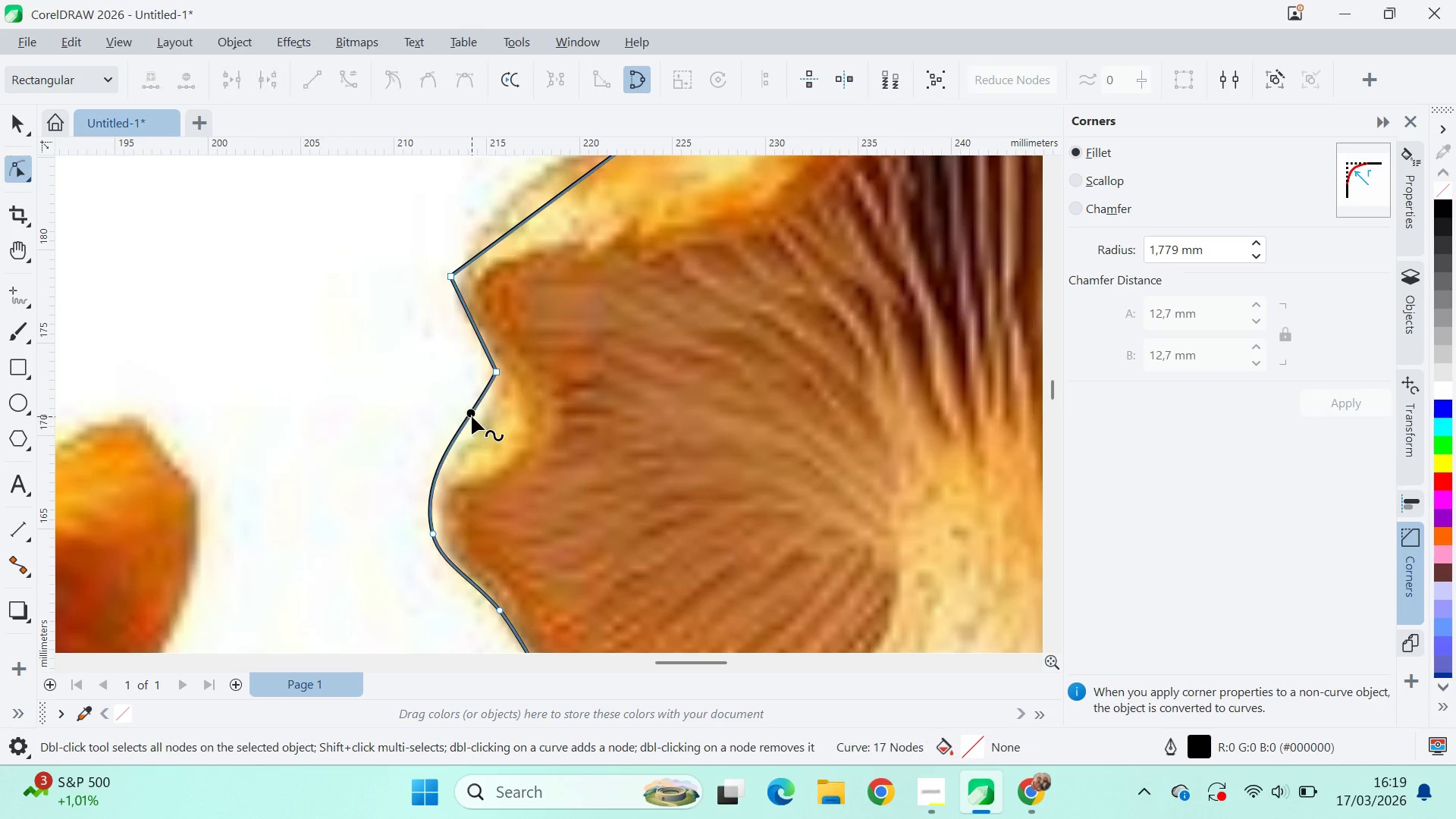 
left_click([471, 422])
 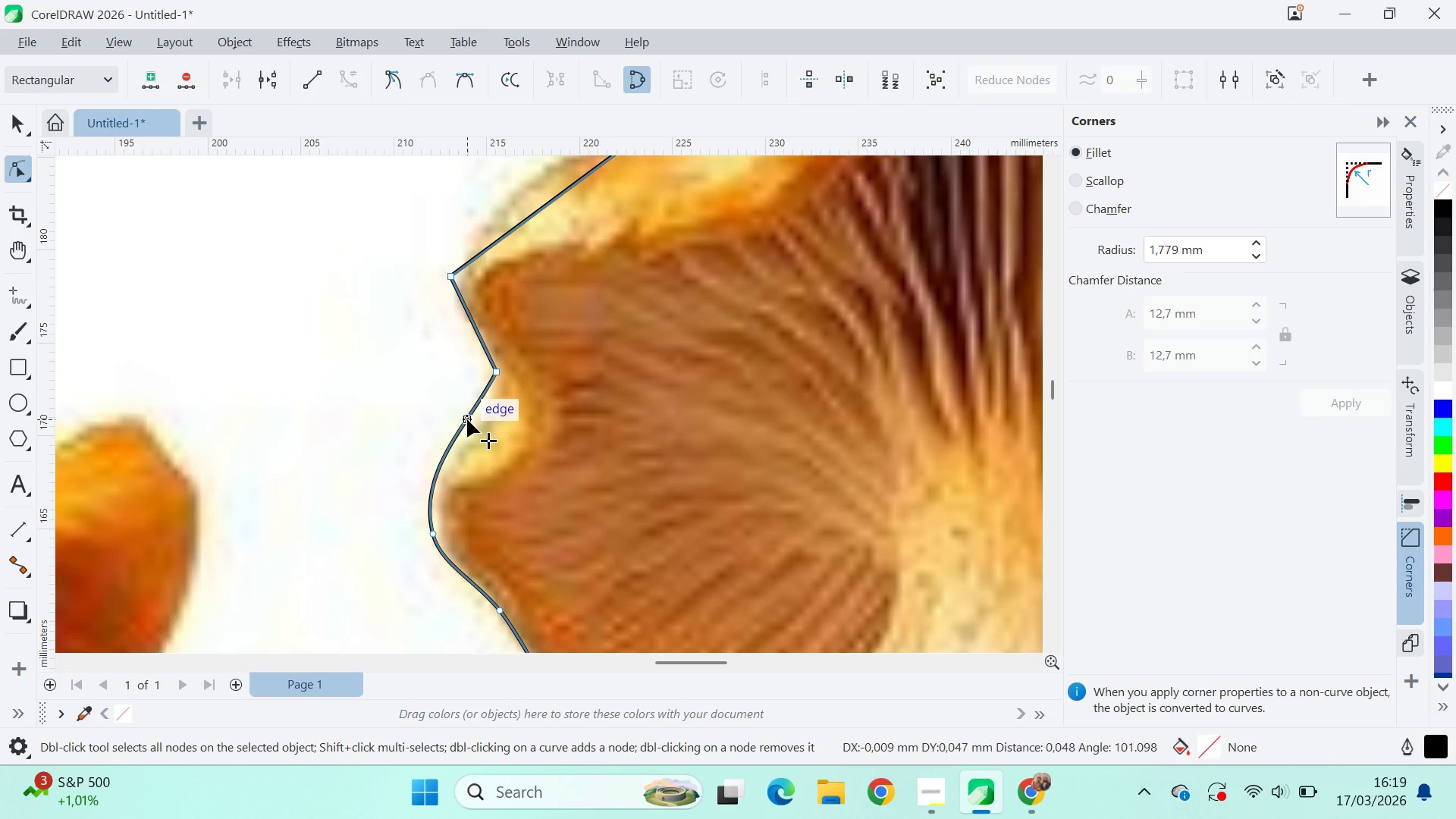 
triple_click([467, 419])
 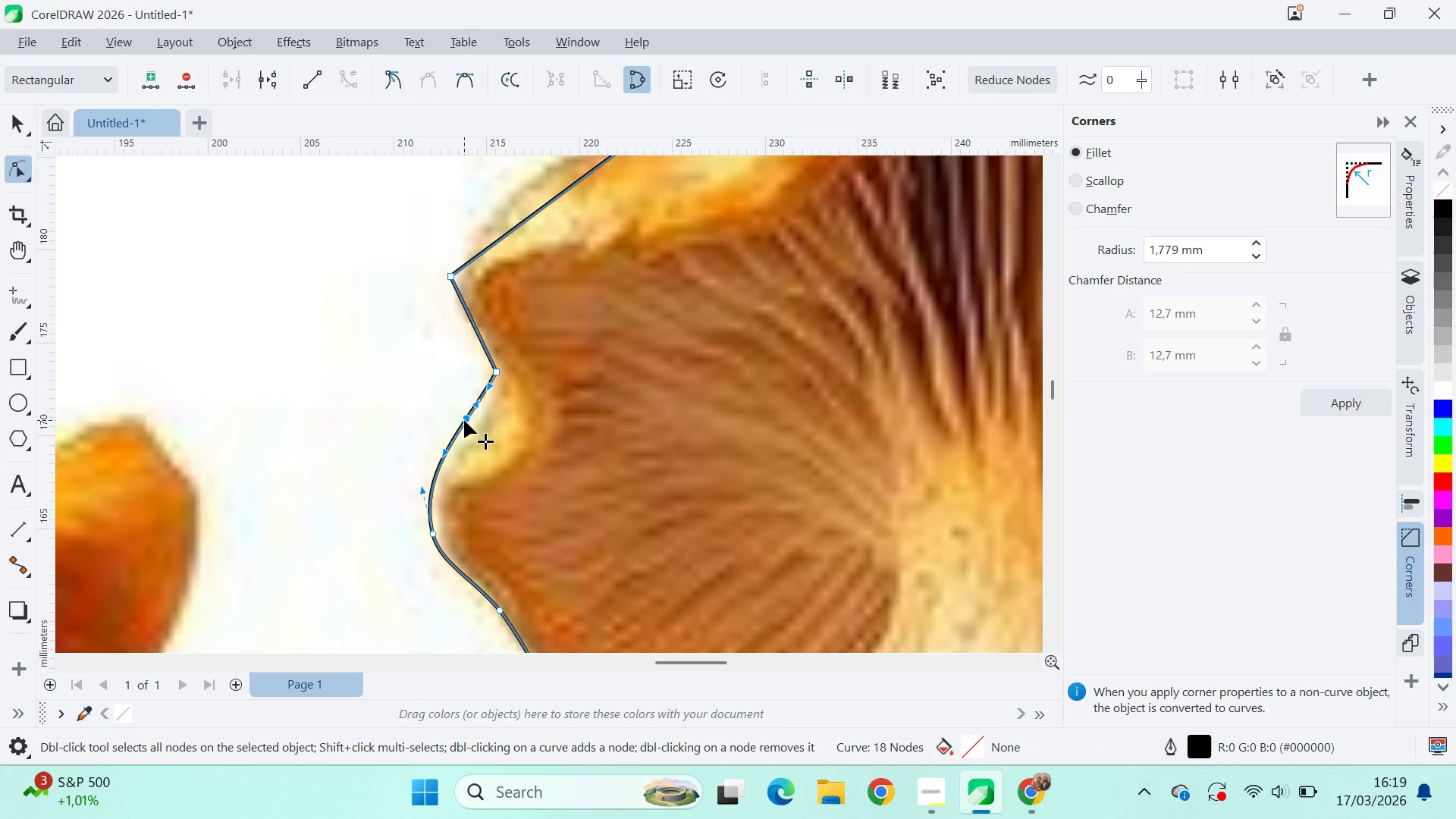 
left_click_drag(start_coordinate=[464, 420], to_coordinate=[500, 431])
 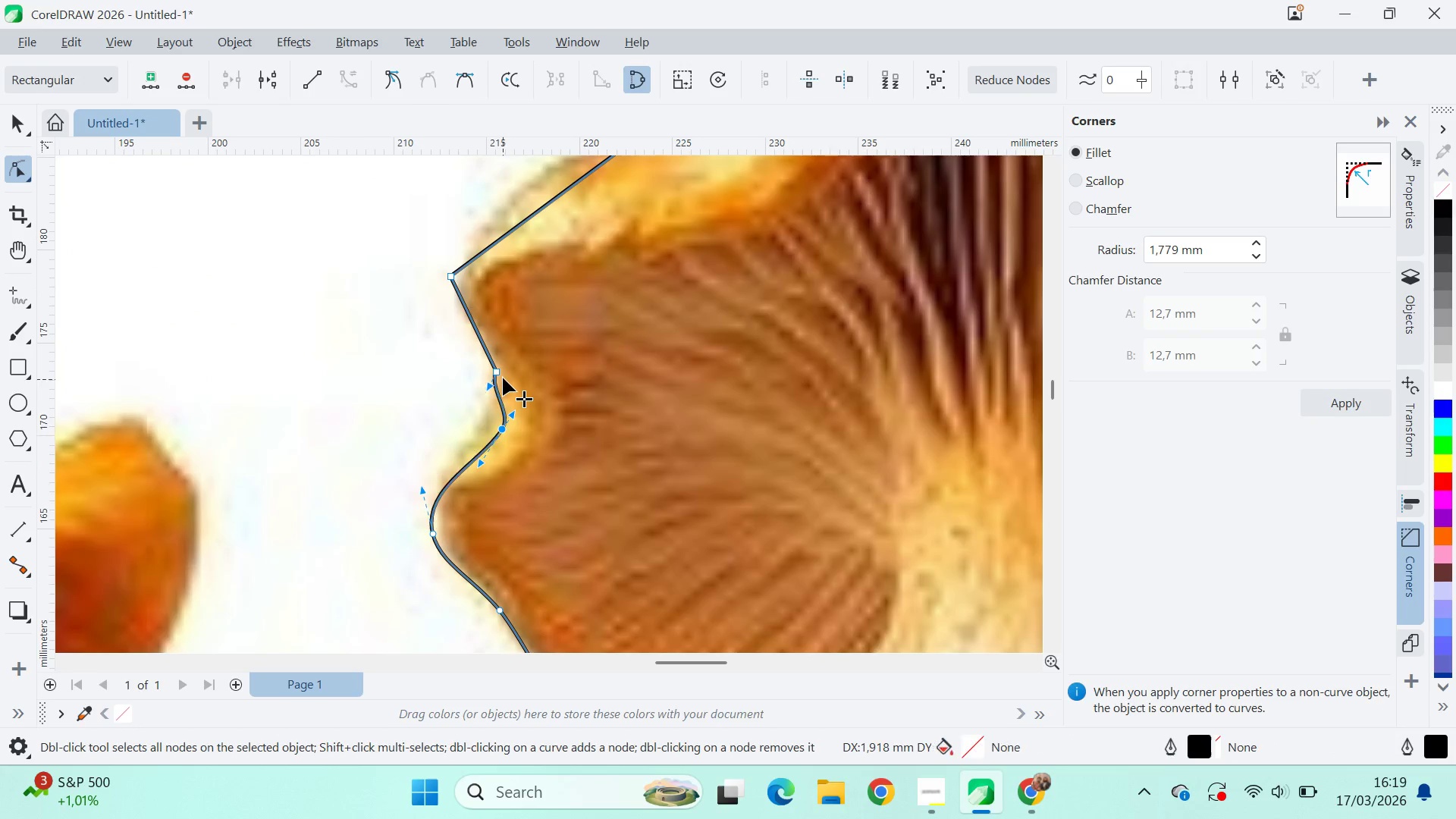 
left_click([499, 373])
 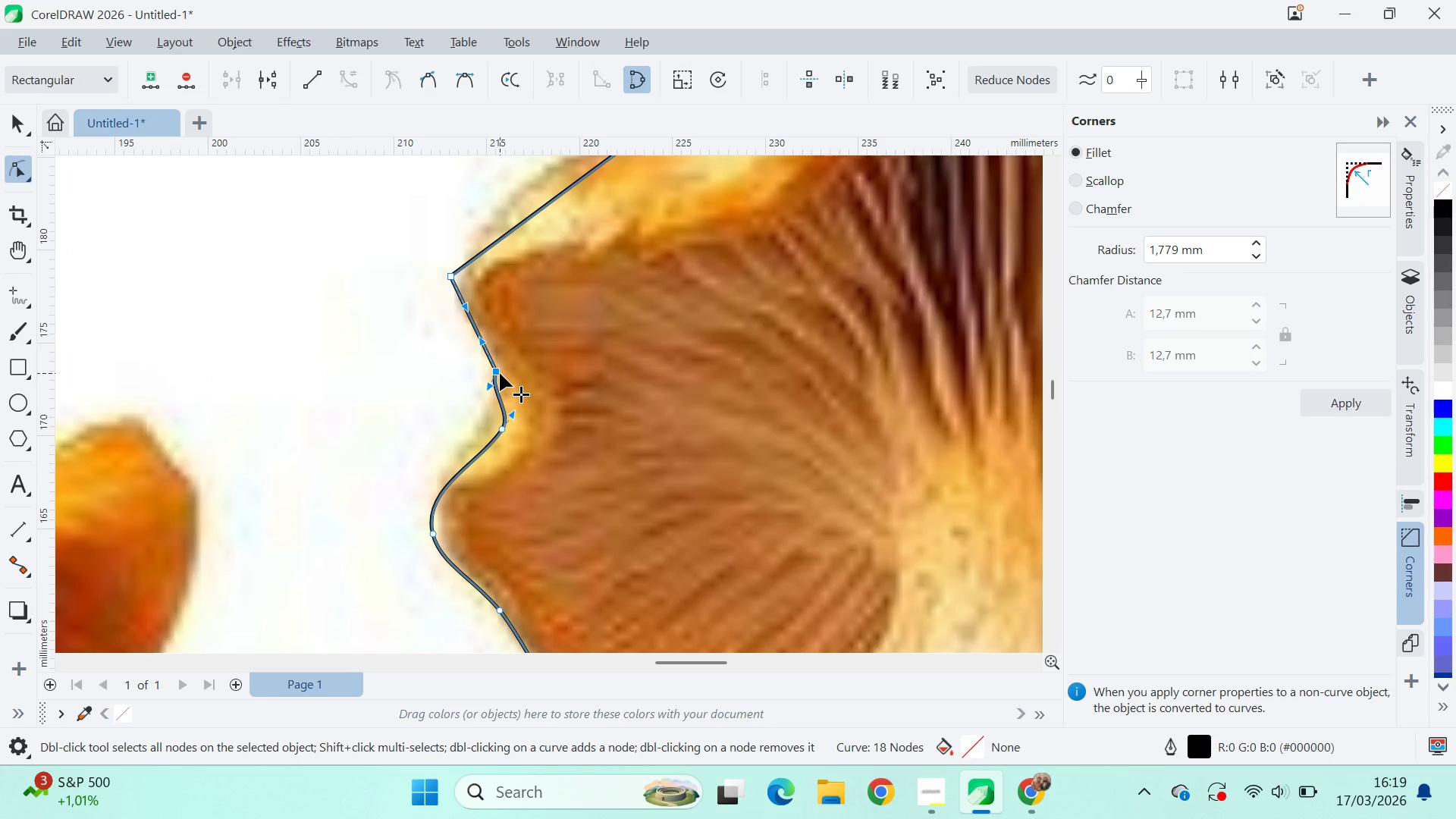 
double_click([500, 372])
 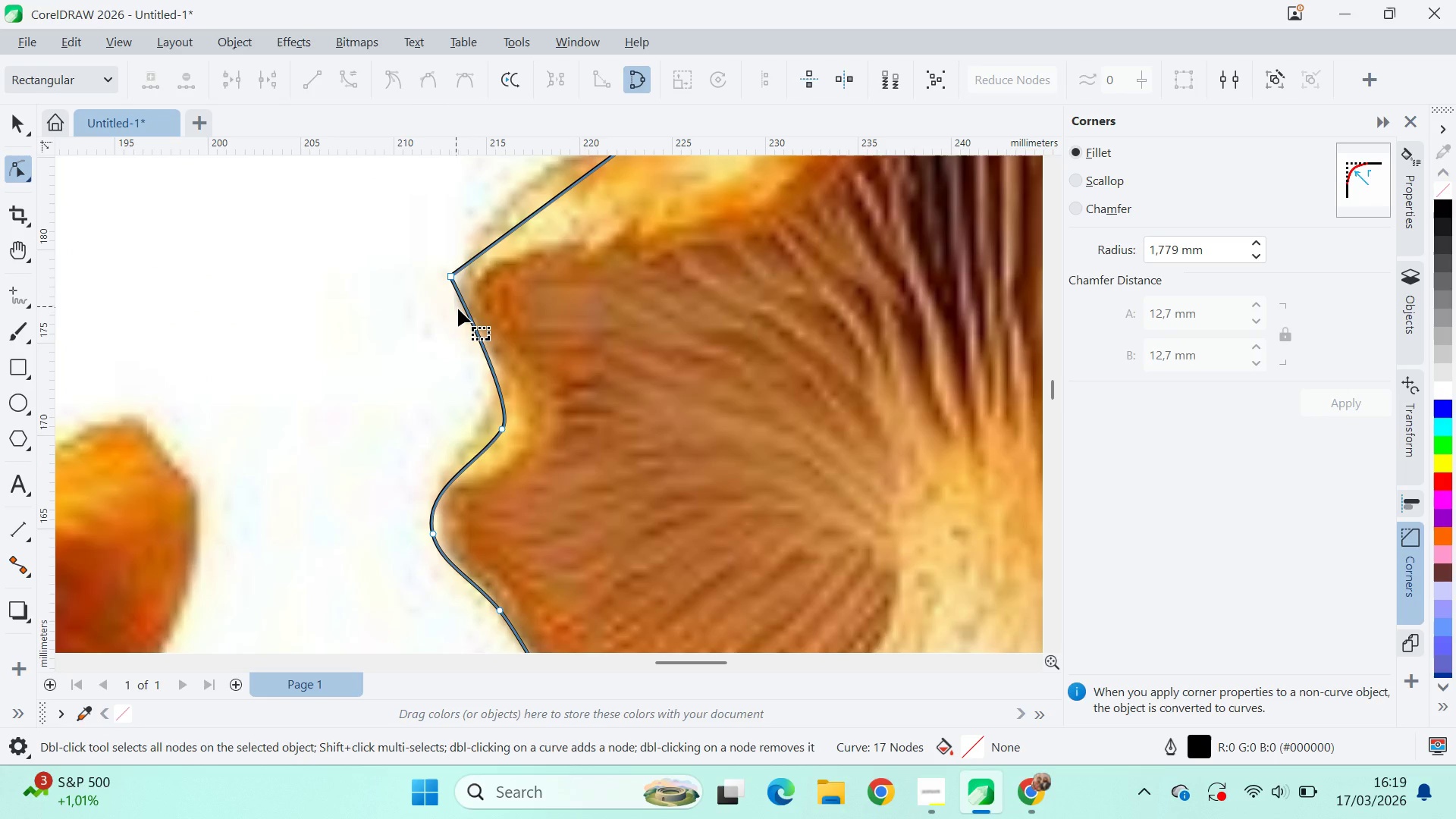 
key(Control+Z)
 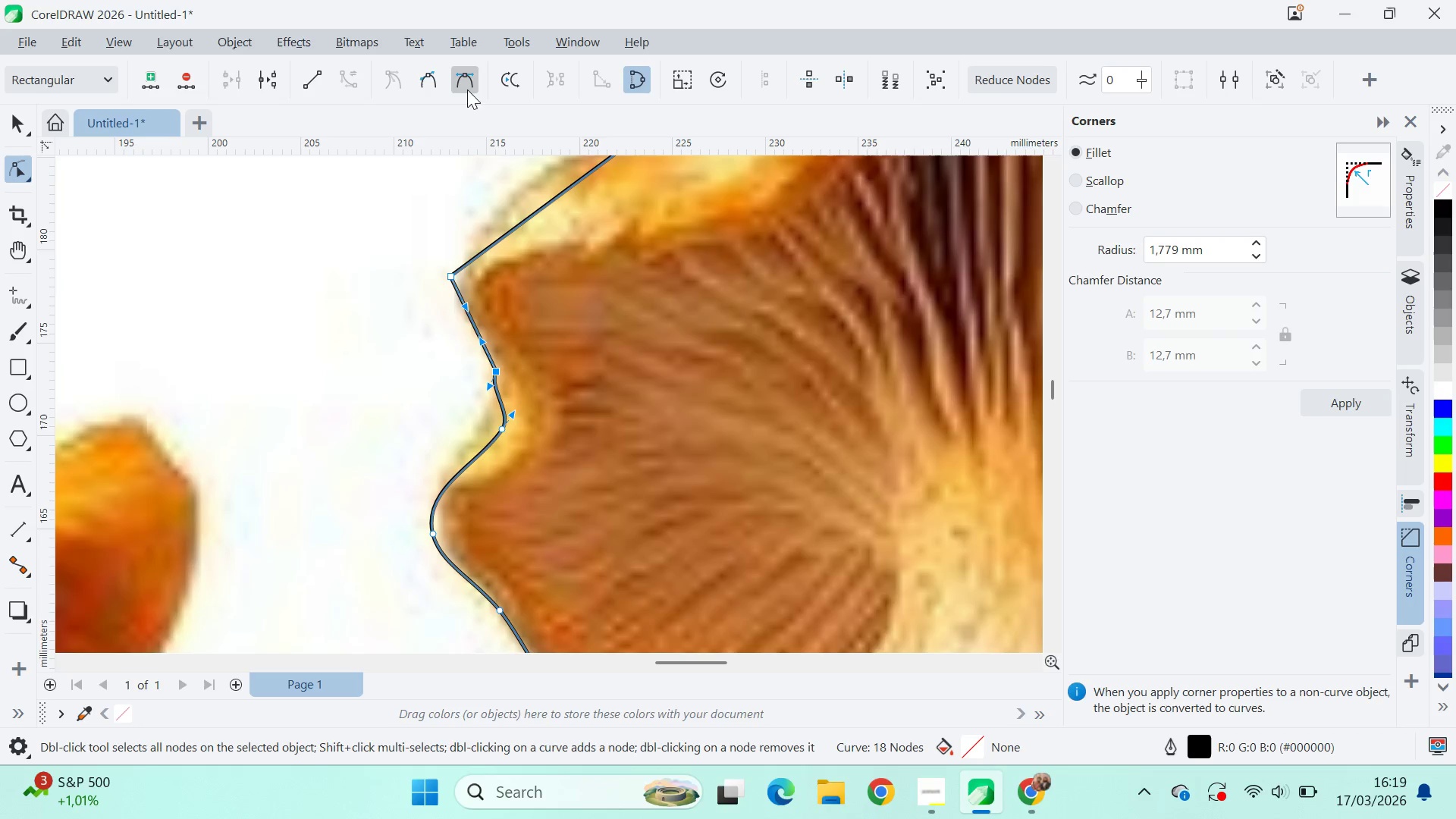 
left_click_drag(start_coordinate=[473, 68], to_coordinate=[473, 72])
 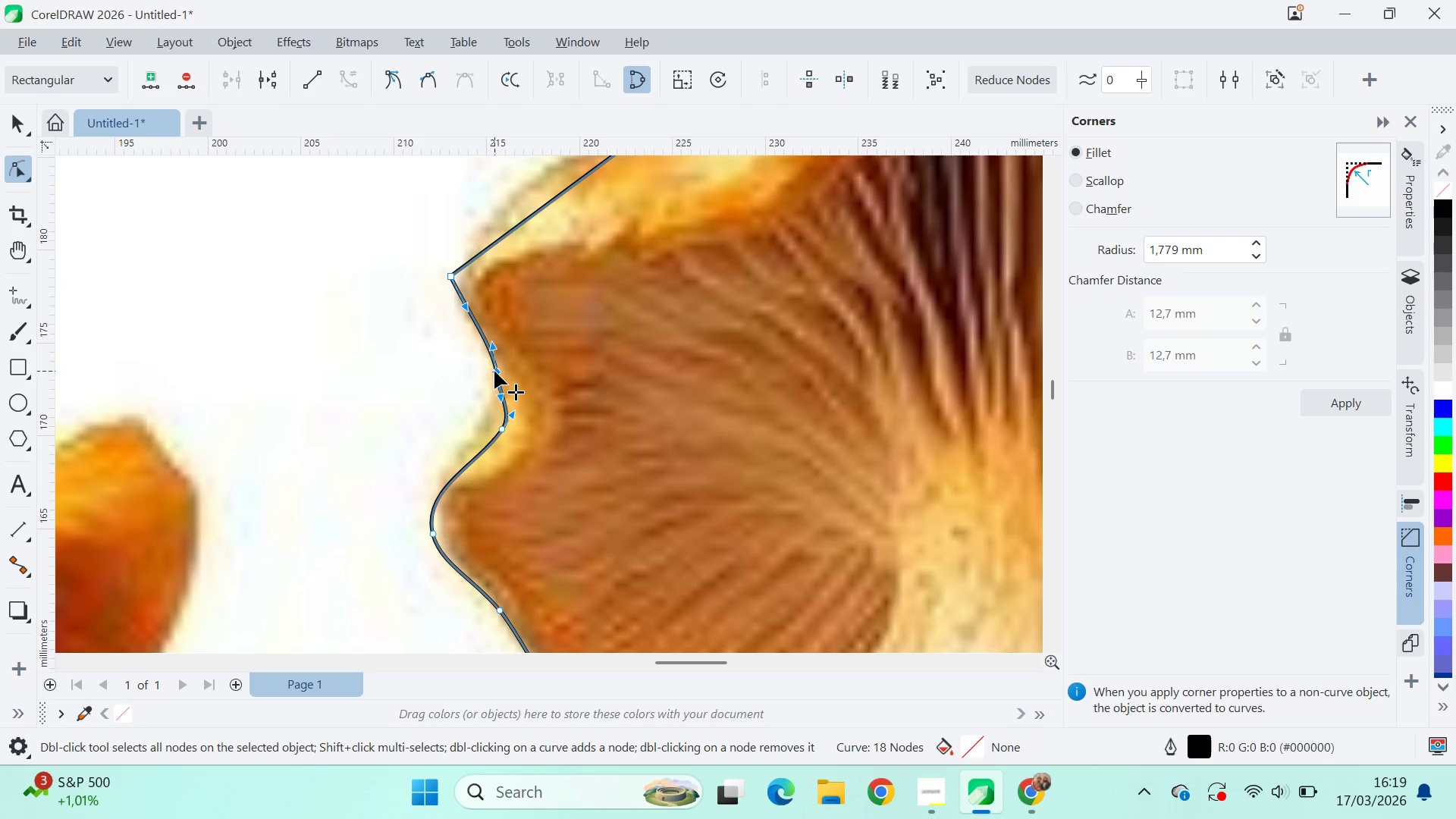 
double_click([495, 370])
 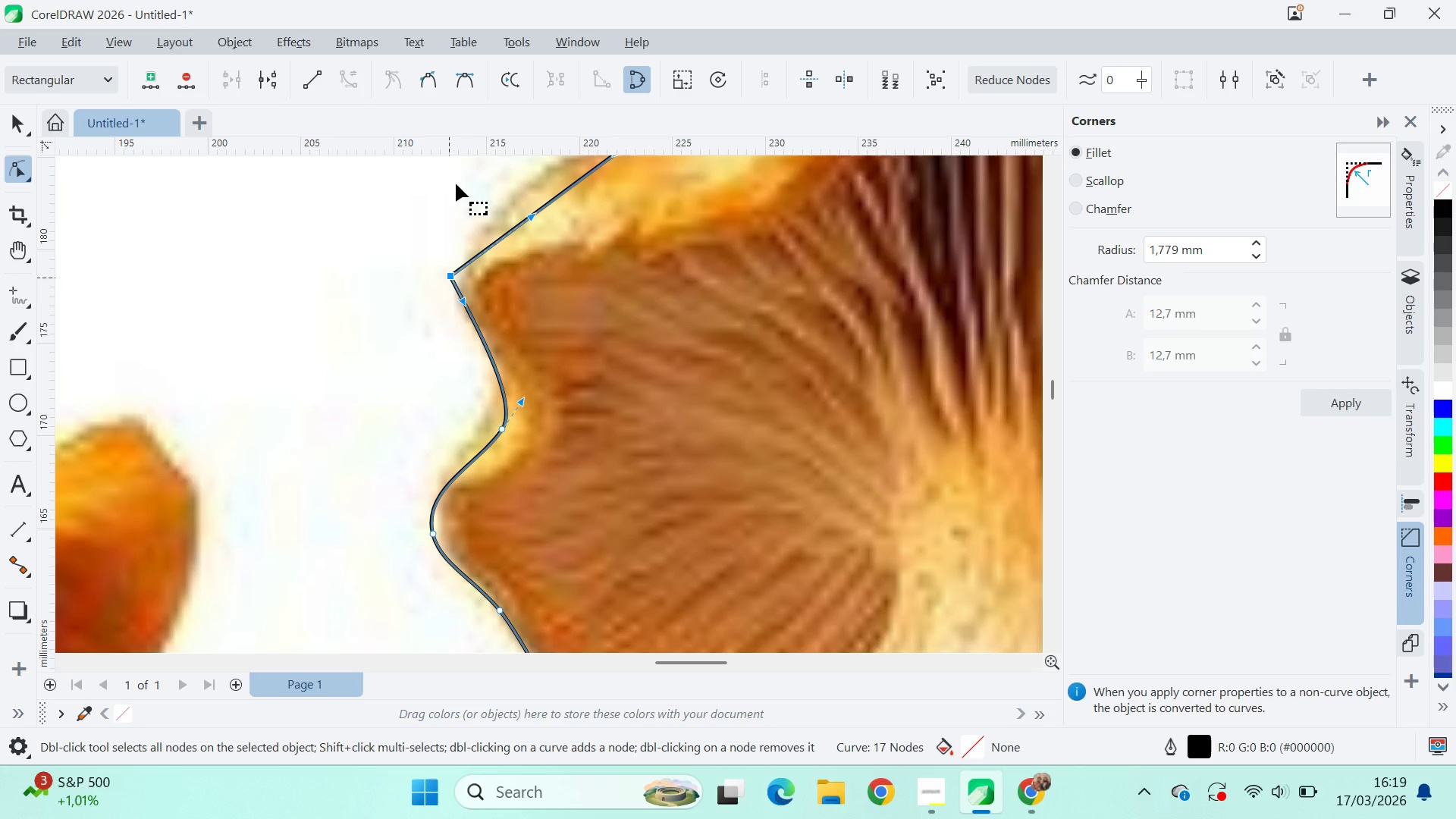 
left_click([472, 89])
 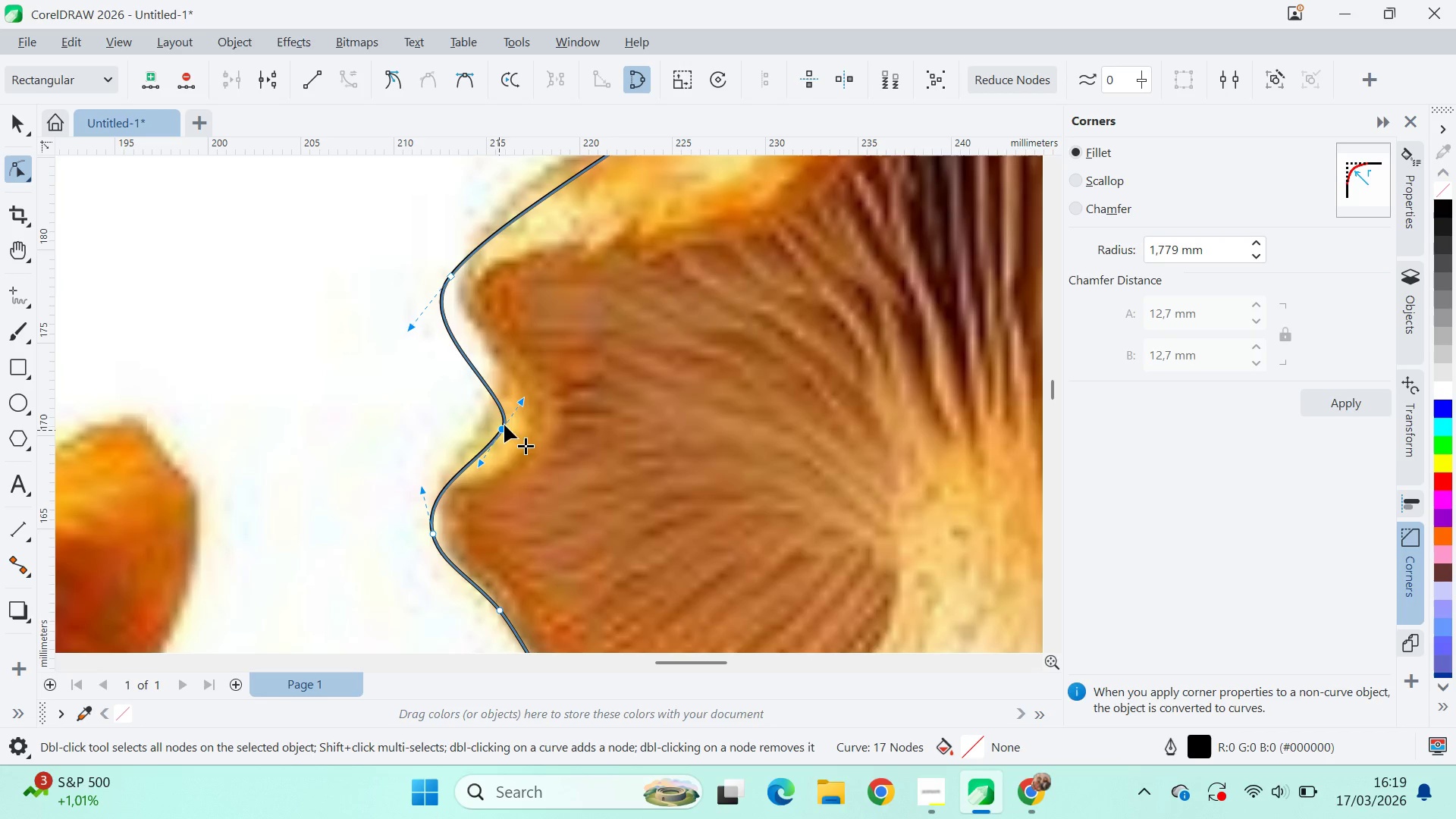 
left_click_drag(start_coordinate=[518, 403], to_coordinate=[528, 359])
 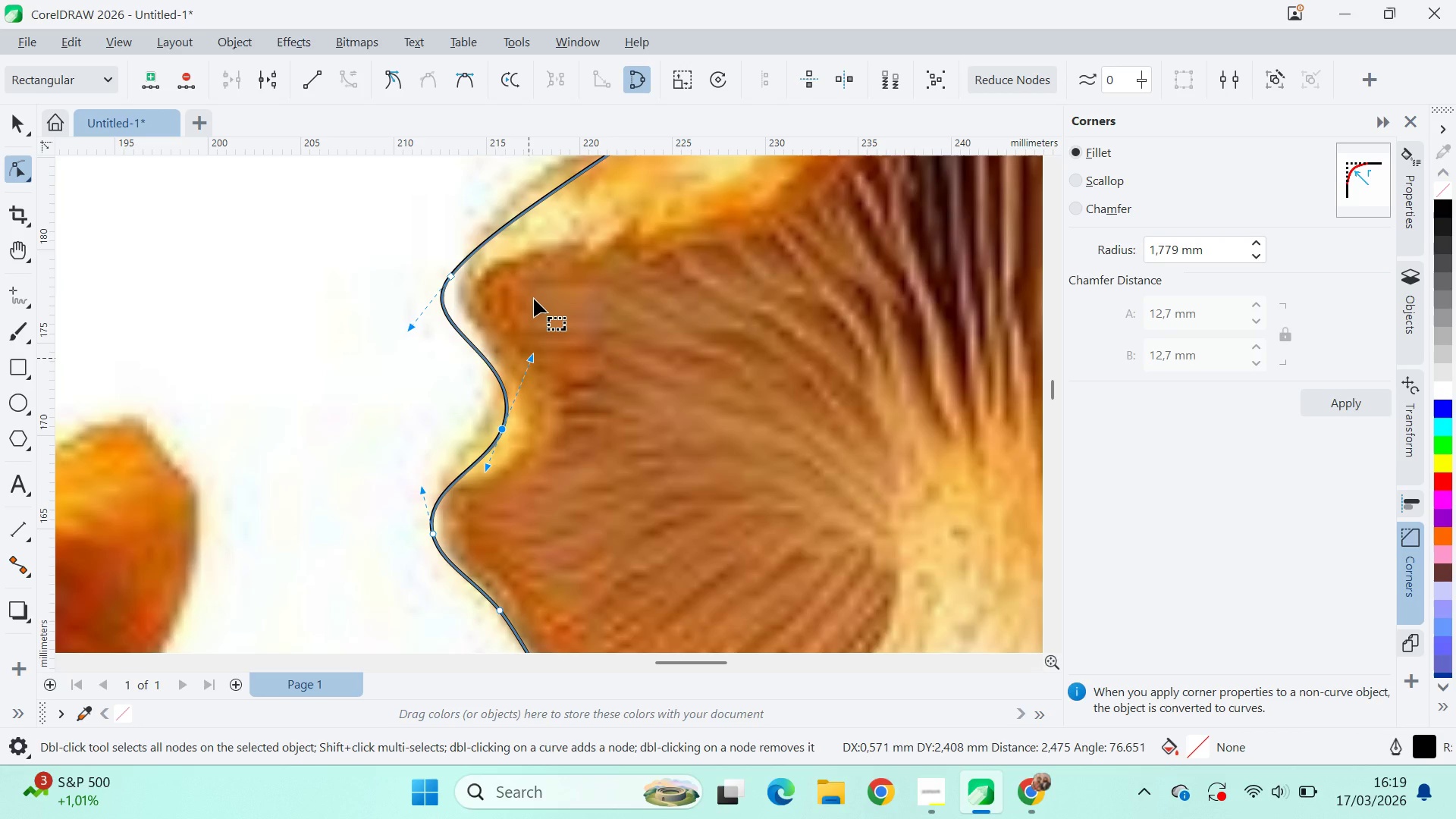 
type(aqa)
 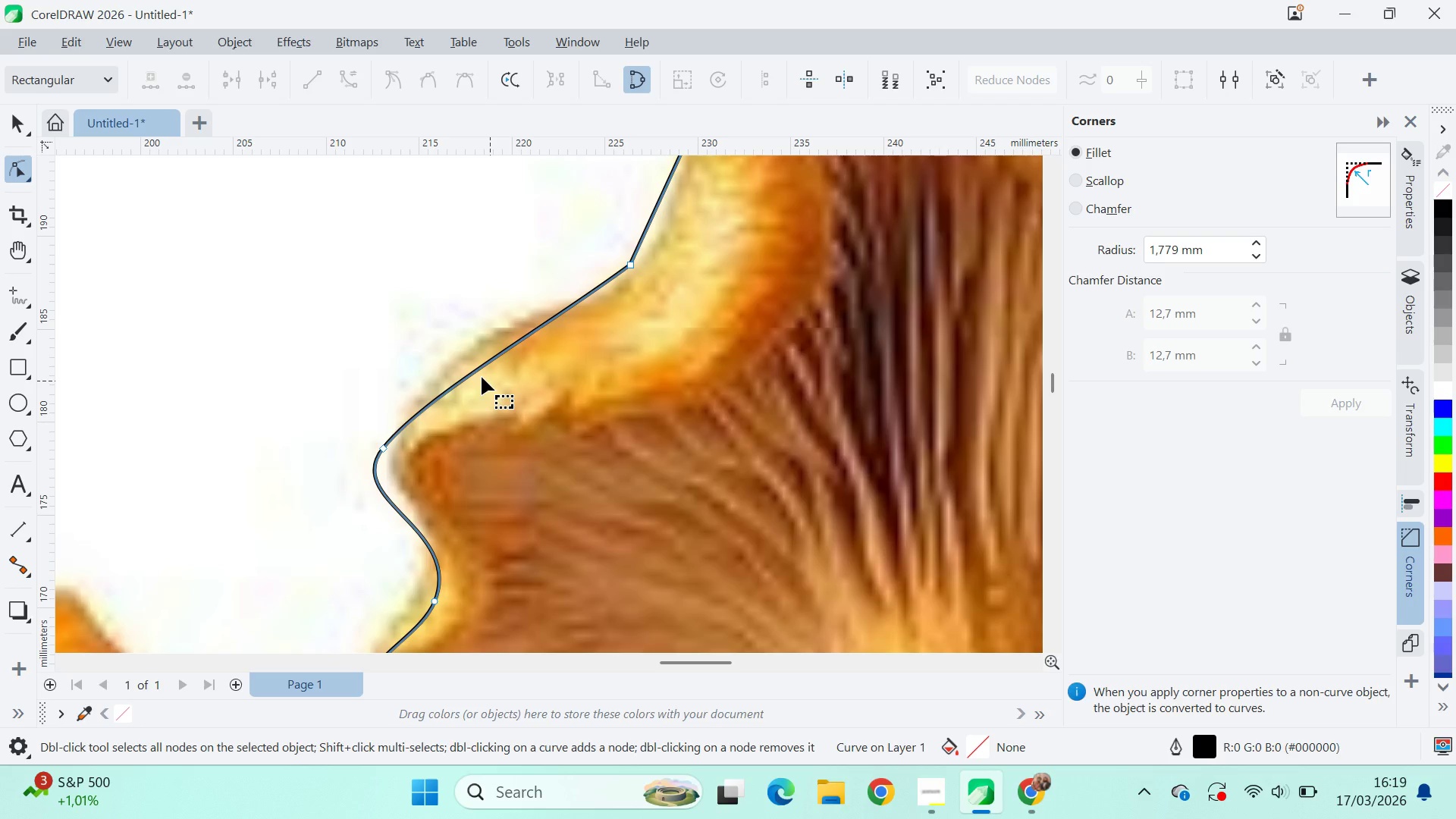 
left_click_drag(start_coordinate=[611, 264], to_coordinate=[580, 464])
 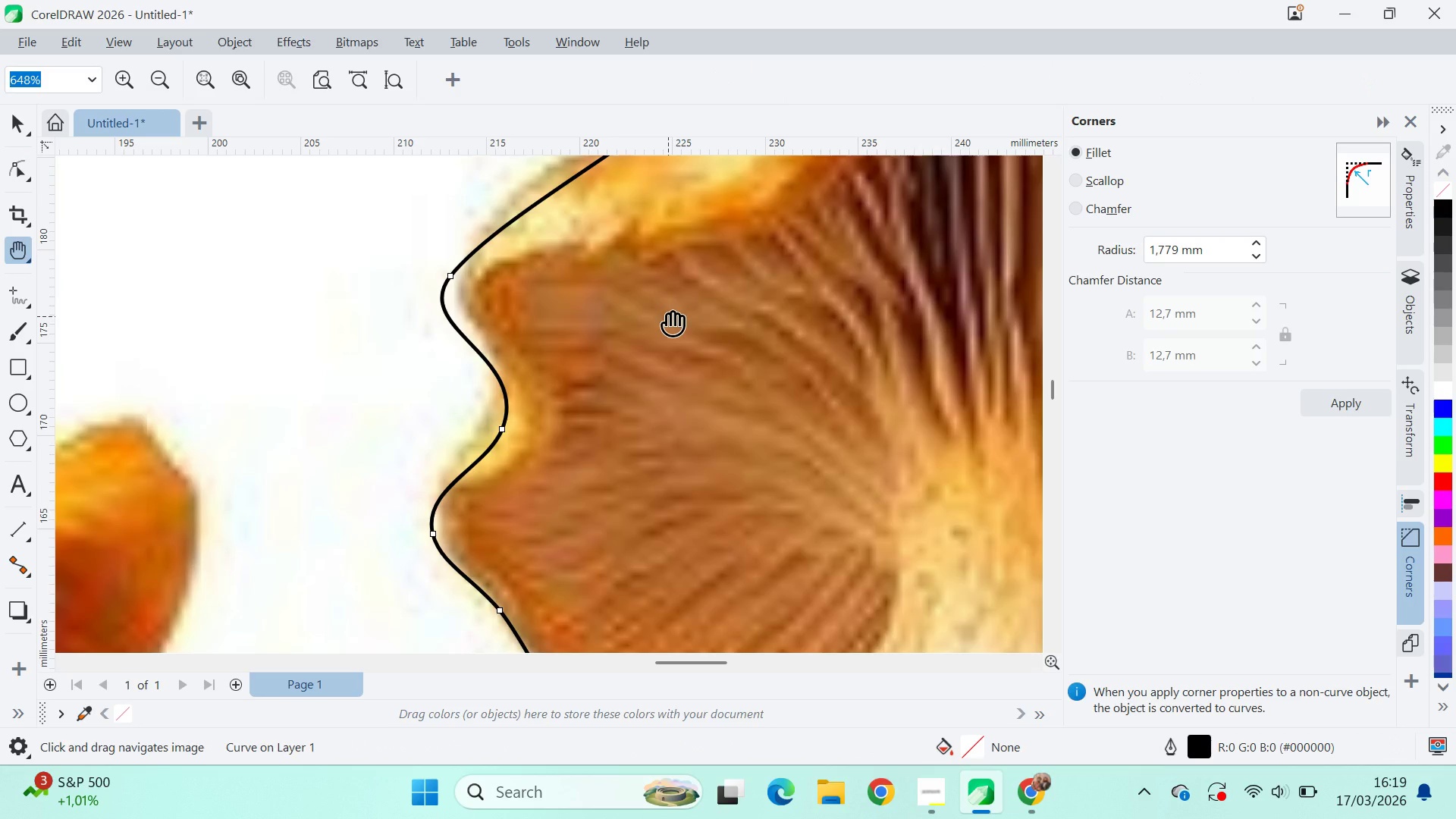 
left_click_drag(start_coordinate=[668, 315], to_coordinate=[601, 487])
 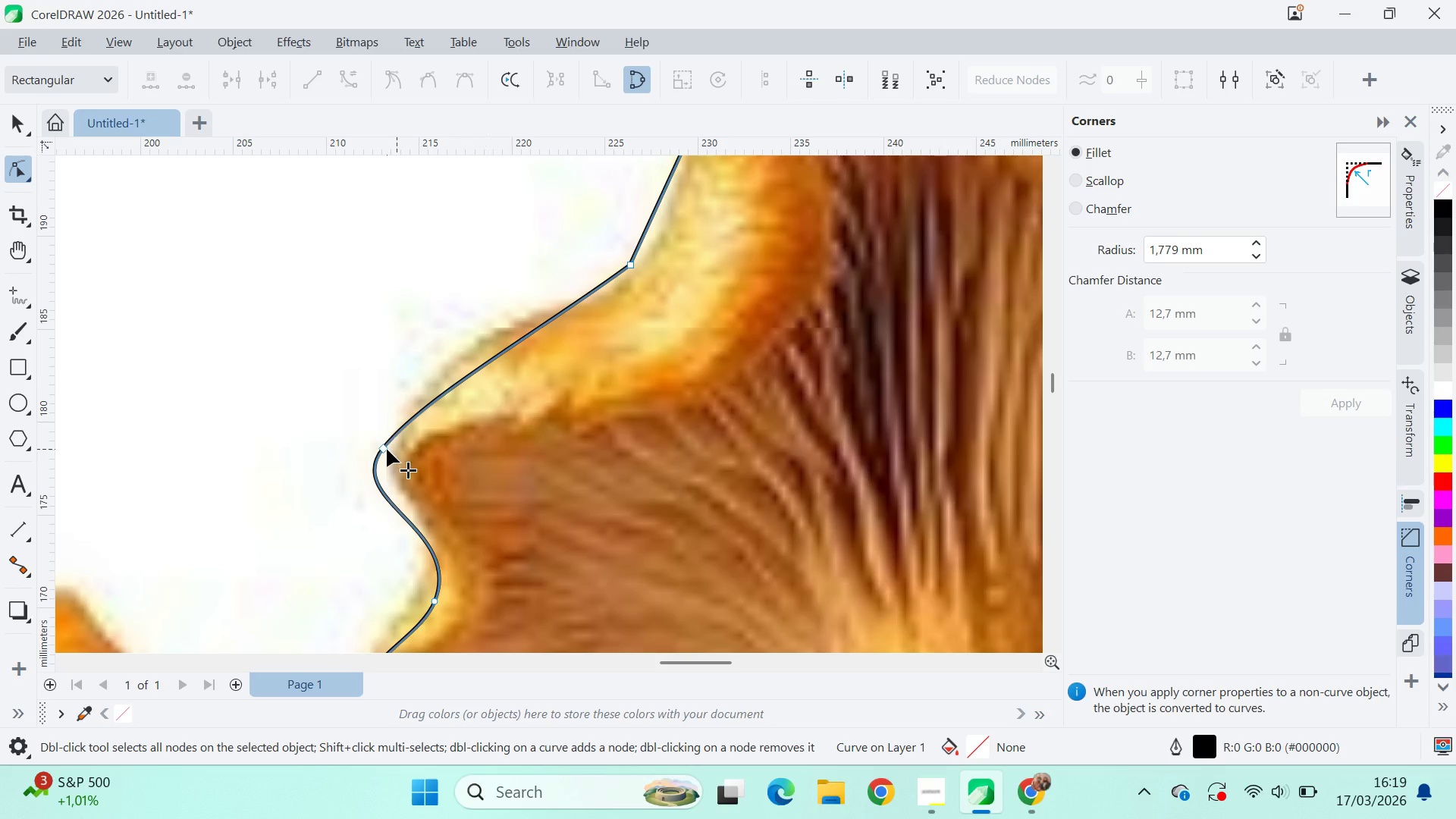 
left_click_drag(start_coordinate=[384, 447], to_coordinate=[400, 431])
 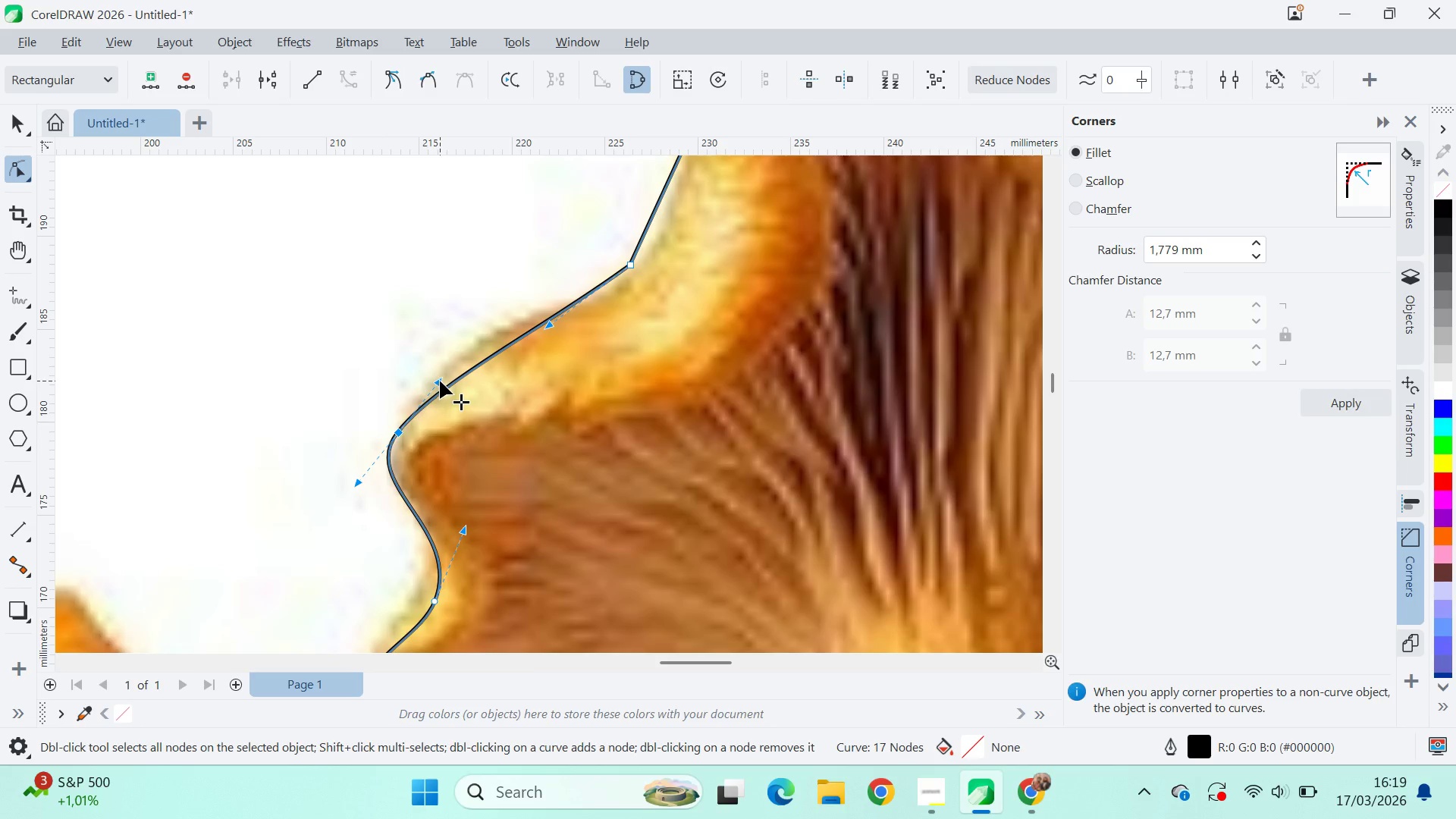 
left_click_drag(start_coordinate=[440, 381], to_coordinate=[423, 366])
 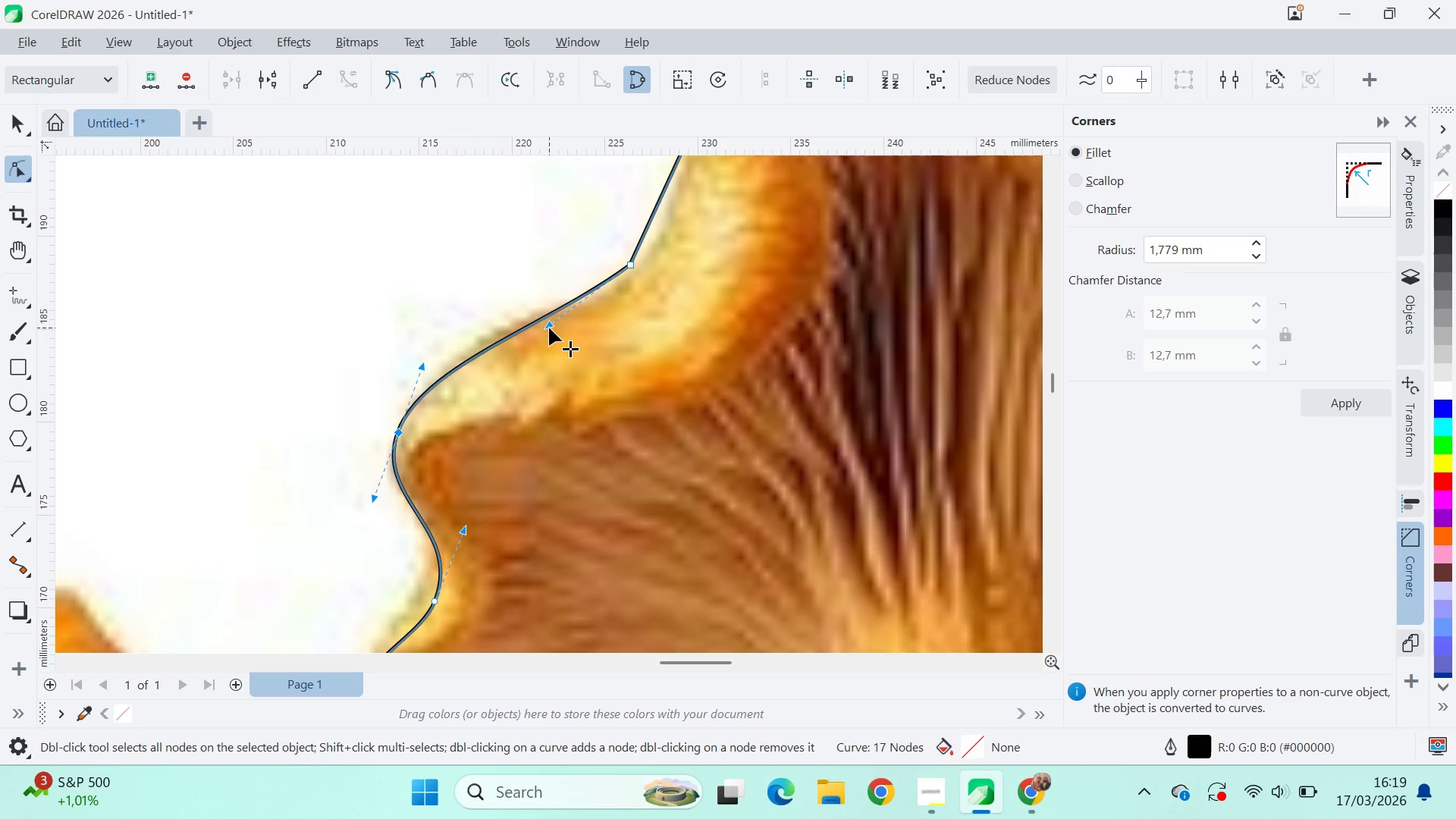 
left_click_drag(start_coordinate=[549, 328], to_coordinate=[537, 324])
 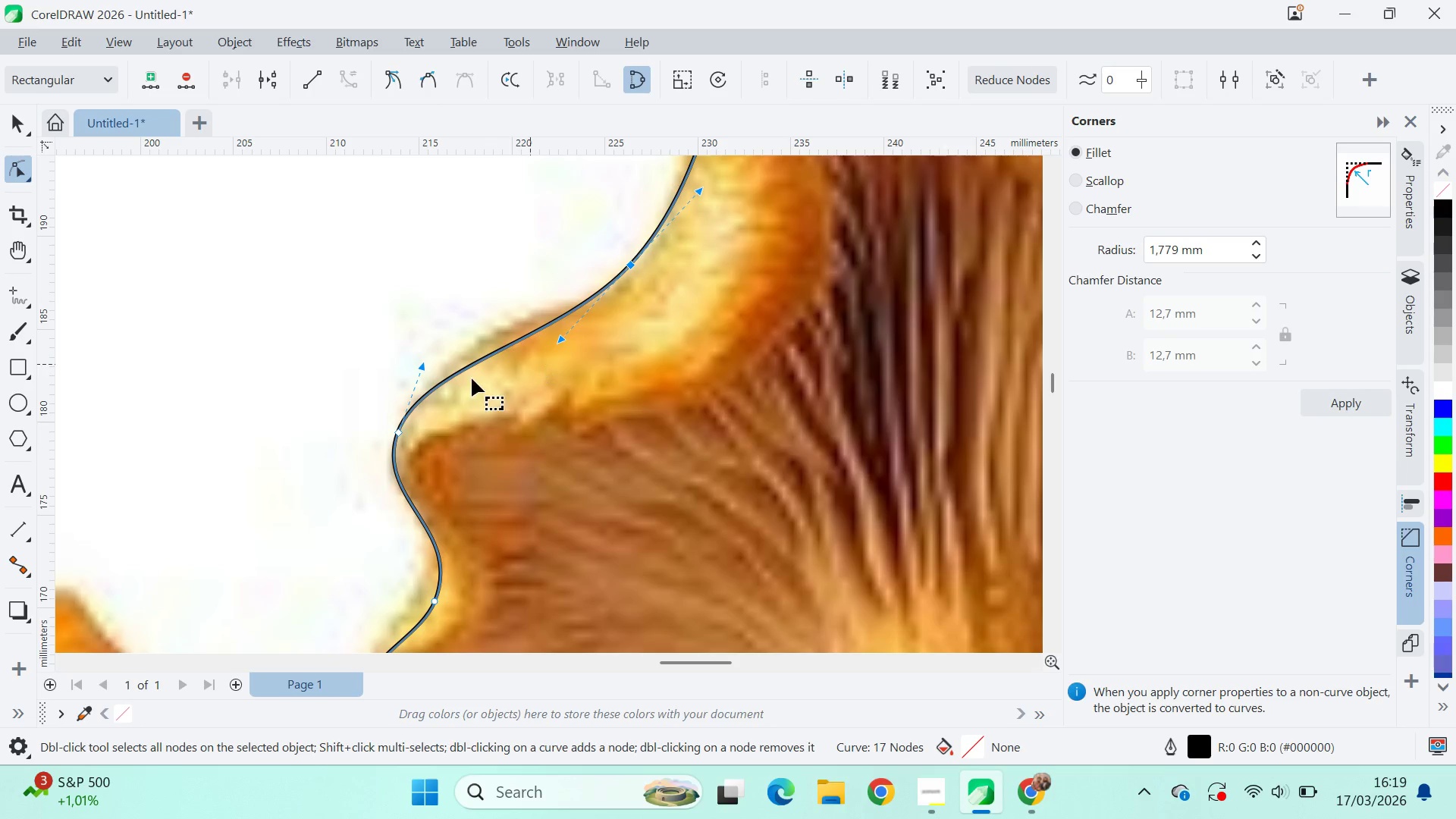 
left_click_drag(start_coordinate=[421, 366], to_coordinate=[428, 355])
 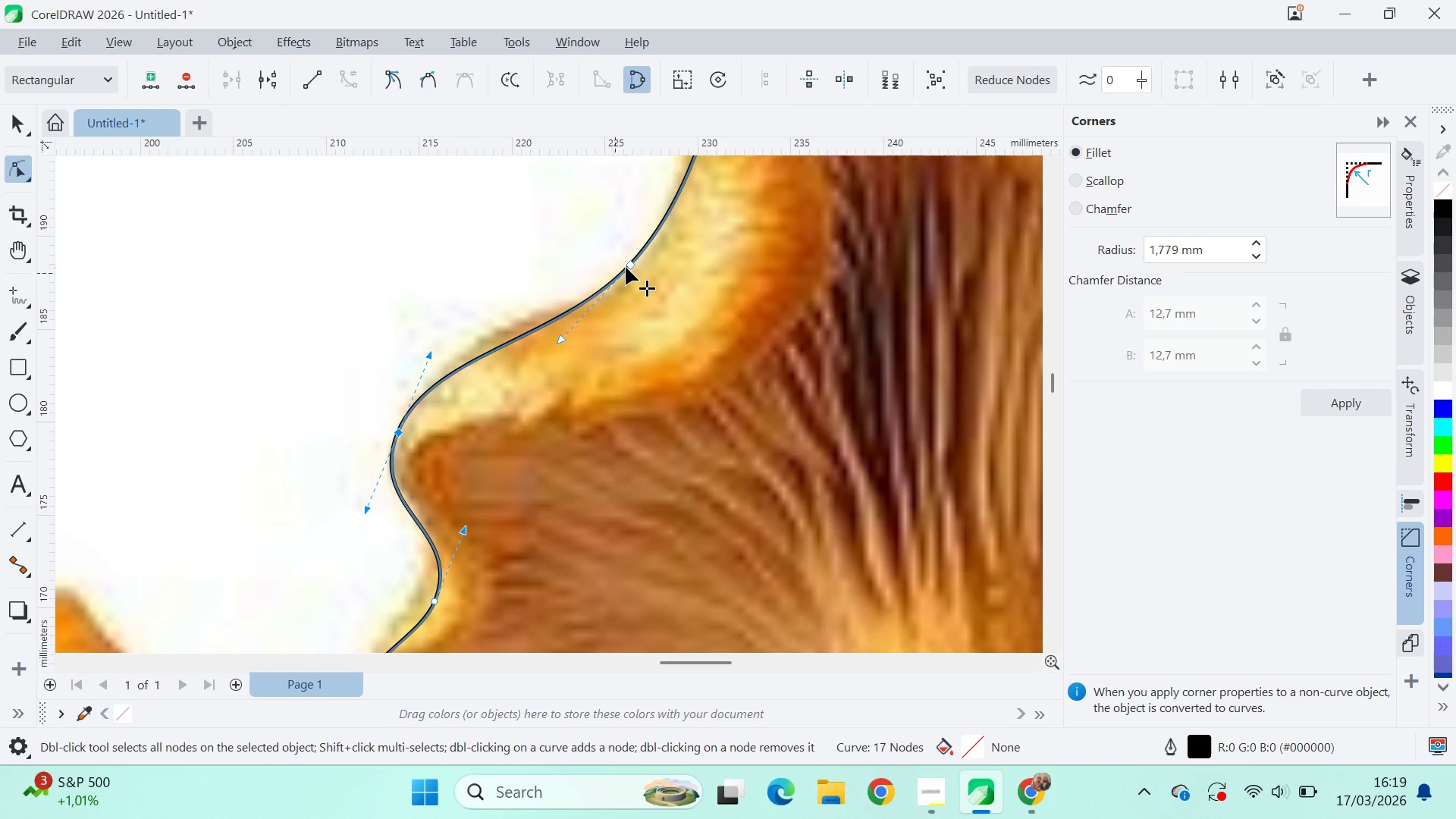 
left_click_drag(start_coordinate=[626, 266], to_coordinate=[601, 285])
 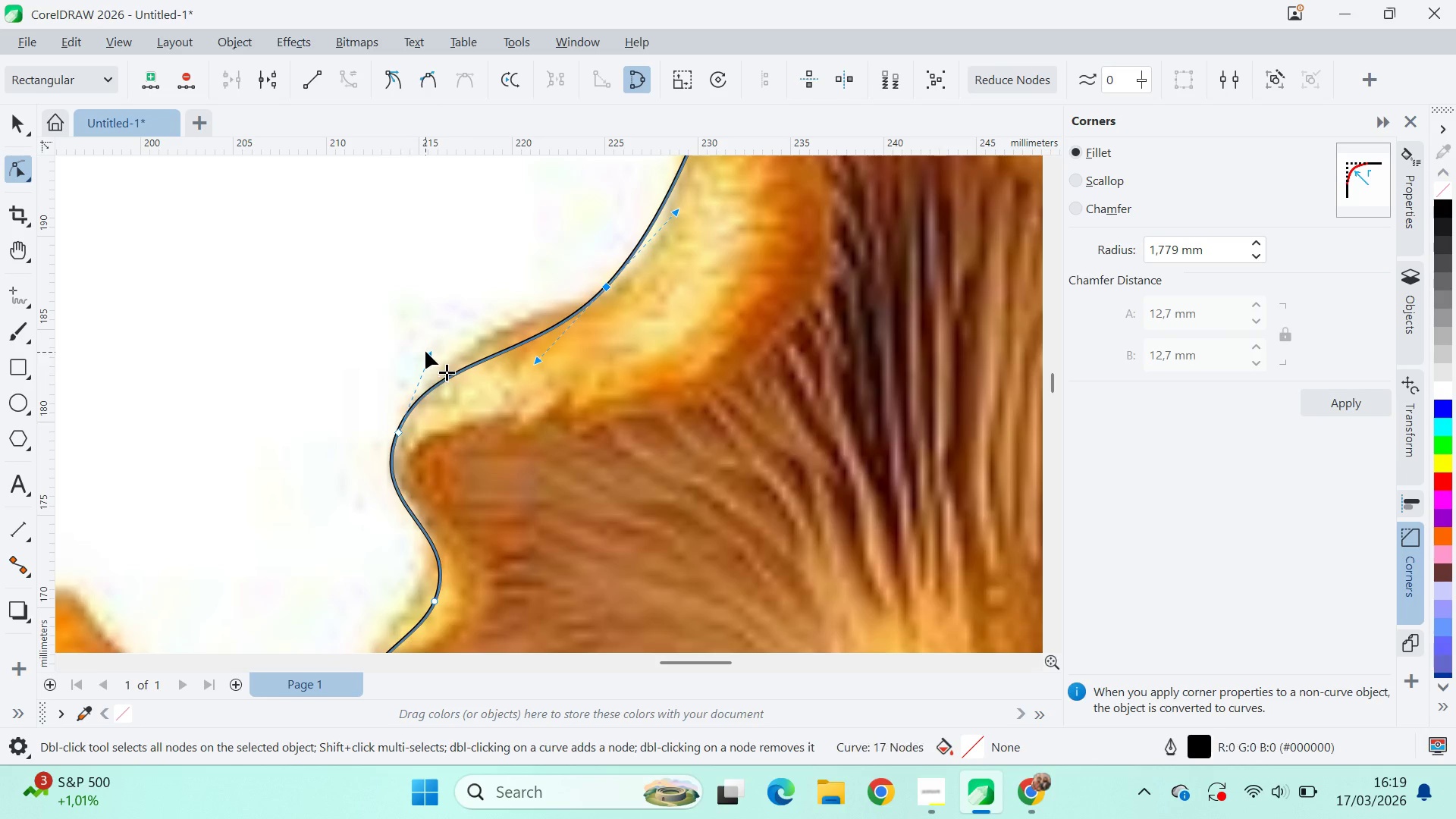 
left_click_drag(start_coordinate=[425, 351], to_coordinate=[422, 357])
 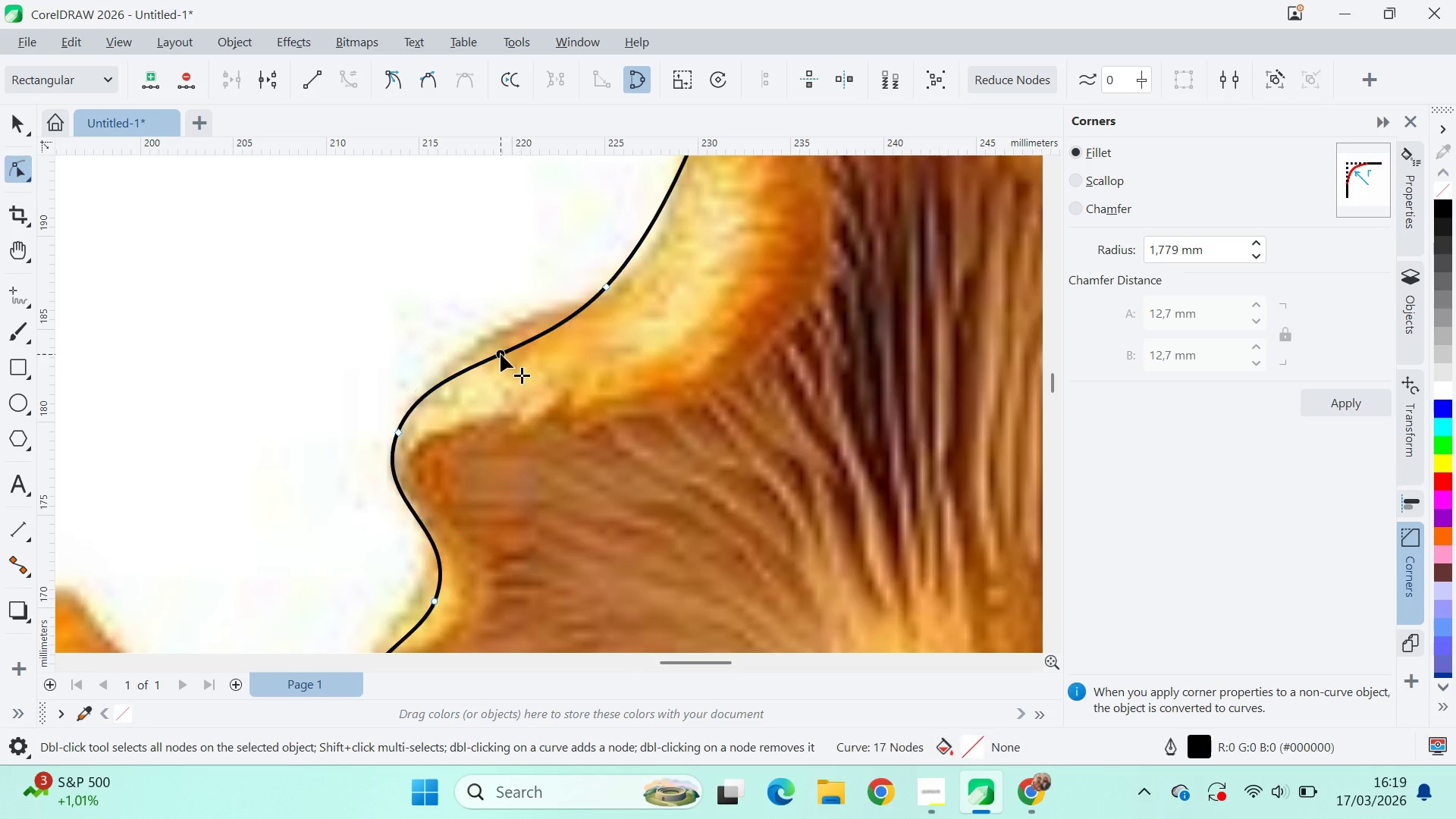 
left_click([500, 354])
 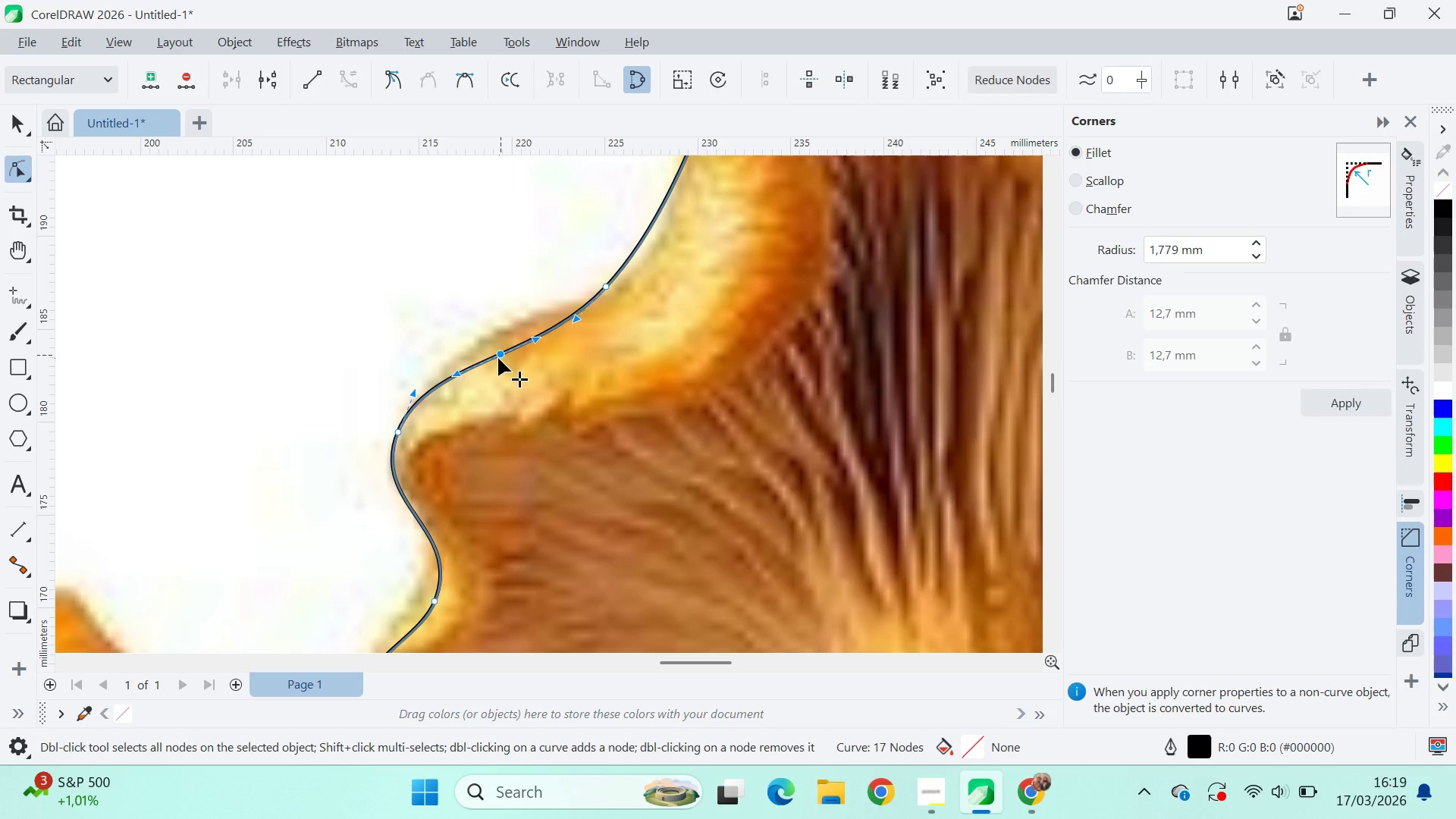 
left_click_drag(start_coordinate=[498, 358], to_coordinate=[498, 334])
 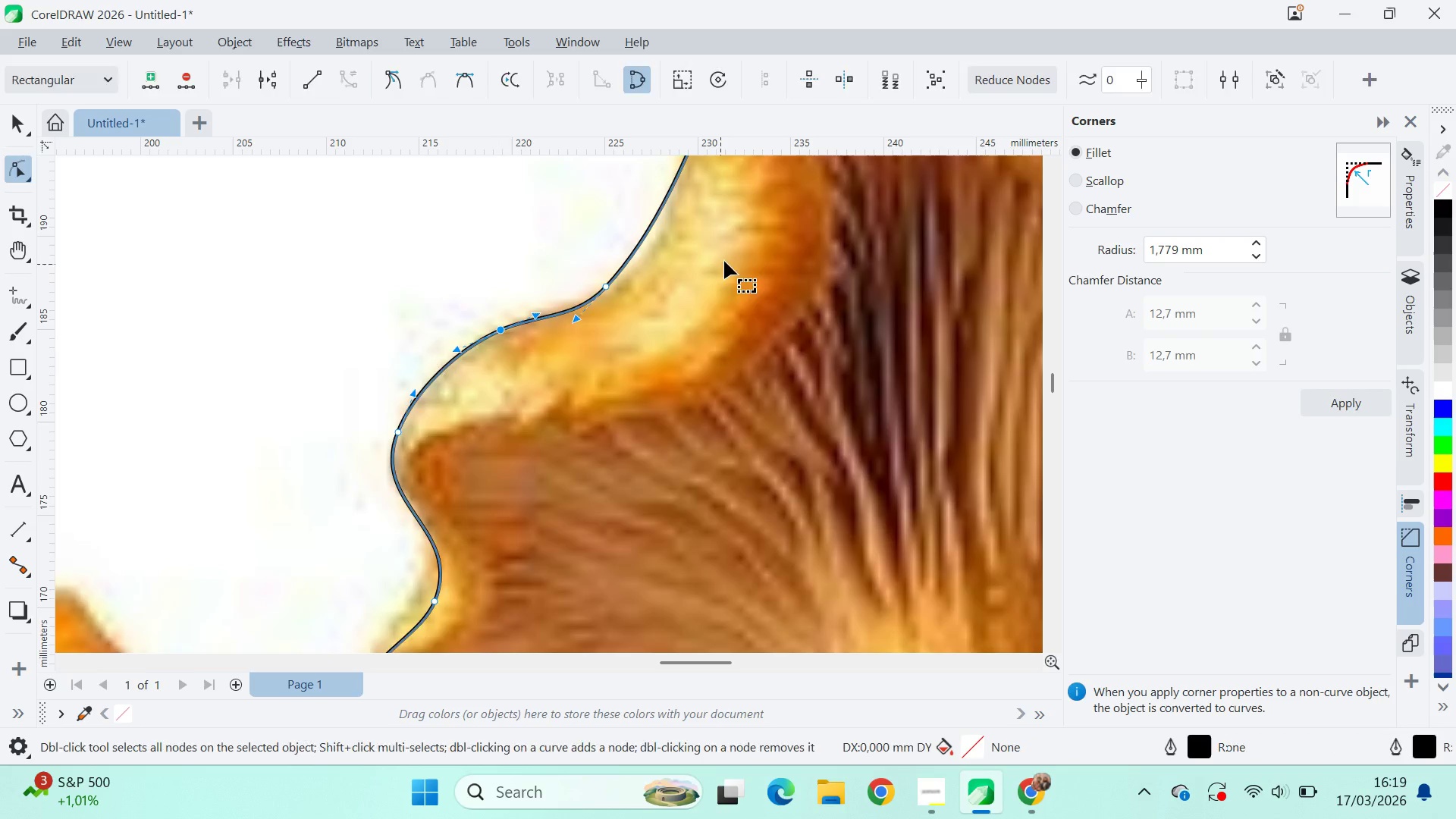 
type(qva)
 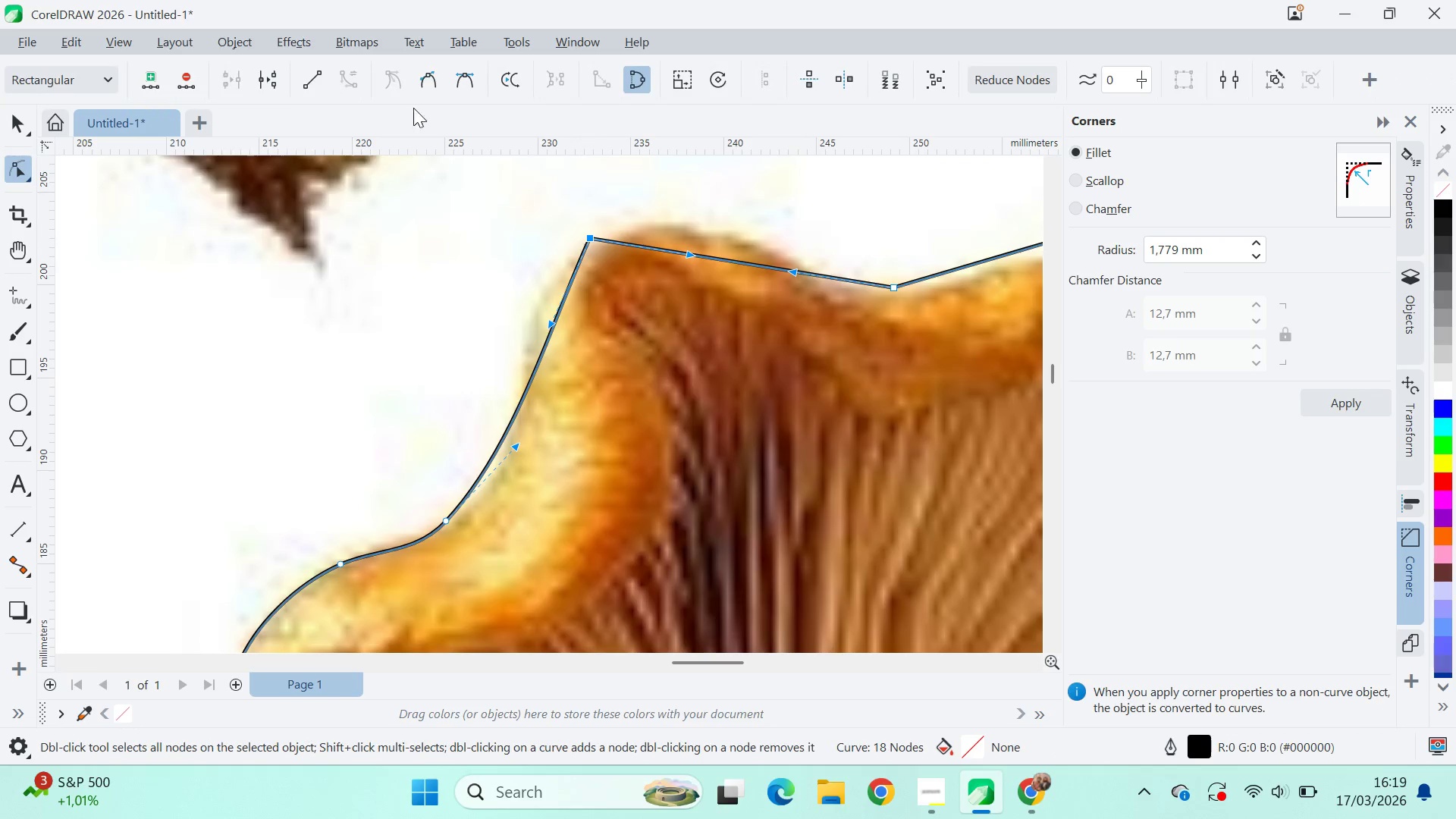 
left_click_drag(start_coordinate=[723, 262], to_coordinate=[563, 496])
 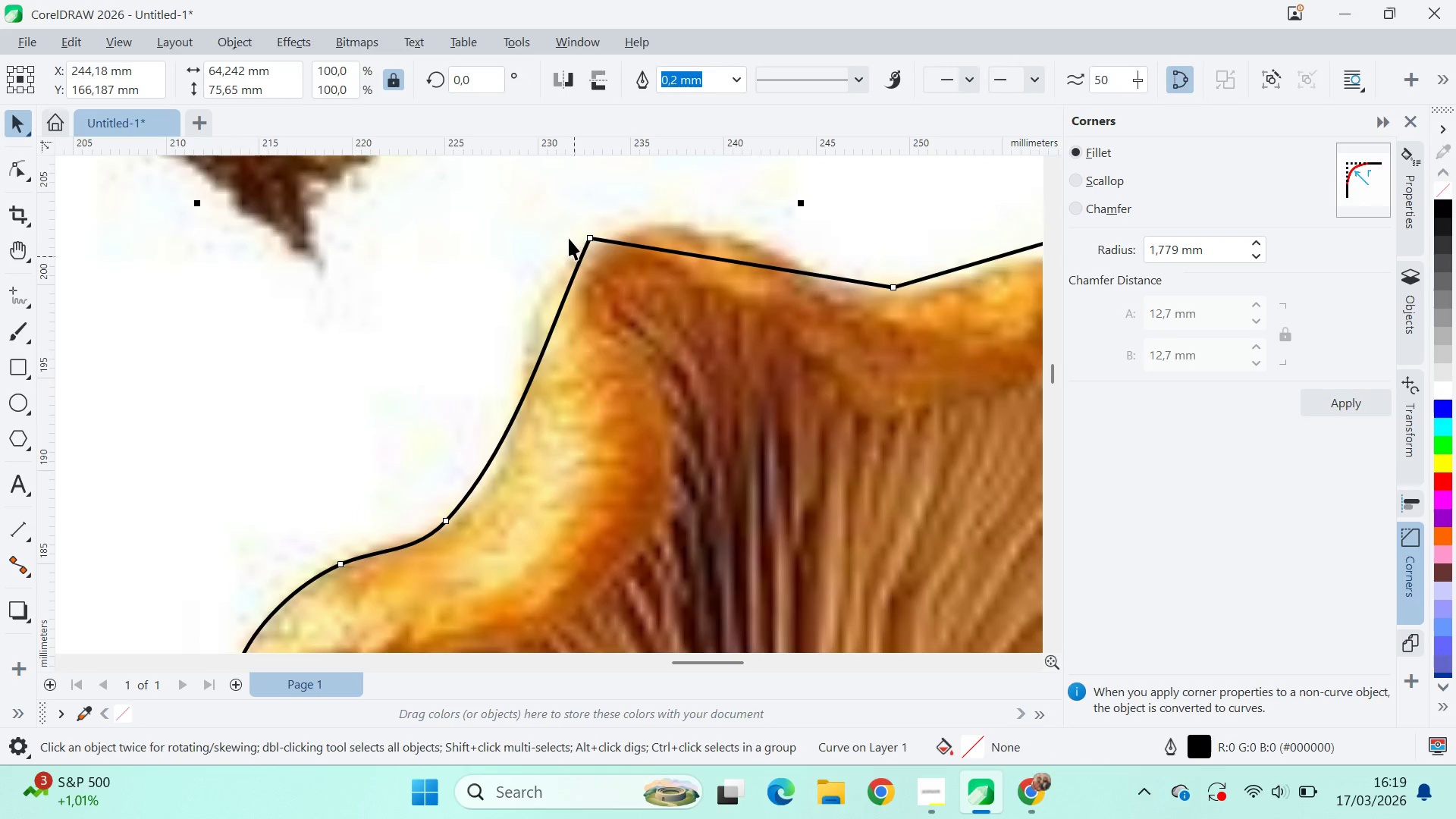 
left_click([591, 238])
 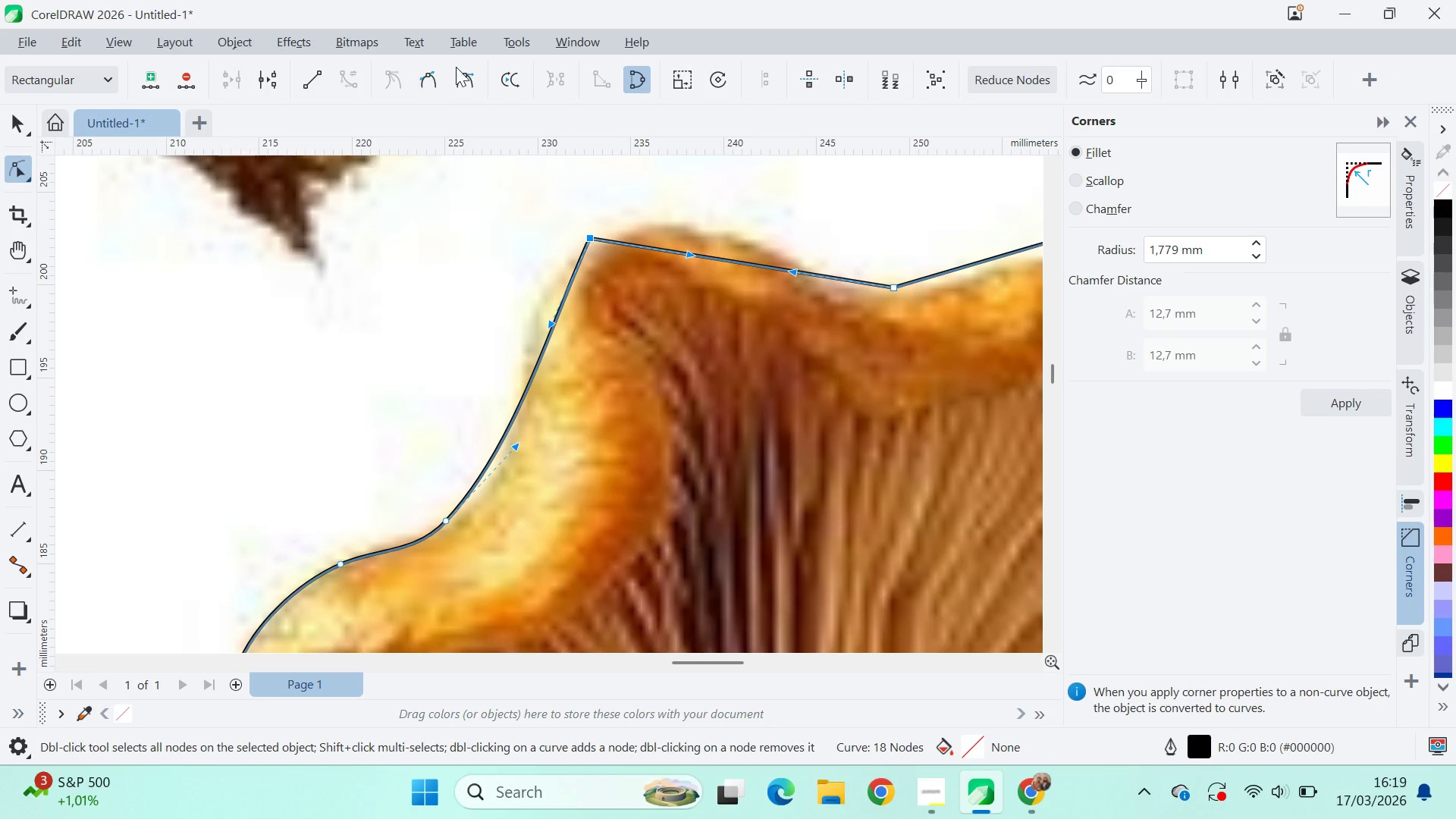 
left_click([463, 71])
 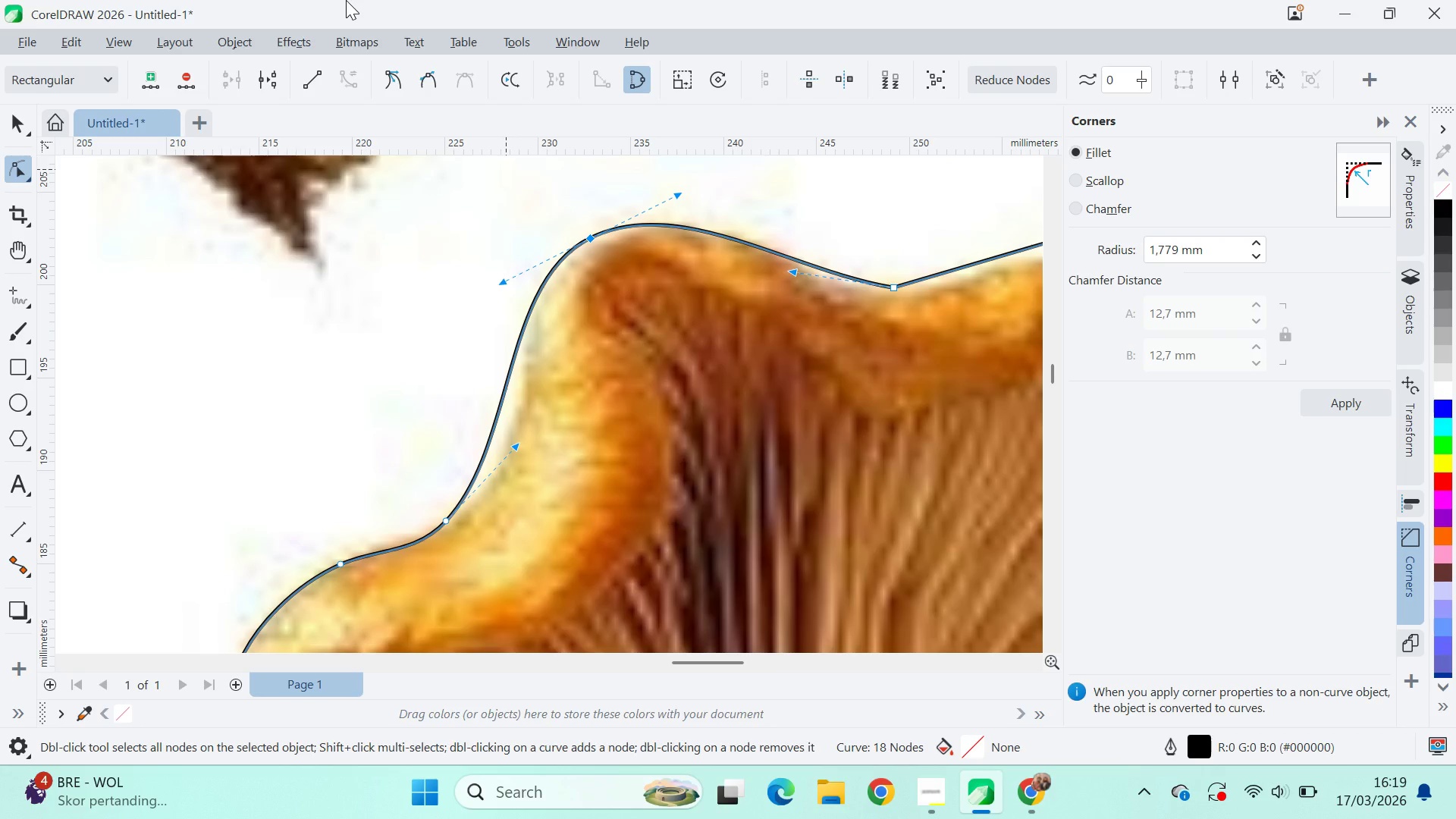 
wait(11.92)
 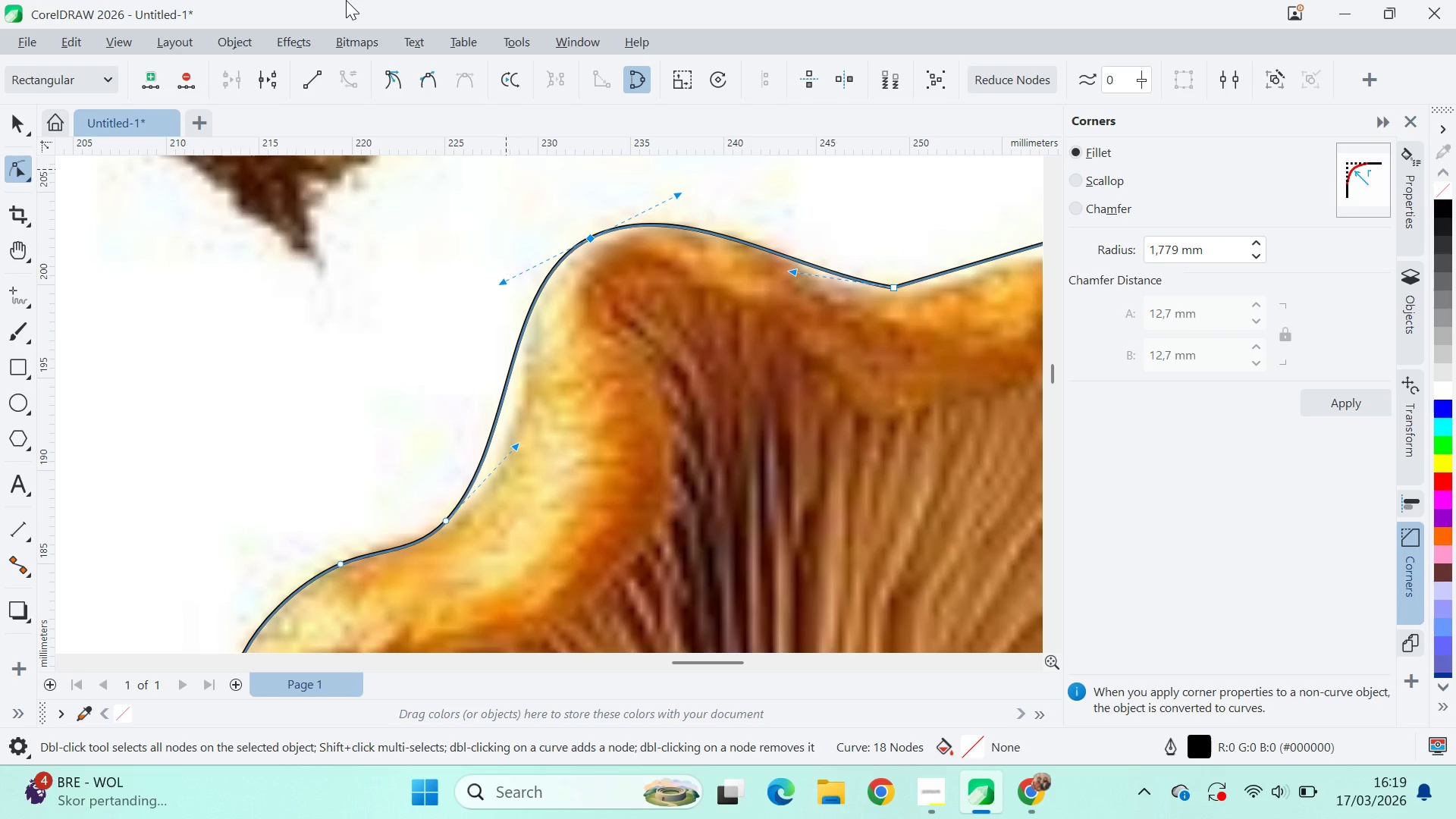 
type(qva)
 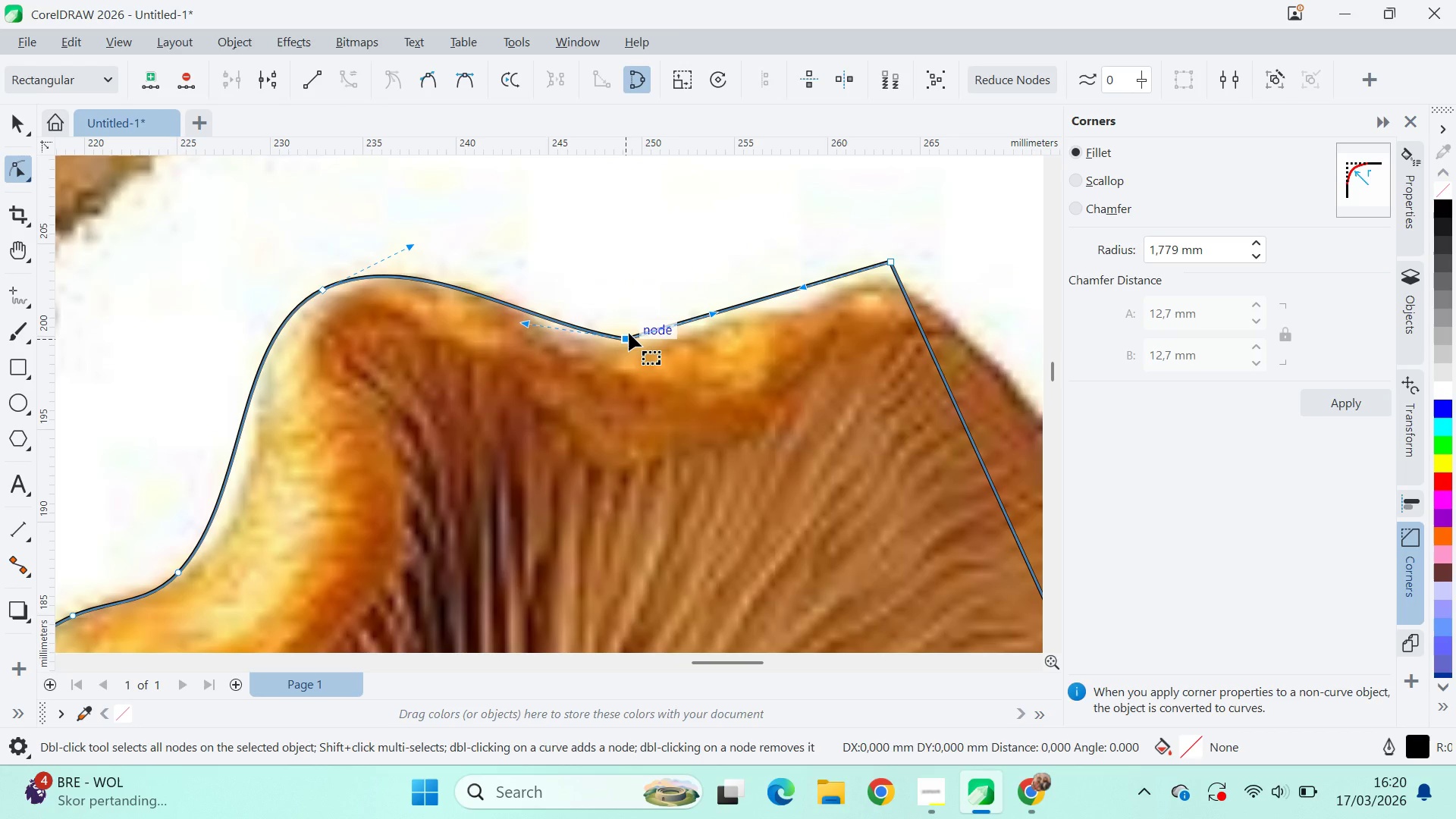 
left_click_drag(start_coordinate=[808, 383], to_coordinate=[541, 435])
 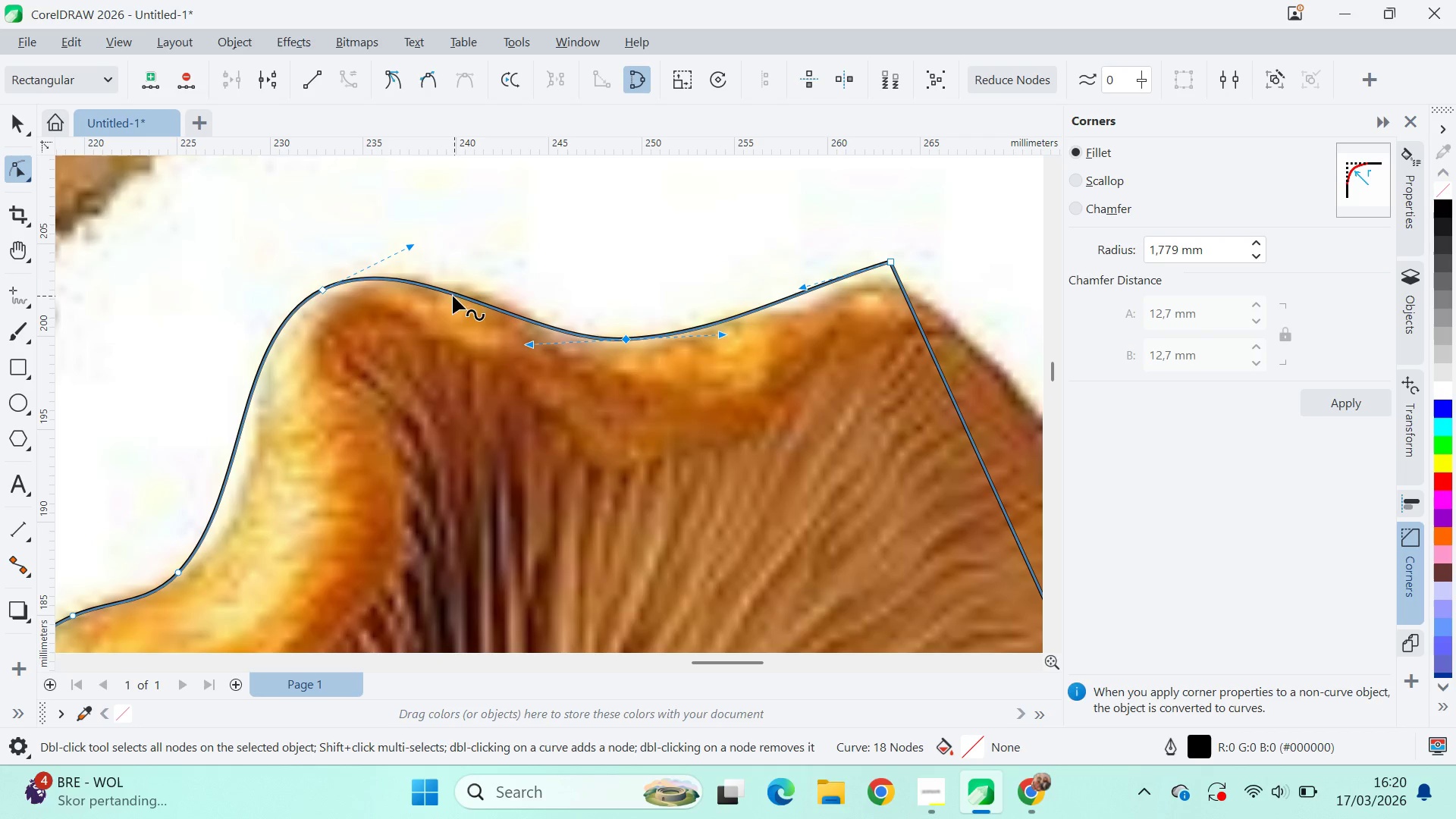 
left_click_drag(start_coordinate=[324, 287], to_coordinate=[345, 280])
 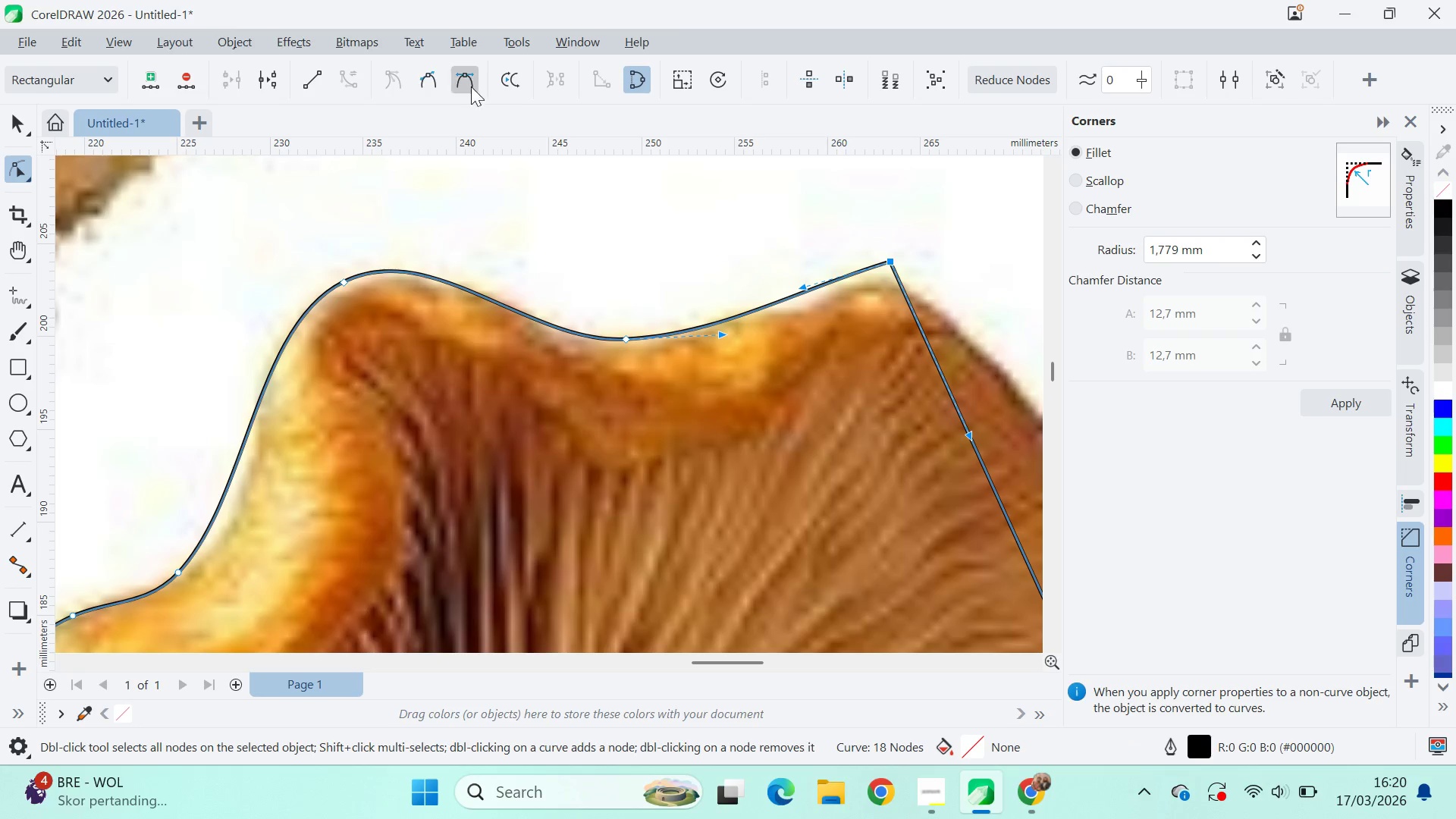 
double_click([472, 76])
 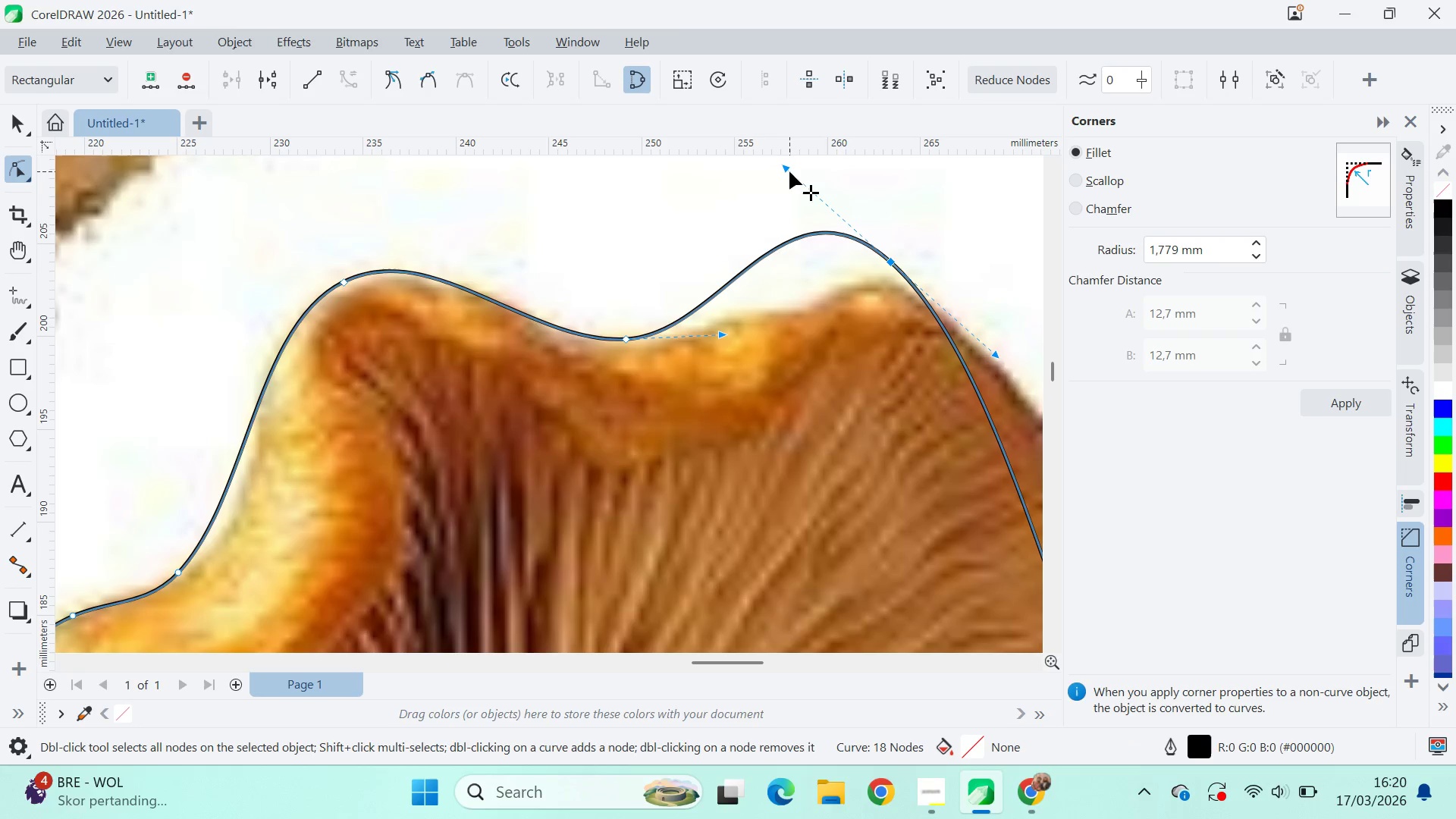 
left_click_drag(start_coordinate=[786, 169], to_coordinate=[812, 235])
 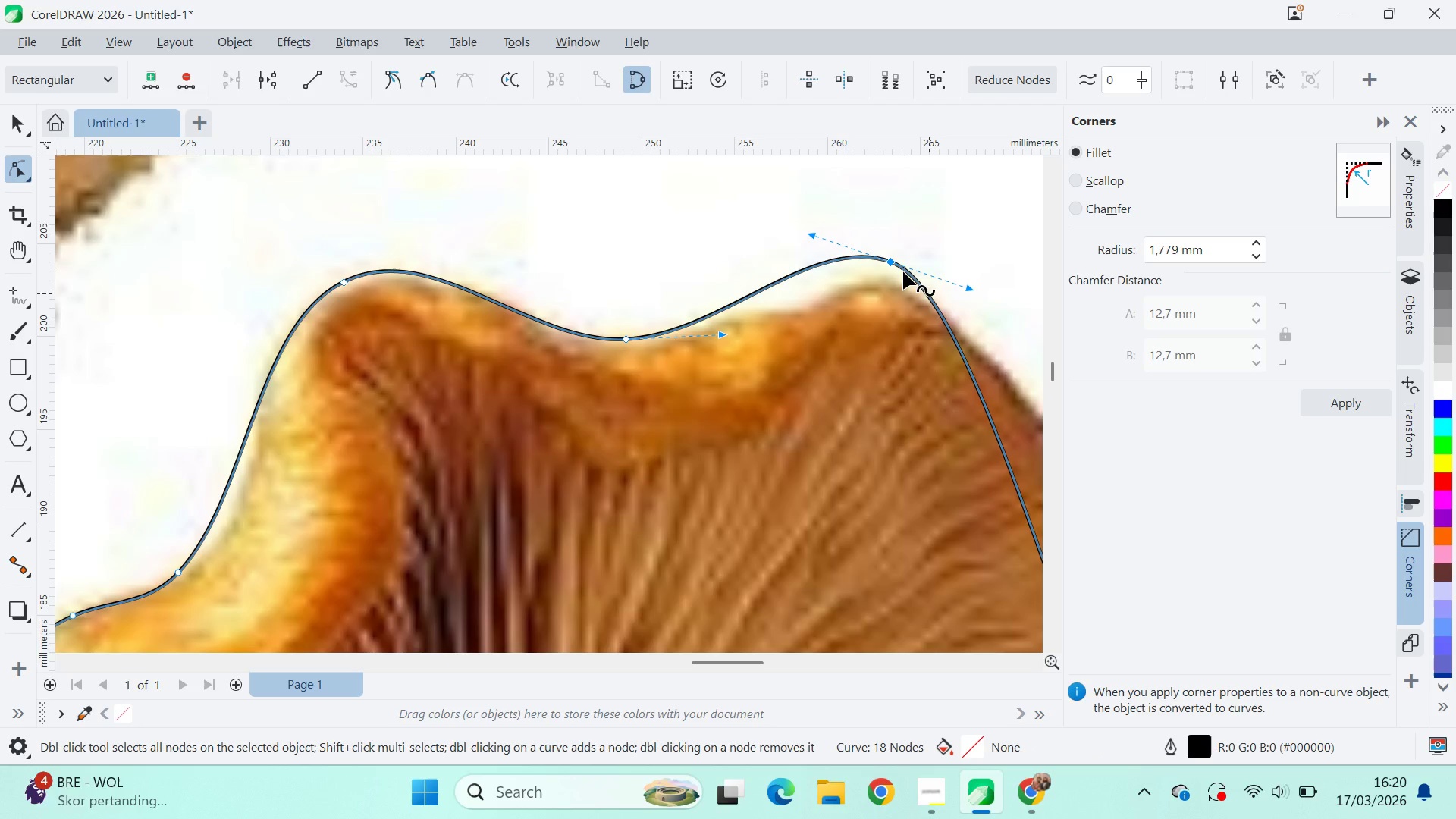 
left_click_drag(start_coordinate=[887, 262], to_coordinate=[896, 289])
 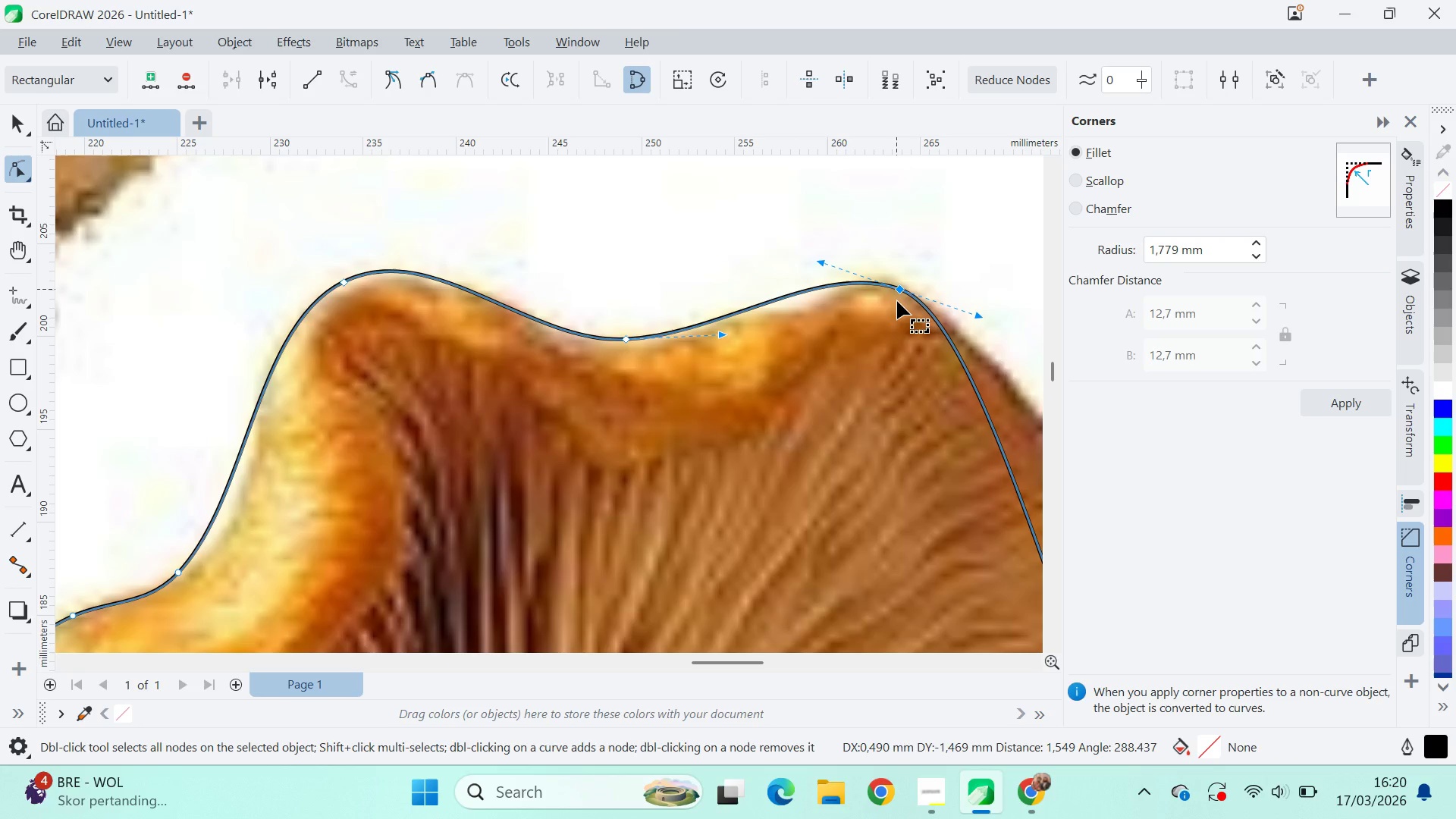 
key(Q)
 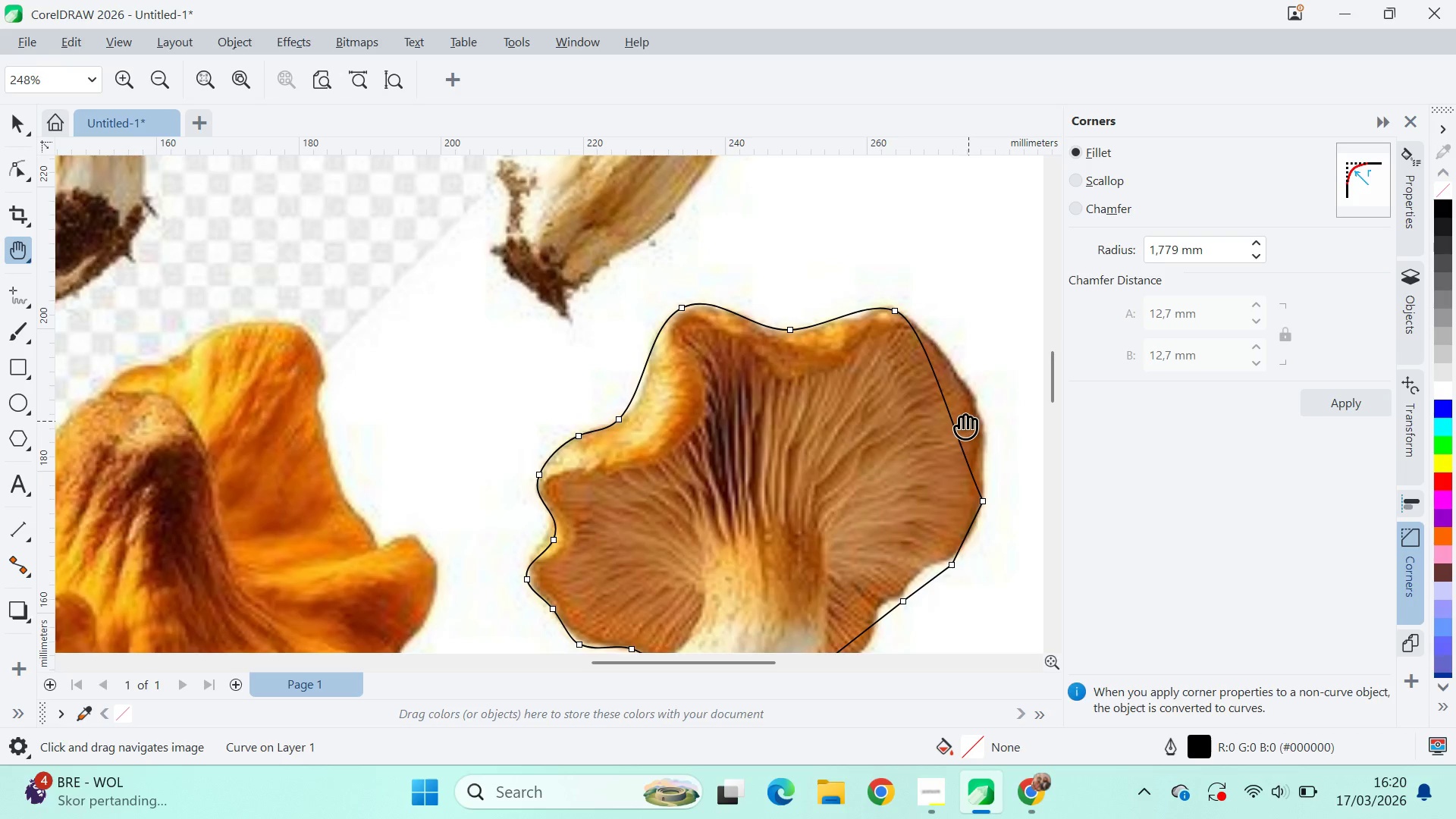 
left_click_drag(start_coordinate=[950, 413], to_coordinate=[735, 363])
 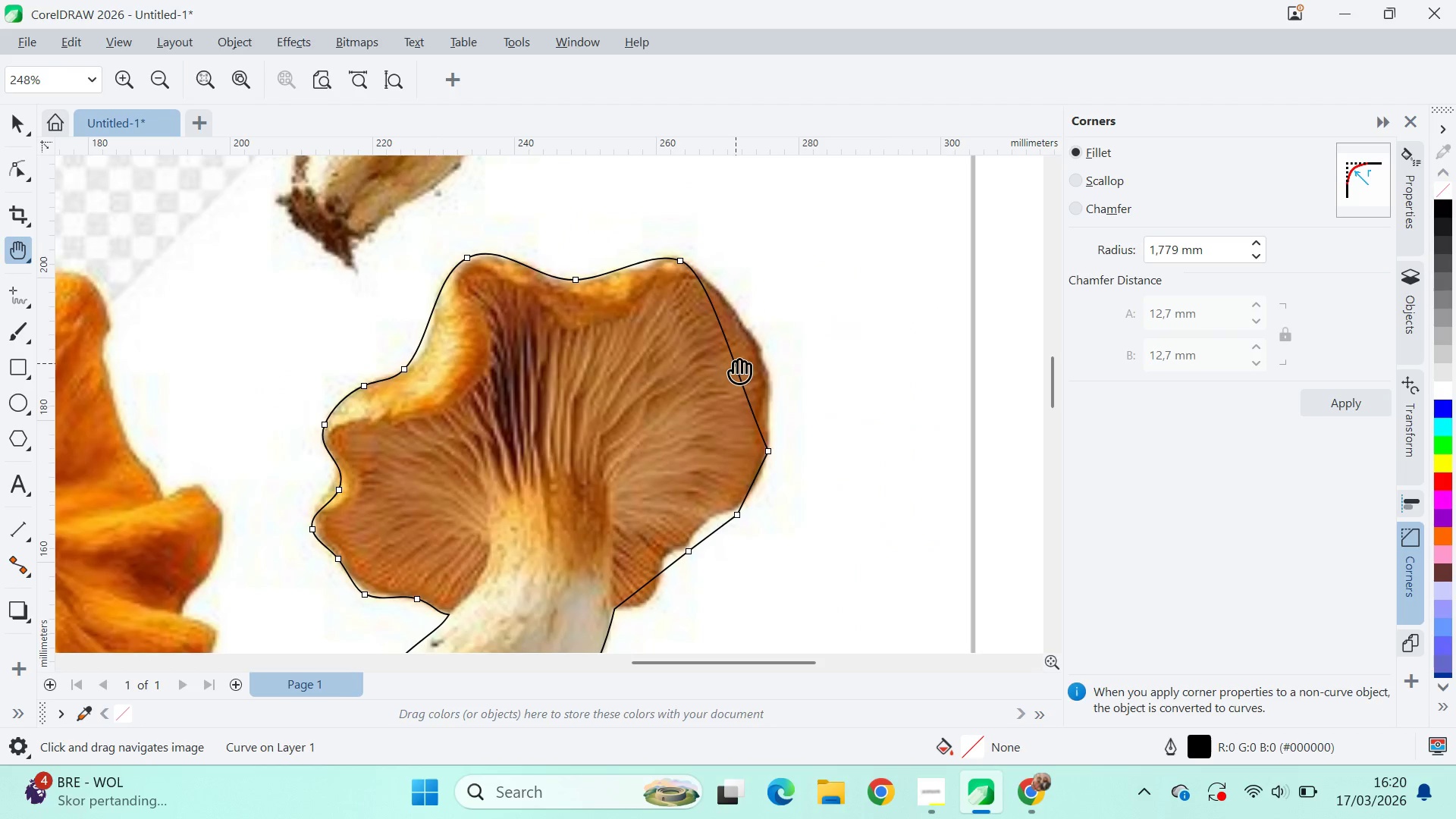 
scroll: coordinate [891, 325], scroll_direction: down, amount: 7.0
 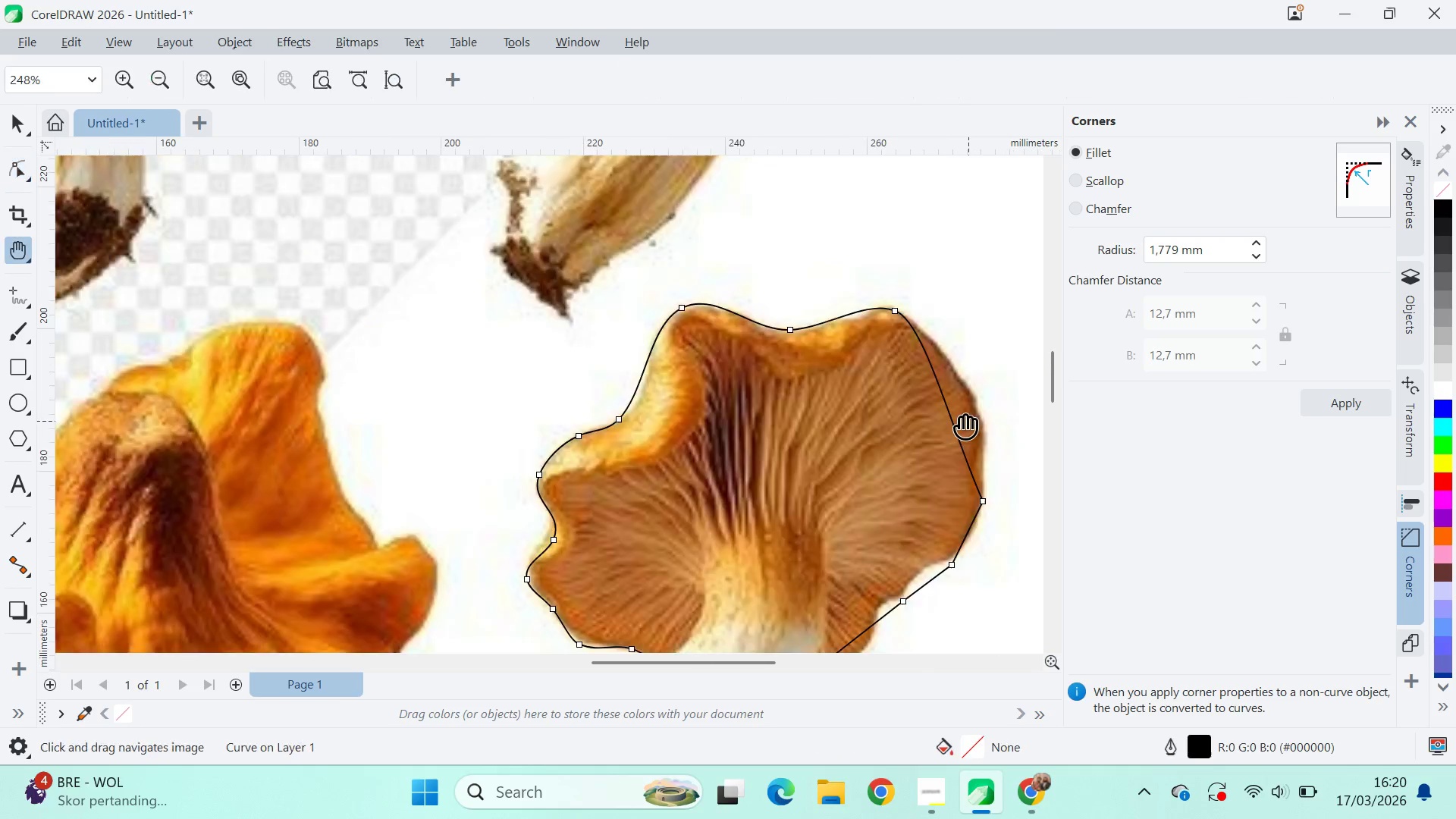 
key(V)
 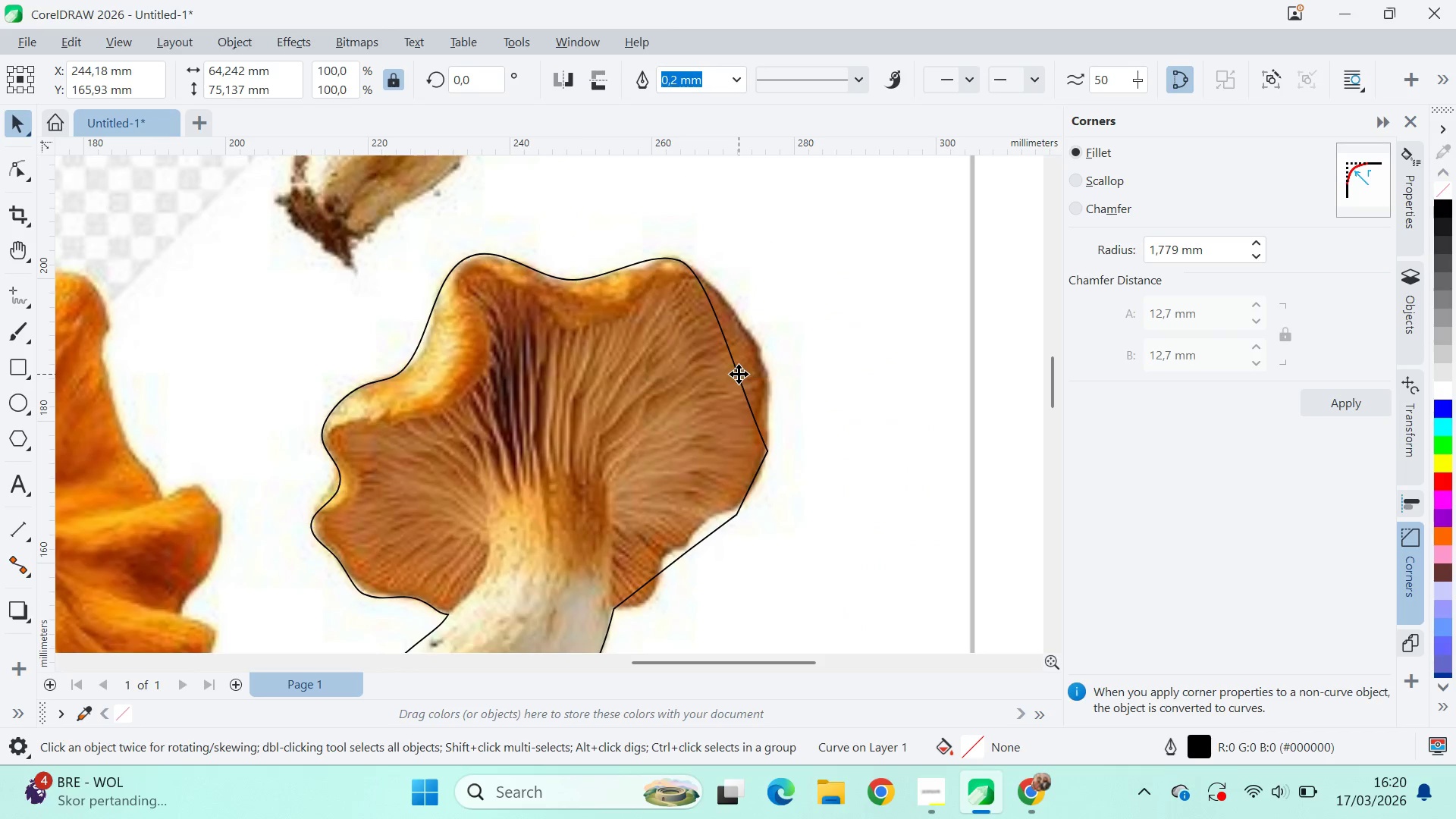 
double_click([739, 374])
 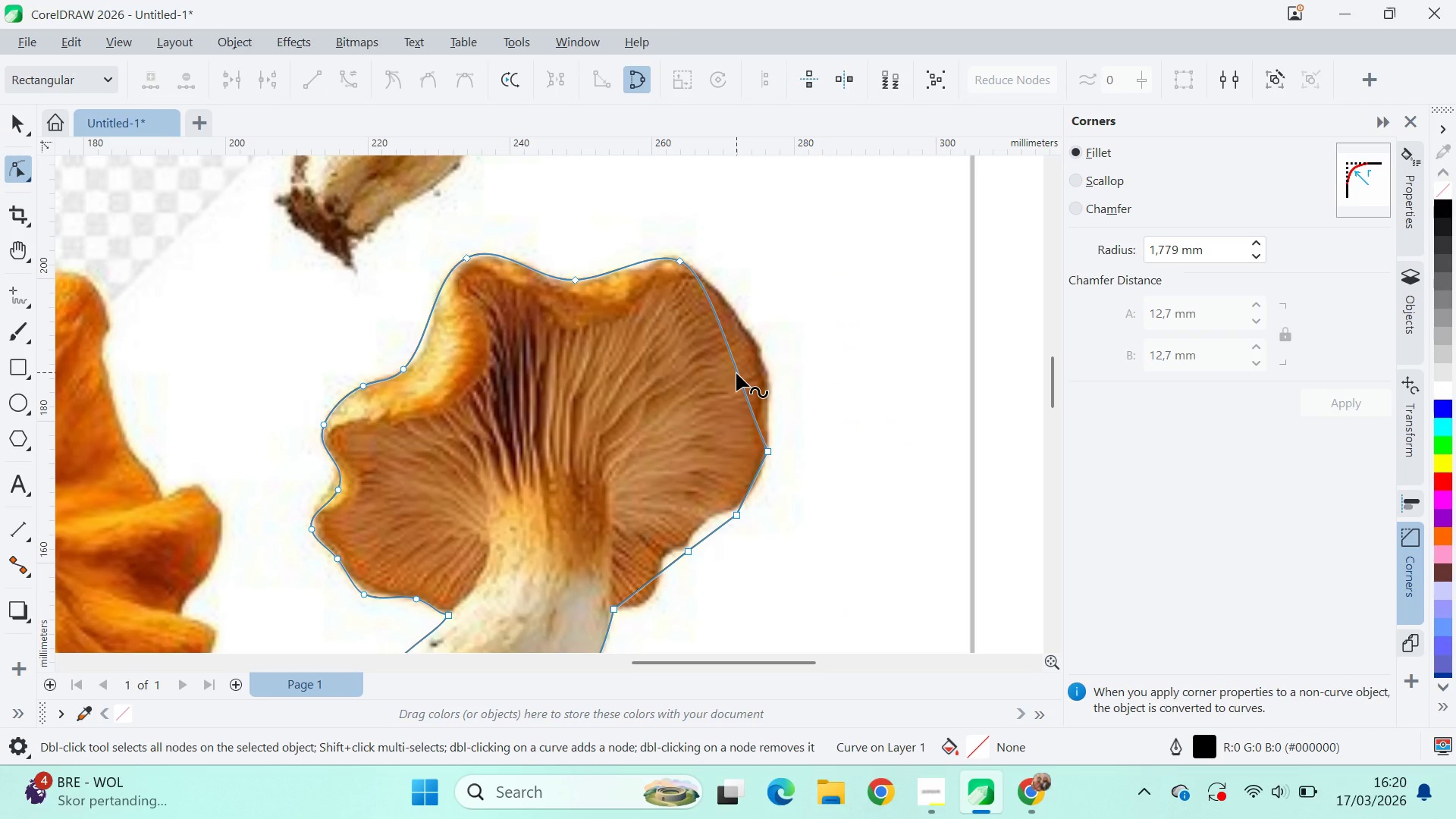 
key(A)
 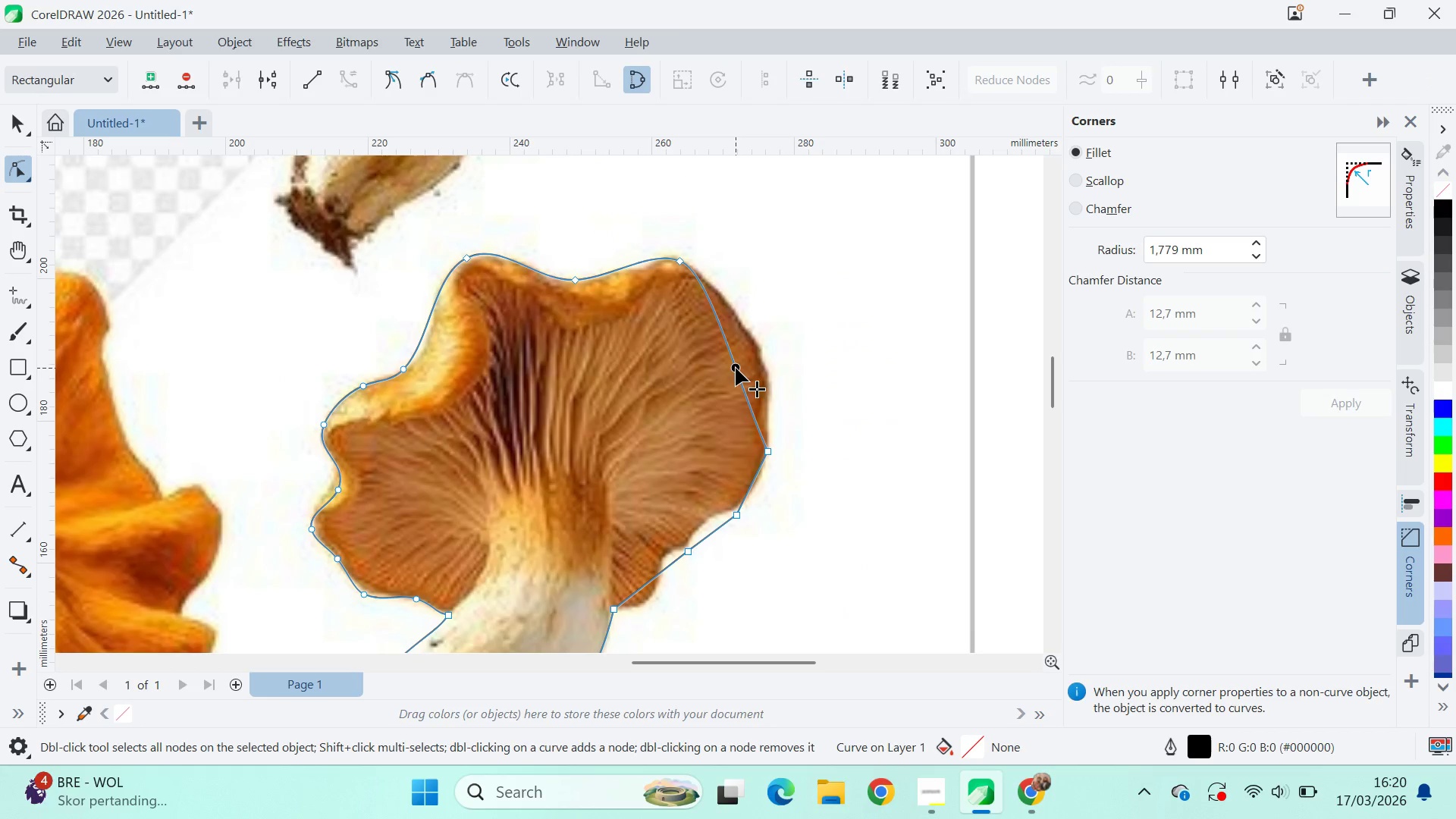 
double_click([736, 368])
 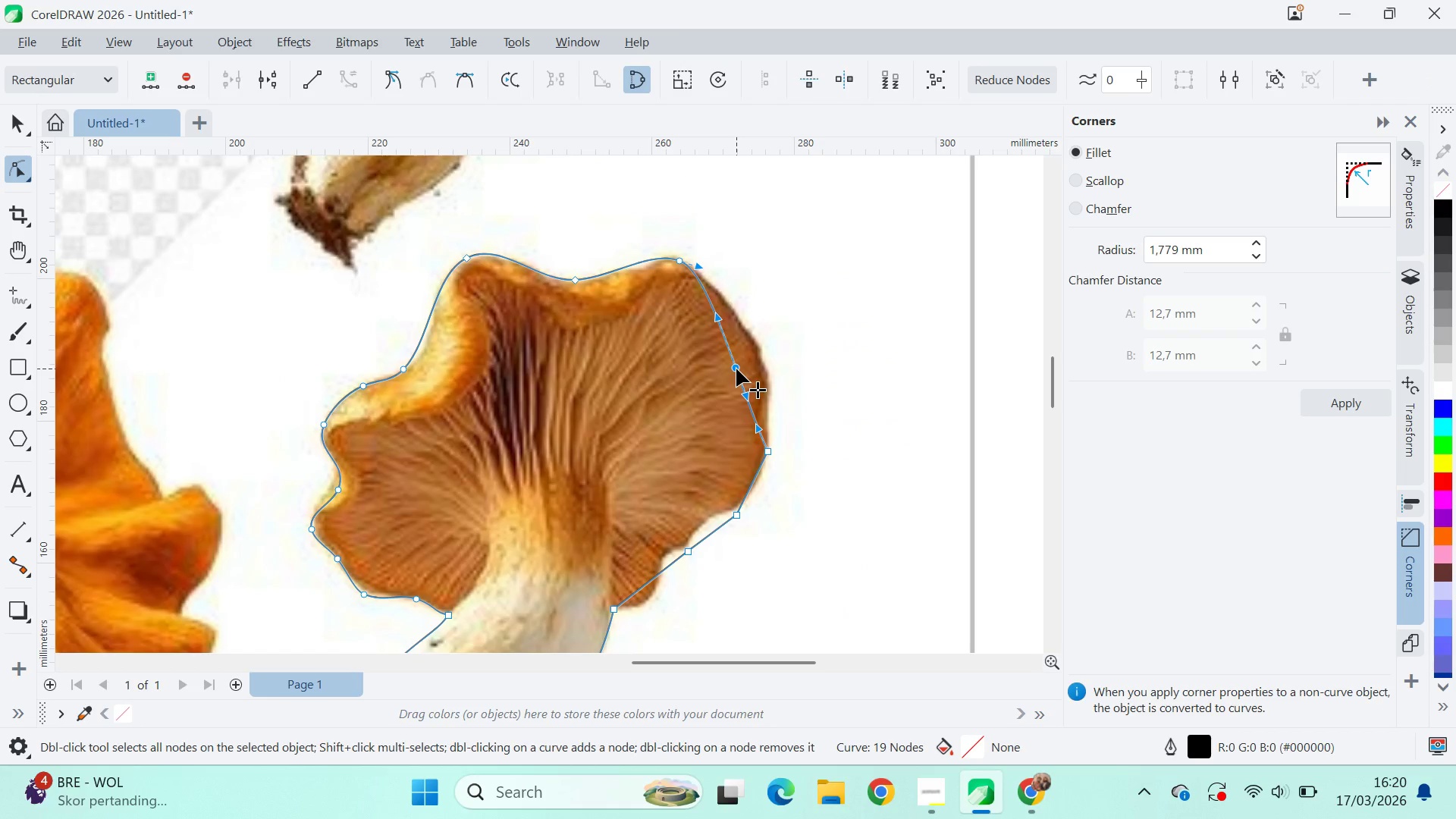 
left_click_drag(start_coordinate=[736, 369], to_coordinate=[764, 360])
 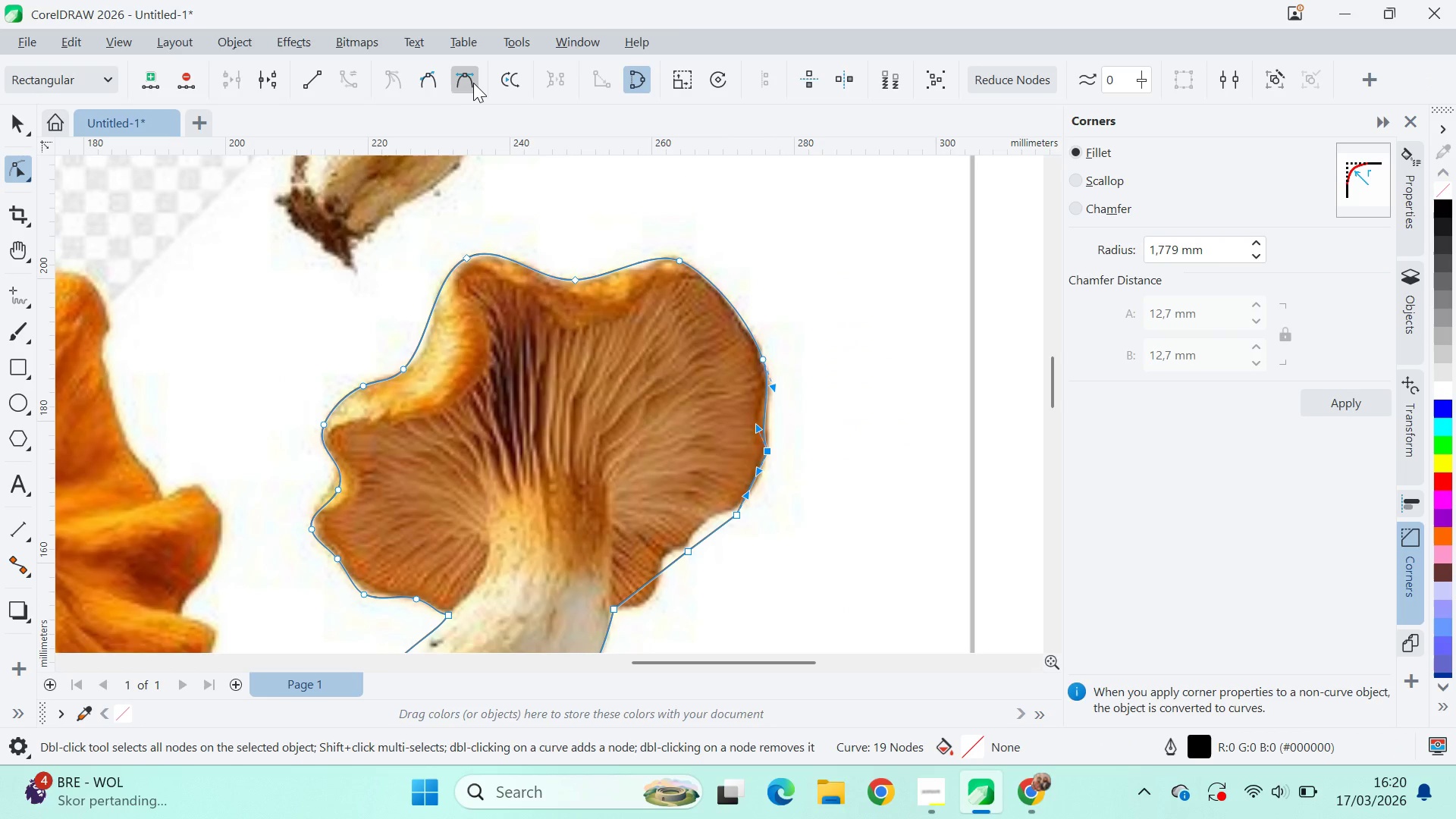 
scroll: coordinate [765, 466], scroll_direction: up, amount: 4.0
 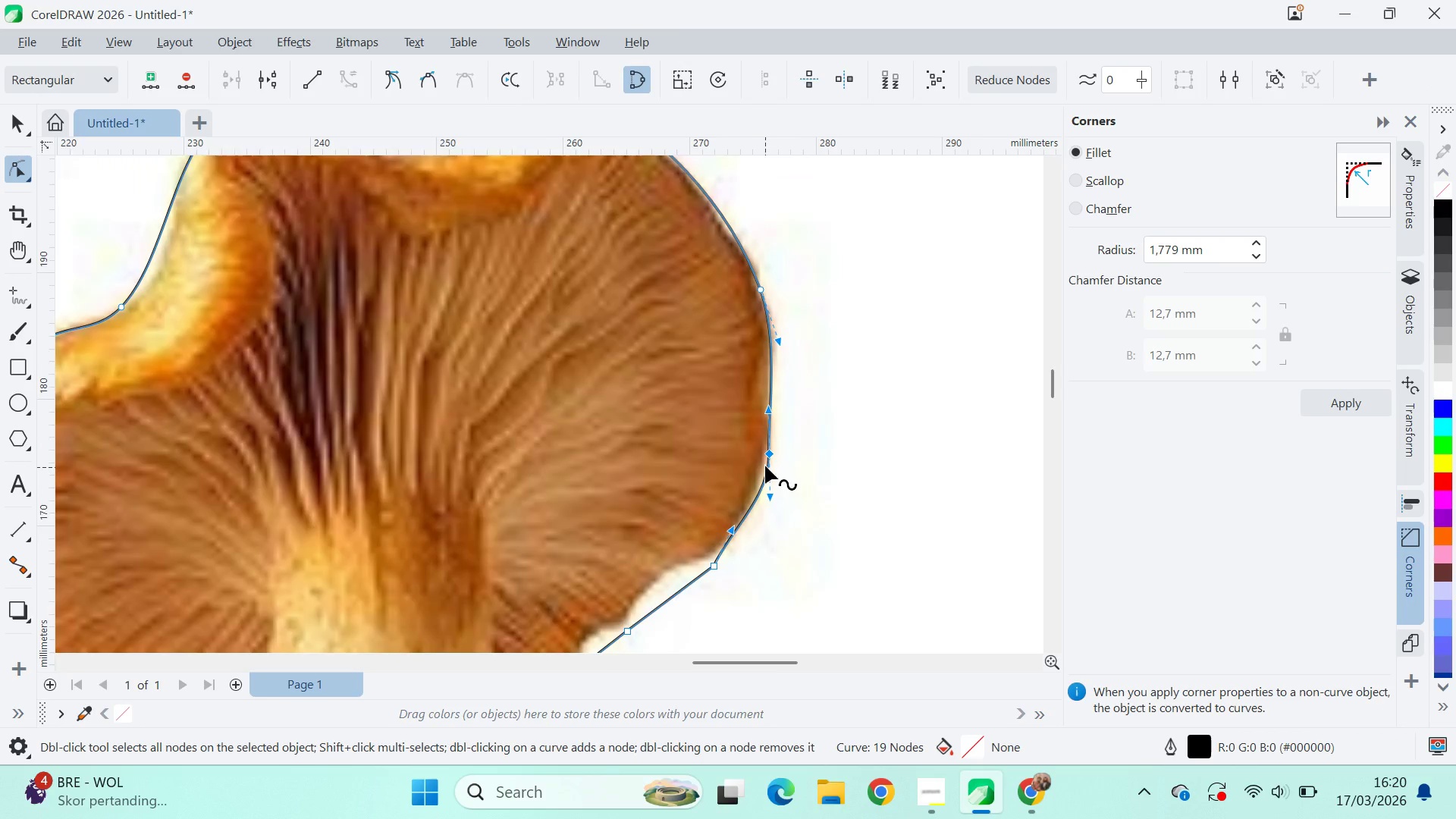 
left_click_drag(start_coordinate=[765, 400], to_coordinate=[759, 386])
 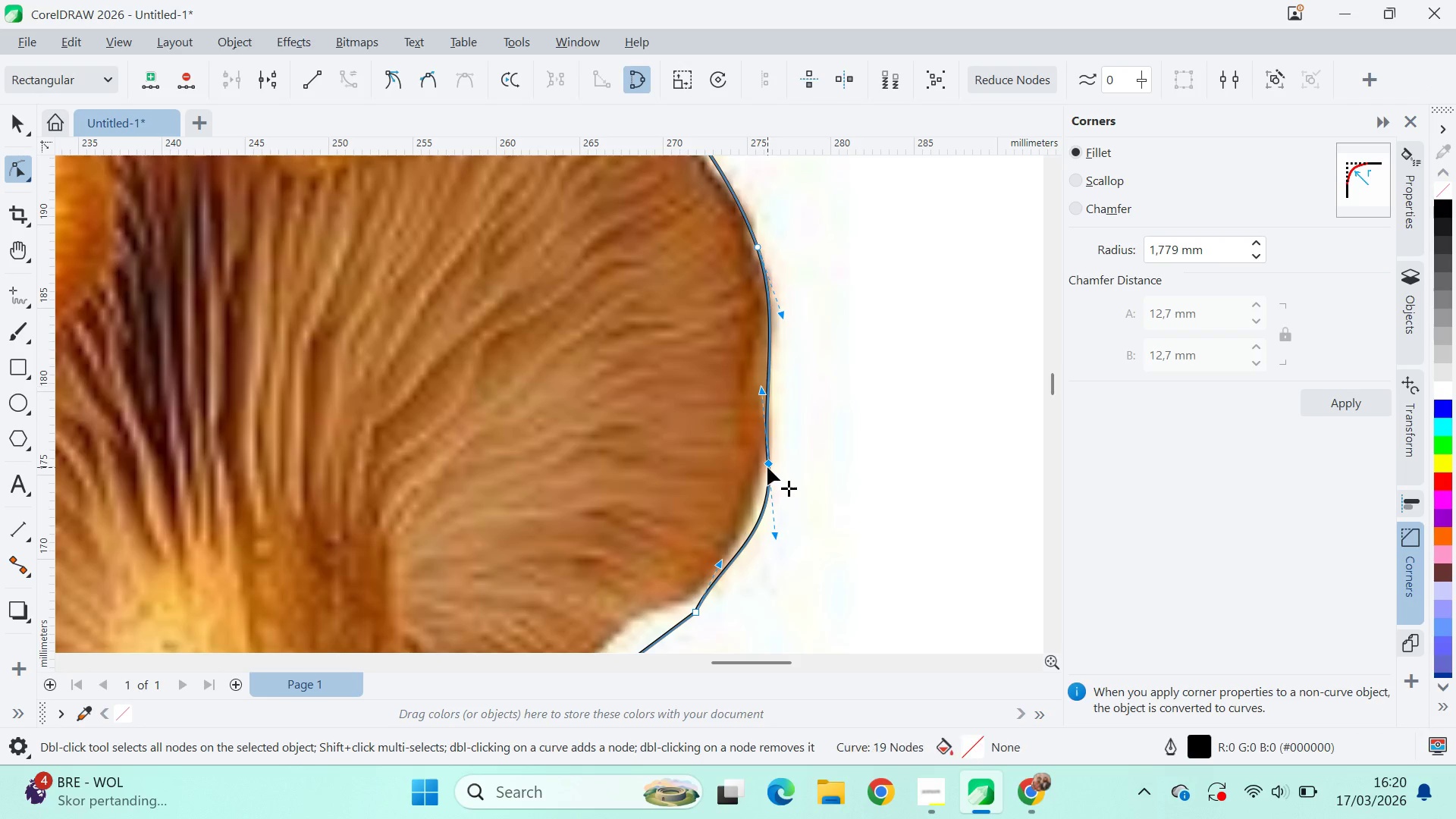 
scroll: coordinate [774, 415], scroll_direction: up, amount: 2.0
 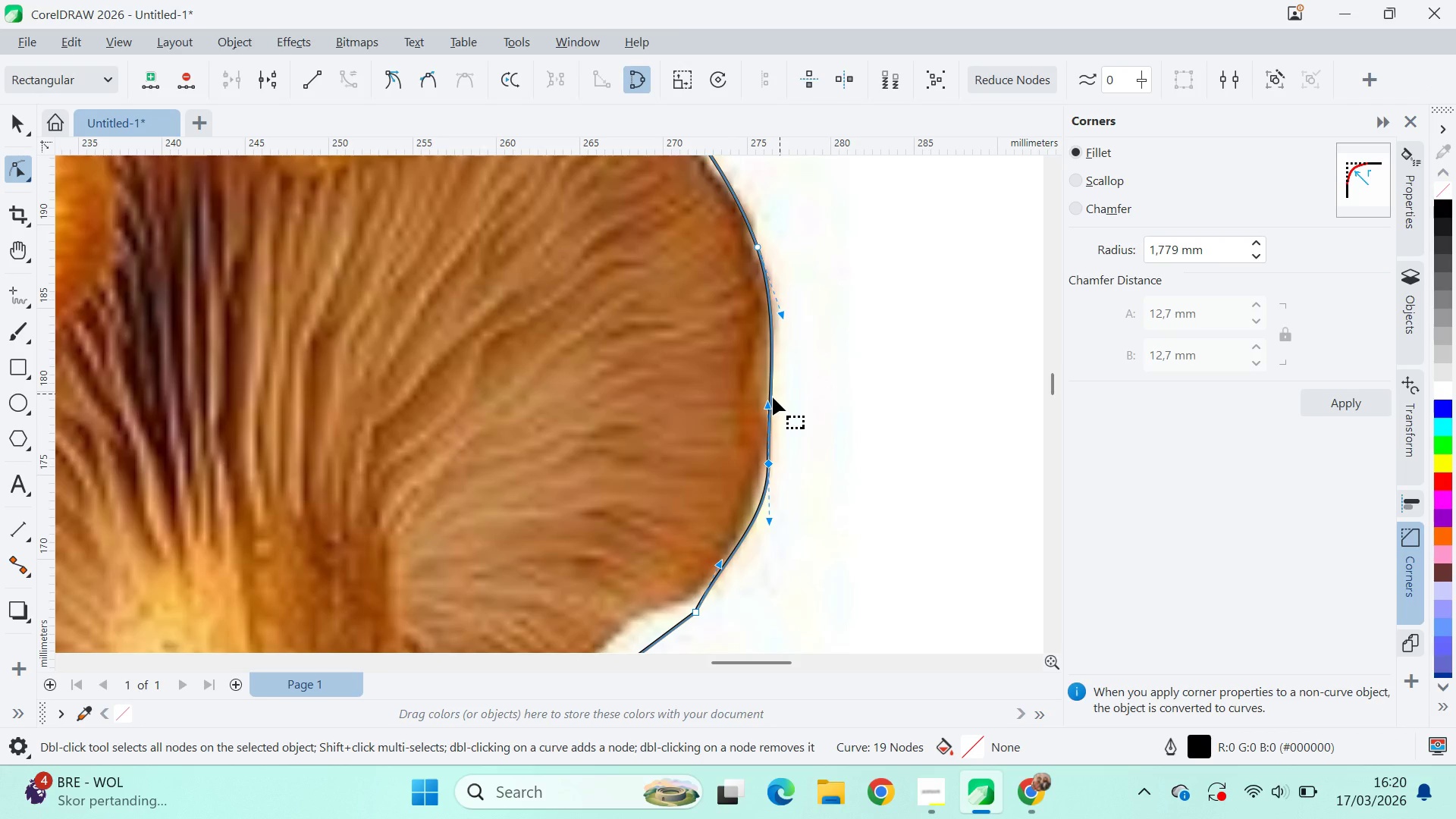 
left_click_drag(start_coordinate=[767, 467], to_coordinate=[763, 448])
 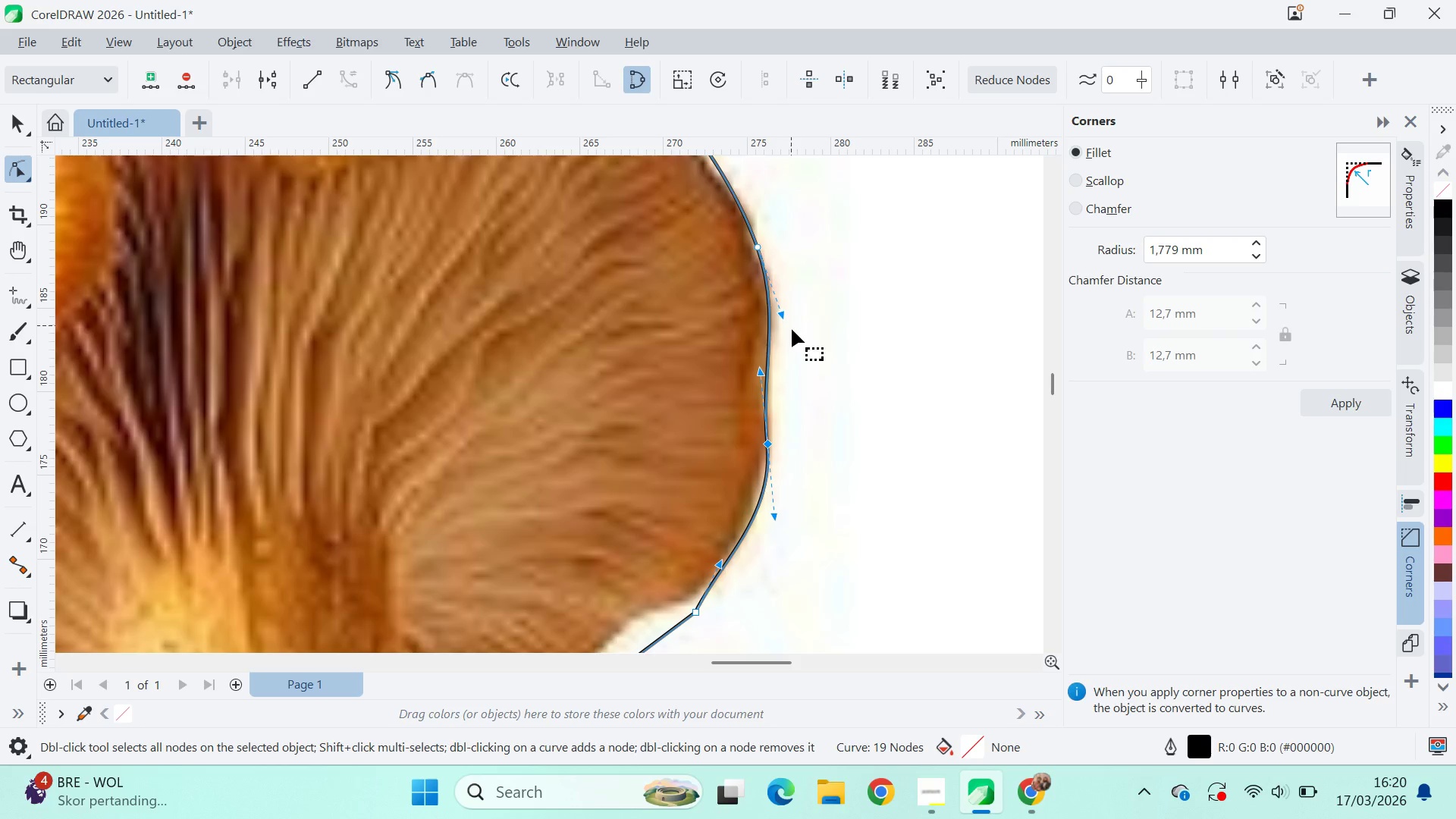 
scroll: coordinate [793, 346], scroll_direction: down, amount: 6.0
 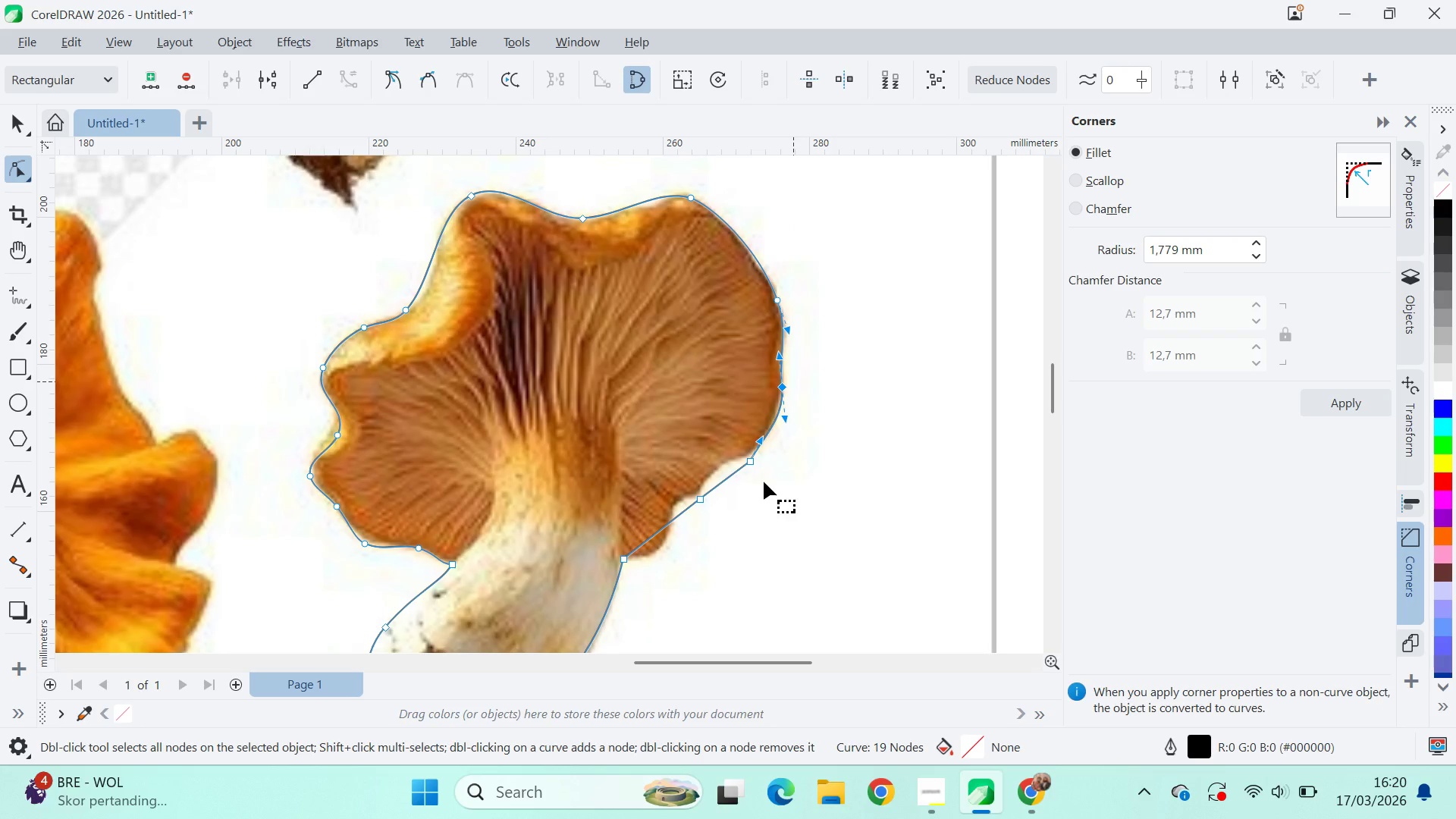 
left_click([758, 439])
 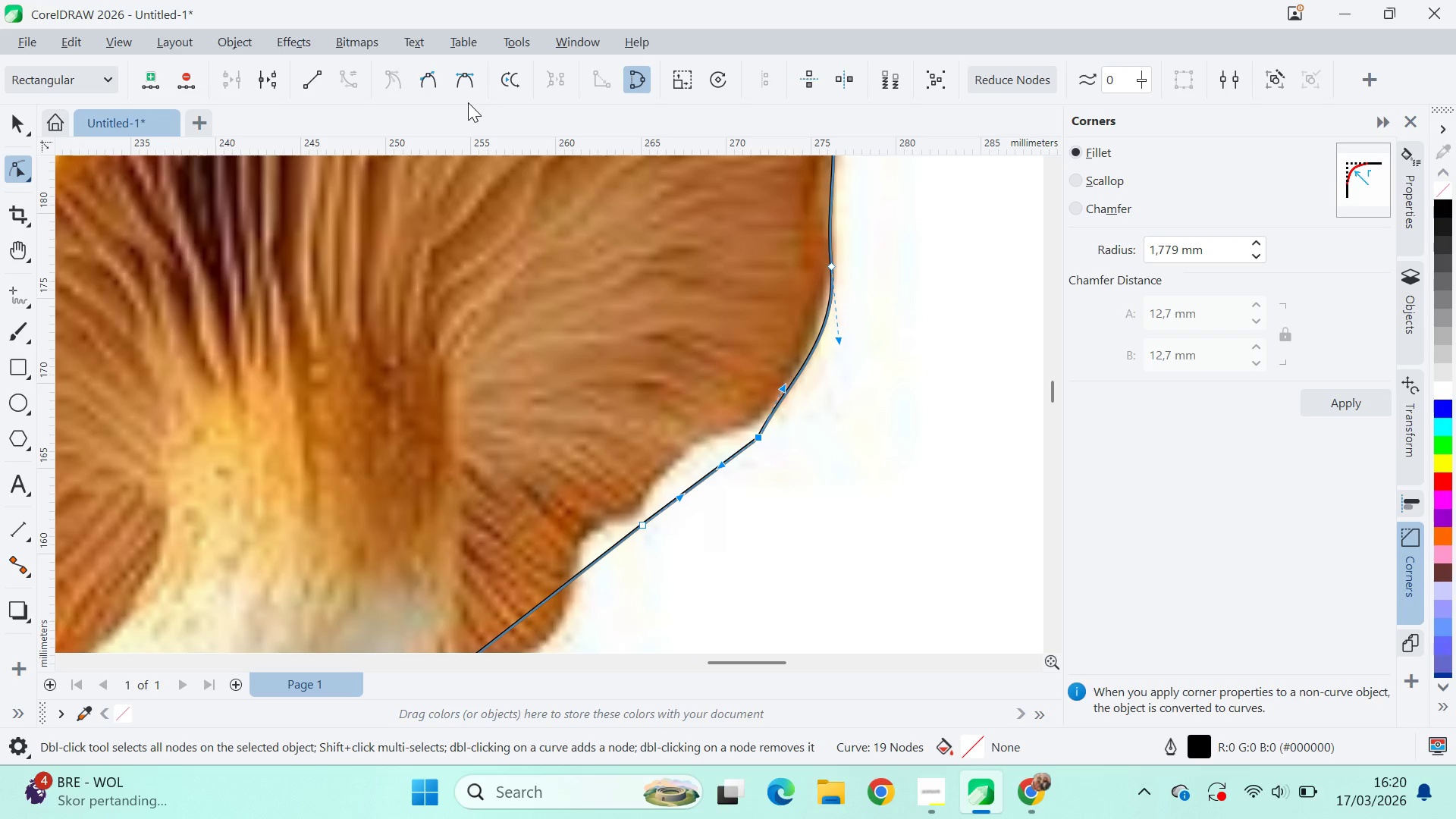 
scroll: coordinate [744, 466], scroll_direction: up, amount: 6.0
 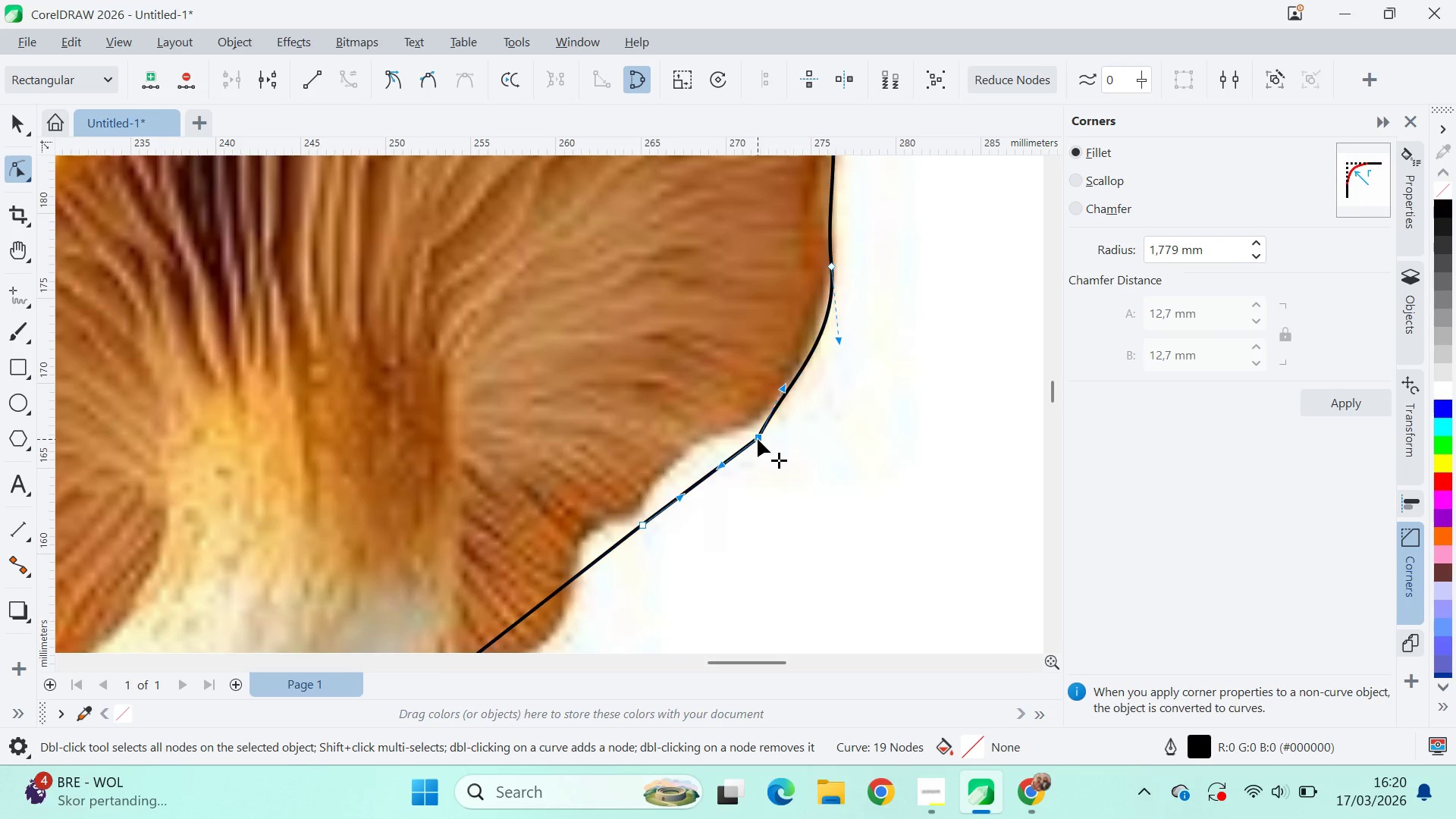 
left_click([473, 79])
 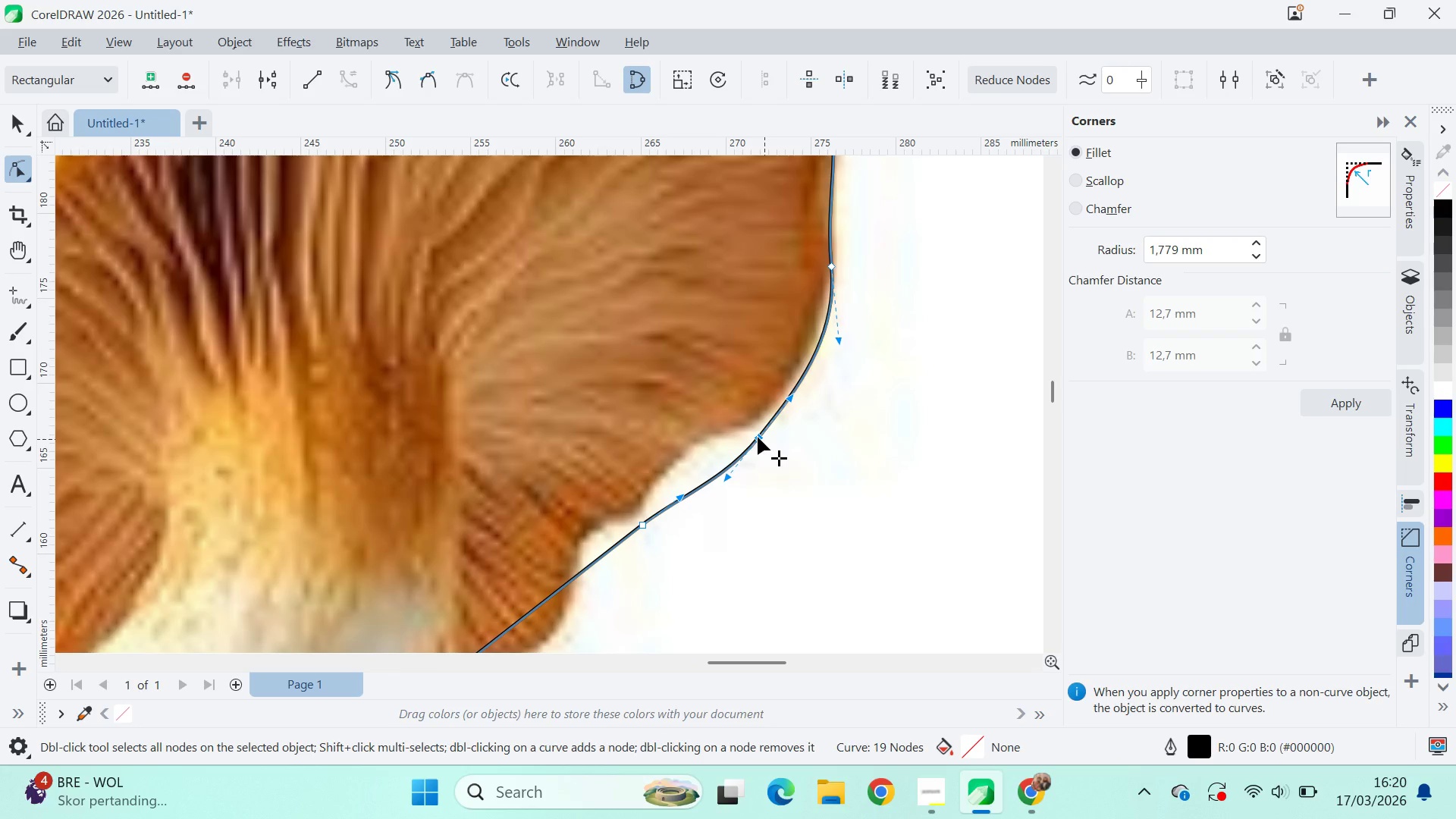 
left_click_drag(start_coordinate=[755, 435], to_coordinate=[763, 413])
 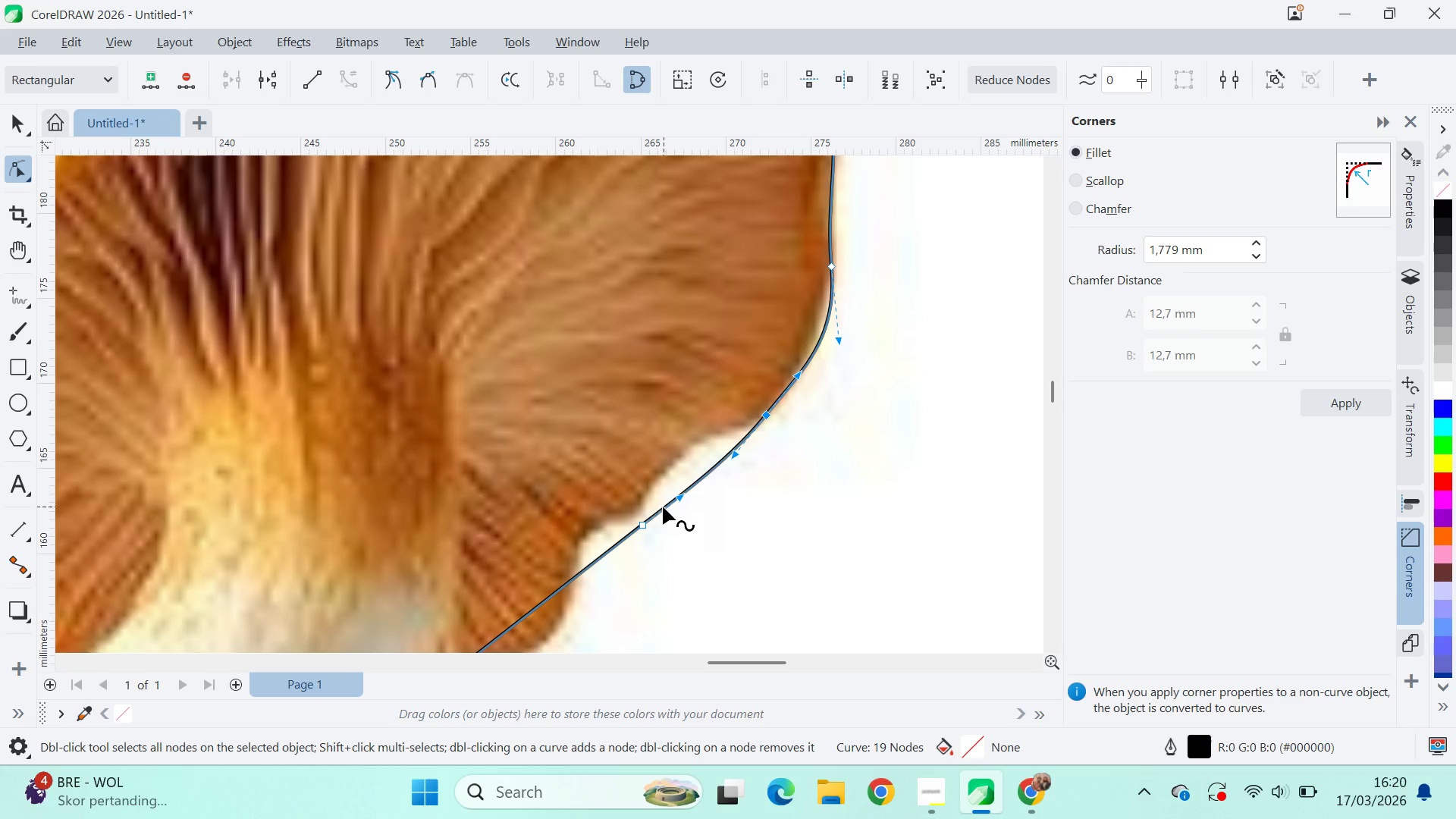 
left_click_drag(start_coordinate=[638, 525], to_coordinate=[632, 513])
 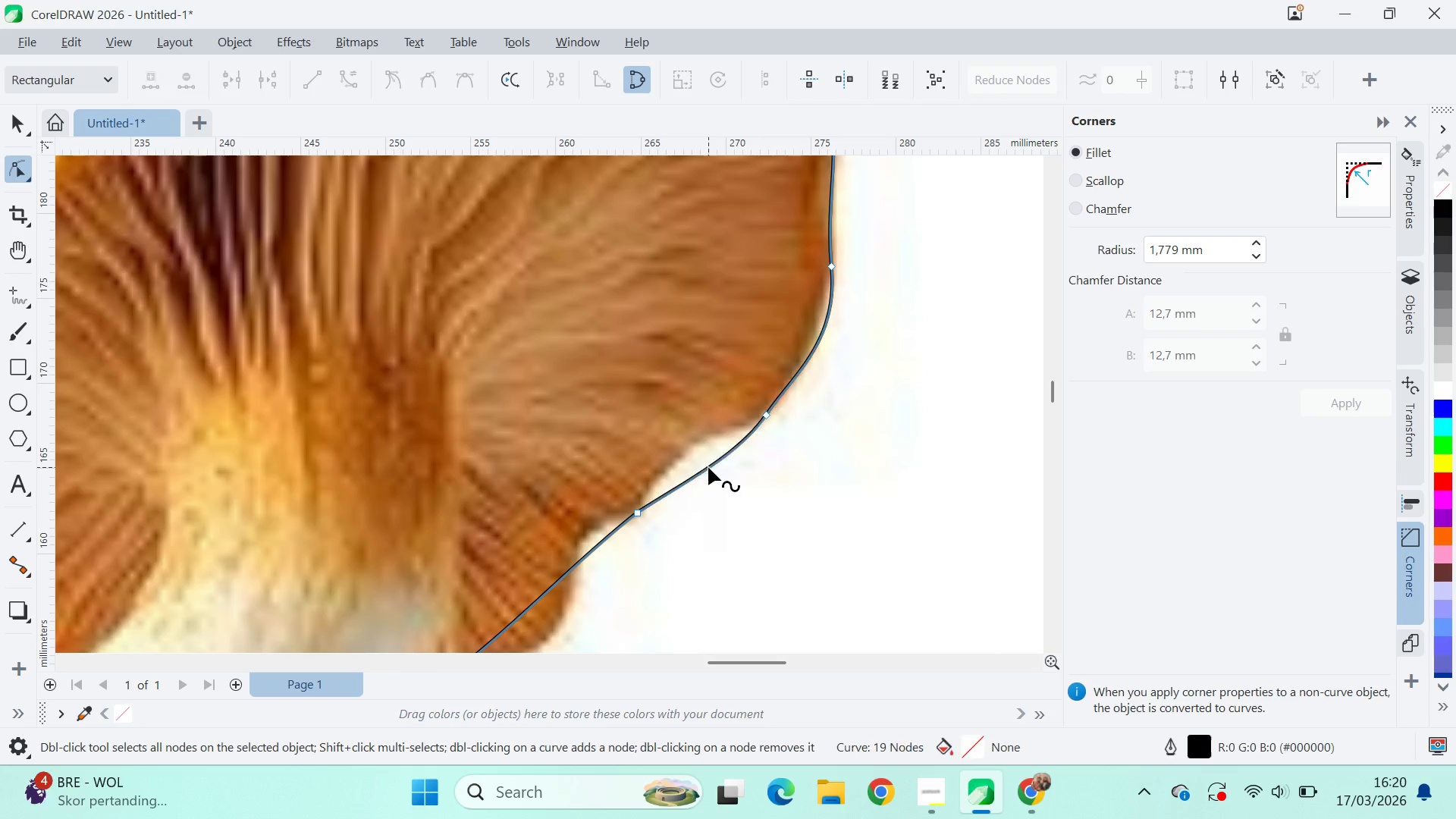 
left_click([704, 469])
 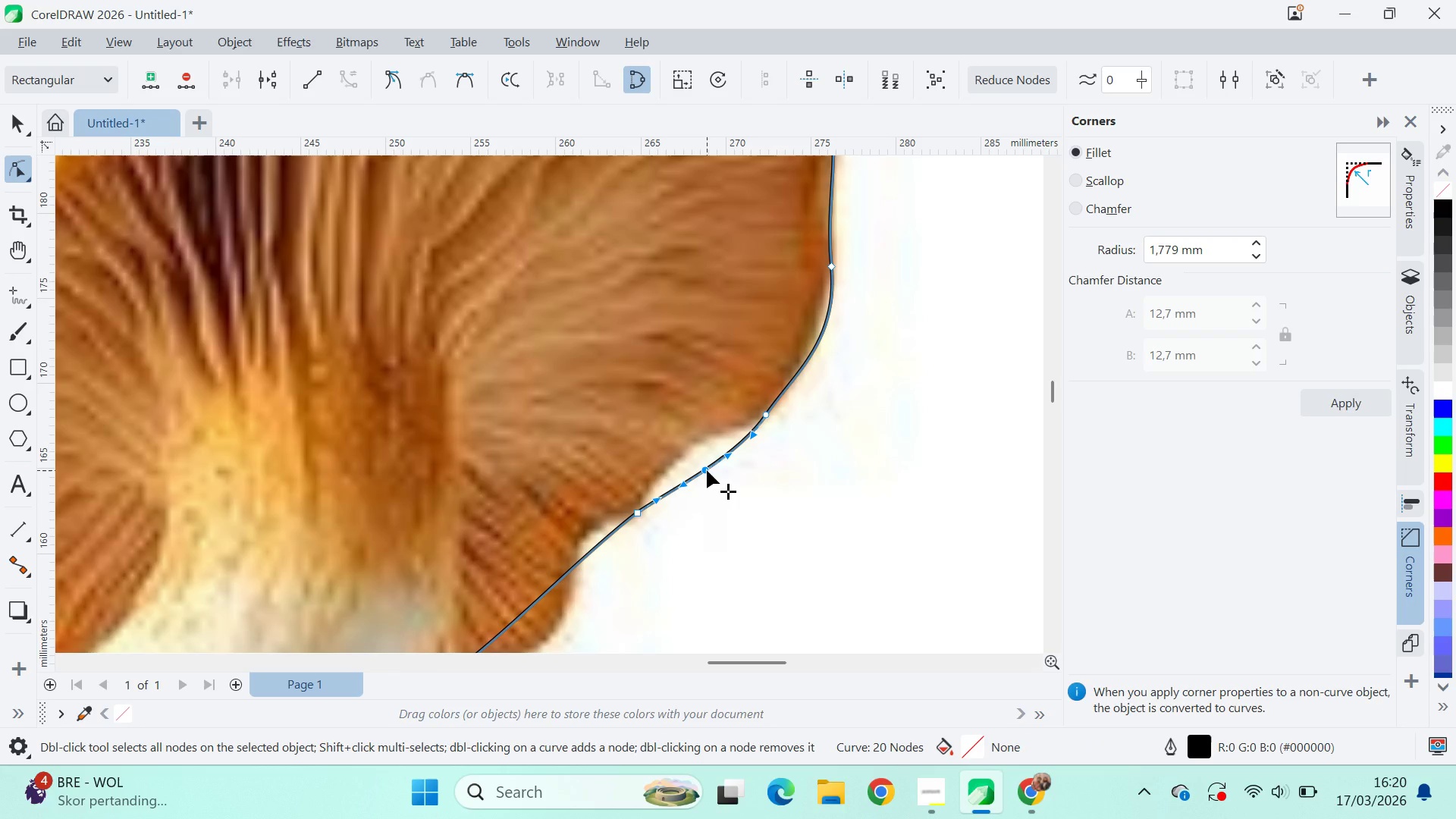 
left_click_drag(start_coordinate=[707, 470], to_coordinate=[696, 450])
 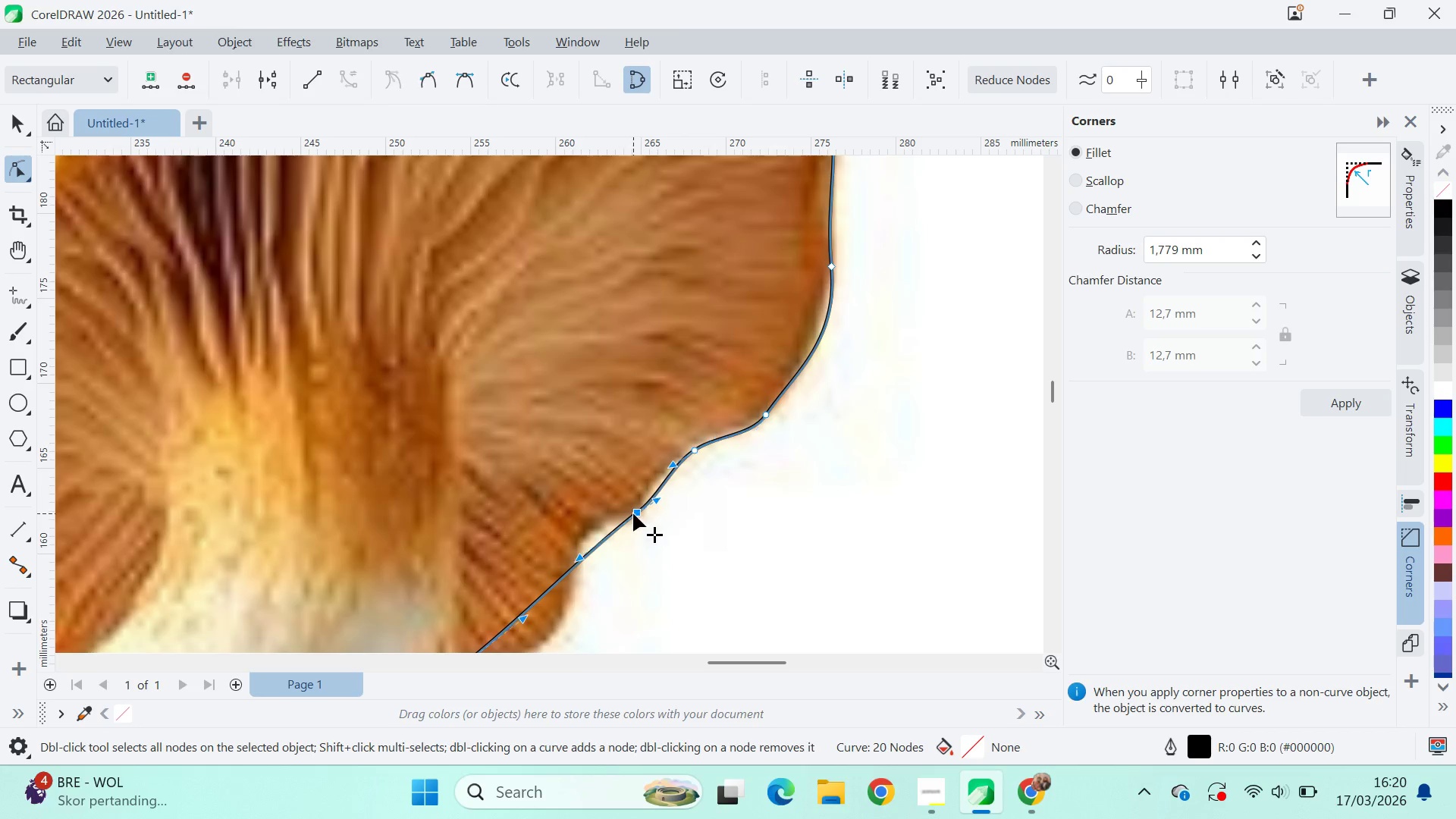 
double_click([600, 544])
 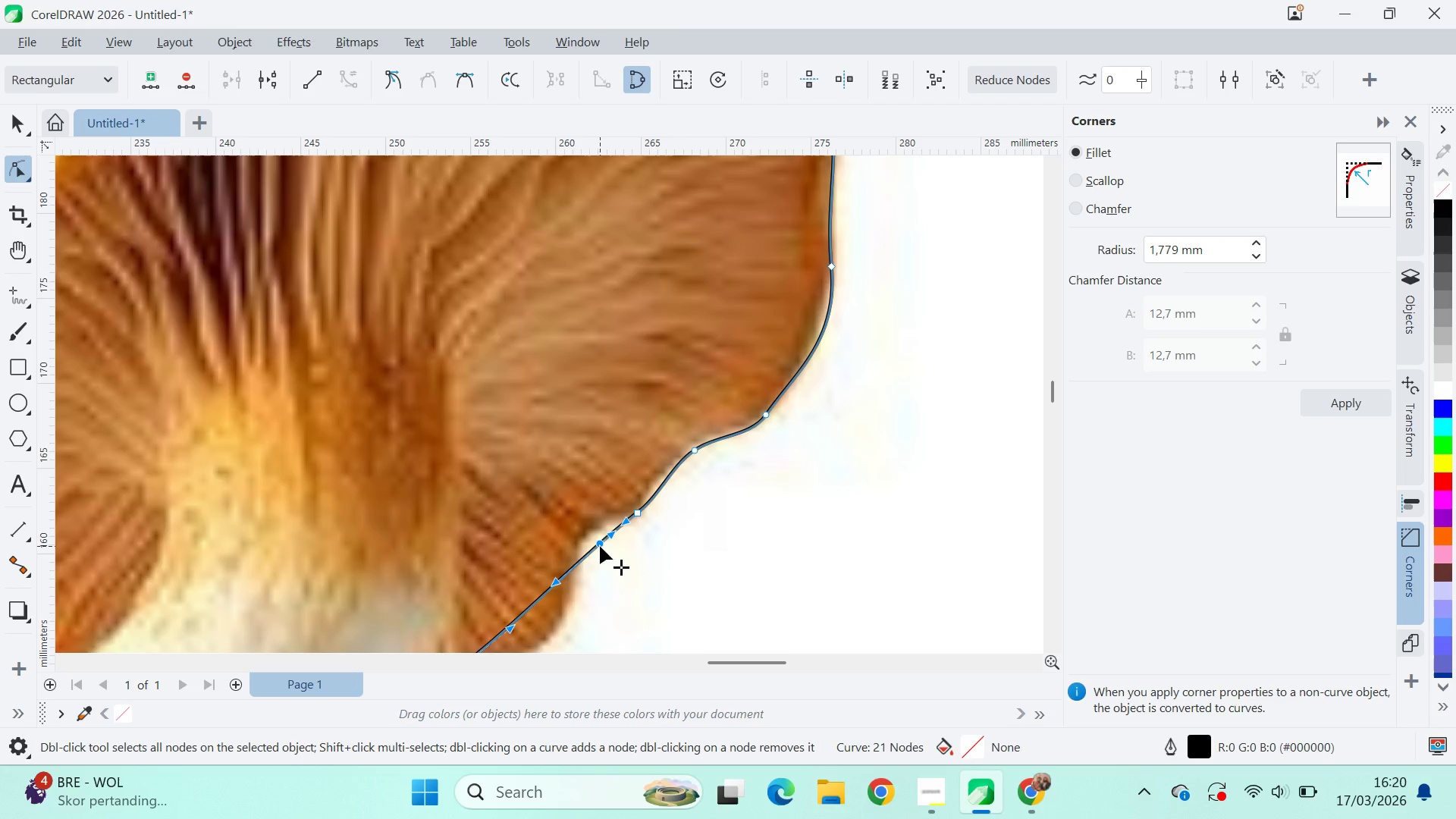 
left_click_drag(start_coordinate=[600, 546], to_coordinate=[590, 535])
 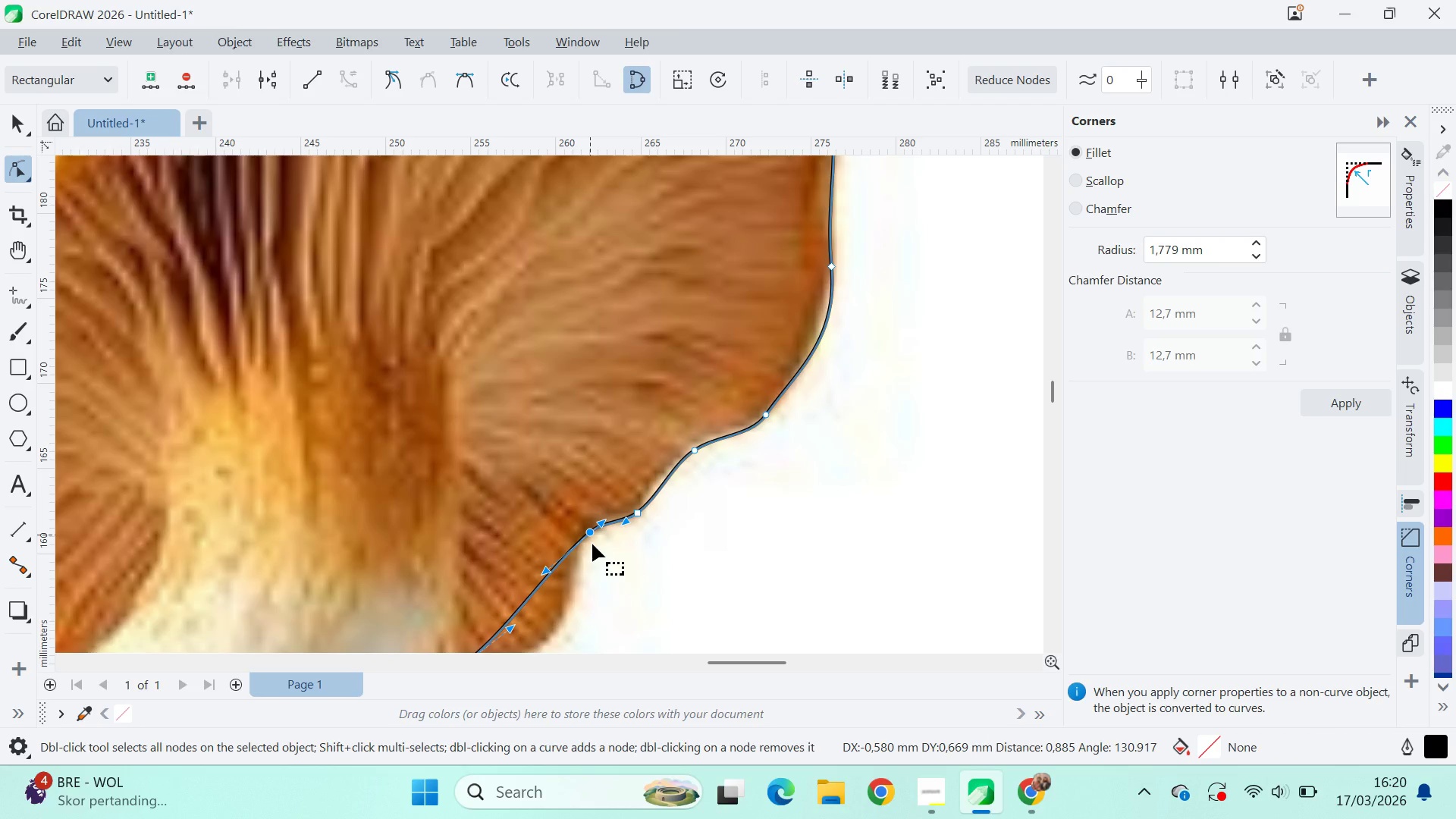 
type(qa)
 